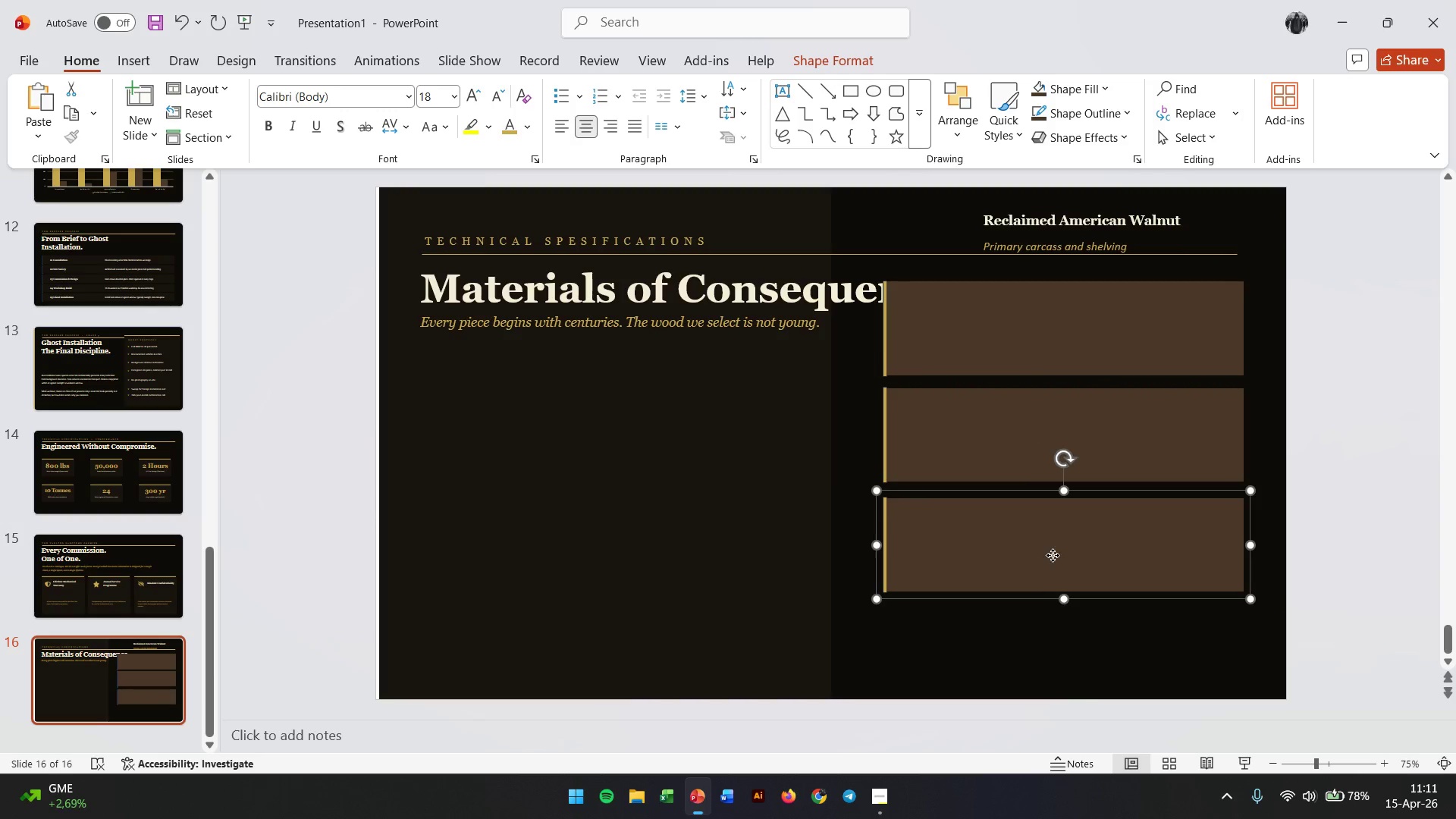 
hold_key(key=ControlLeft, duration=2.7)
 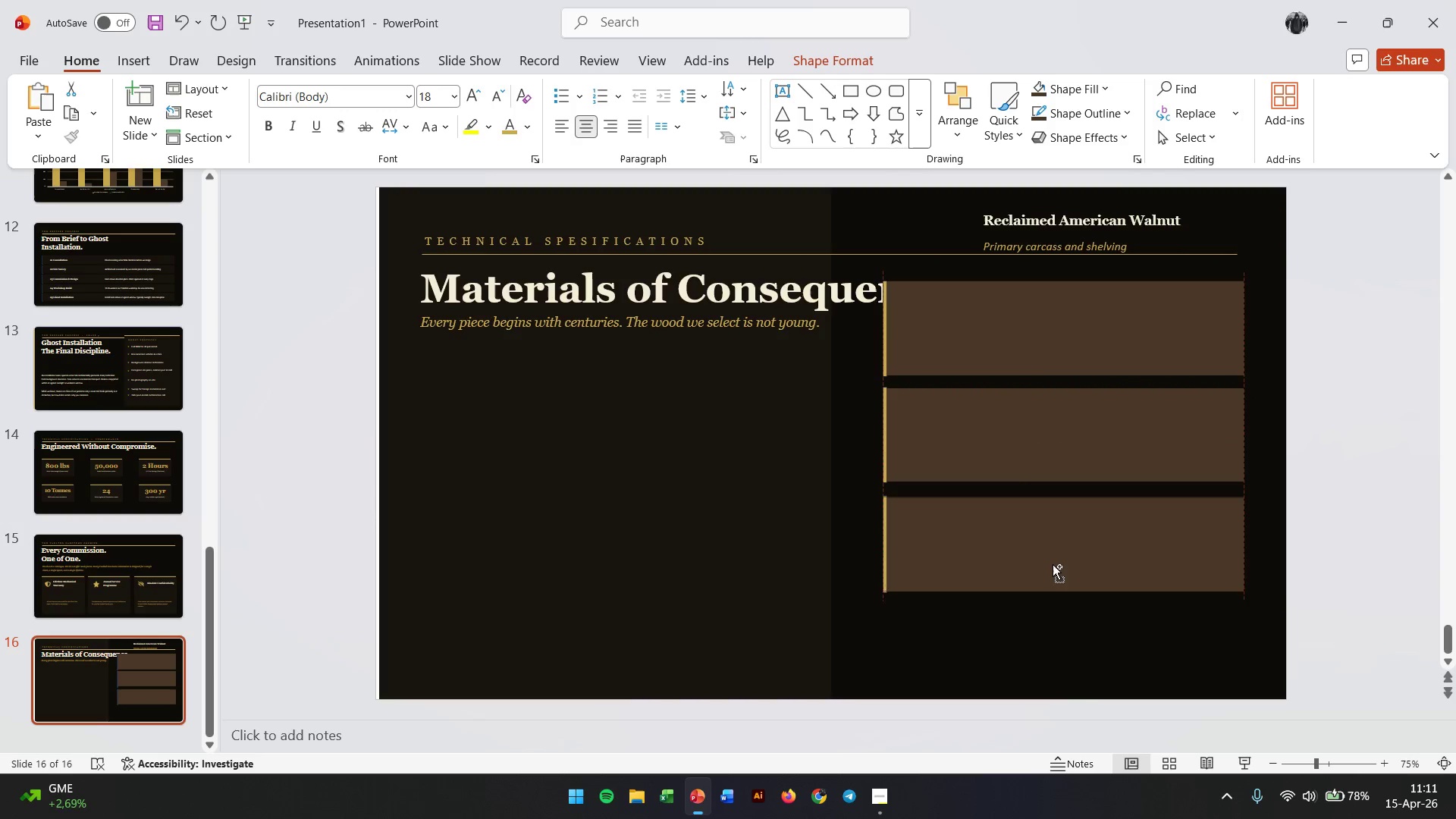 
hold_key(key=ShiftLeft, duration=2.38)
 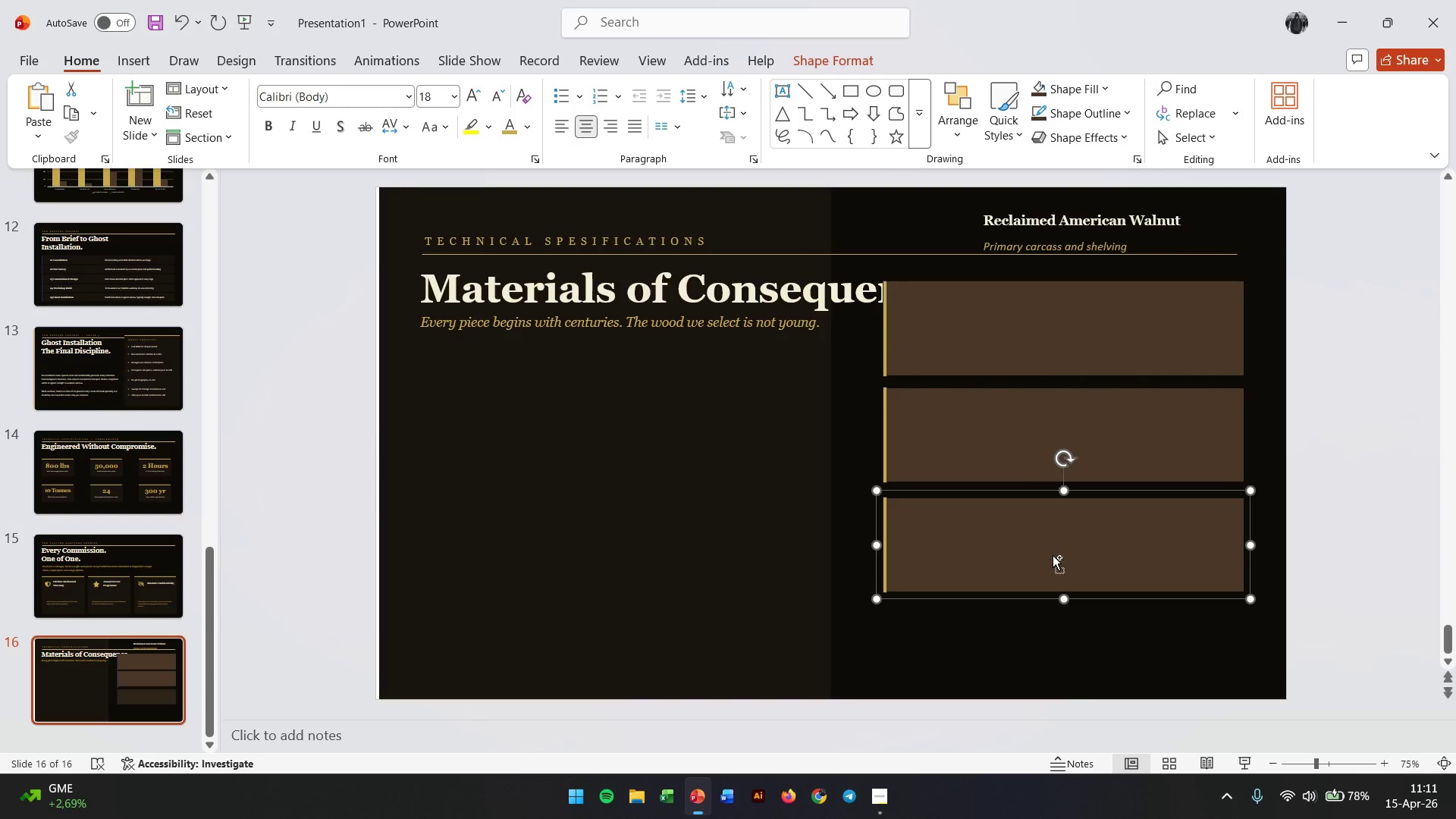 
hold_key(key=ControlLeft, duration=2.5)
left_click_drag(start_coordinate=[1053, 555], to_coordinate=[1062, 649])
 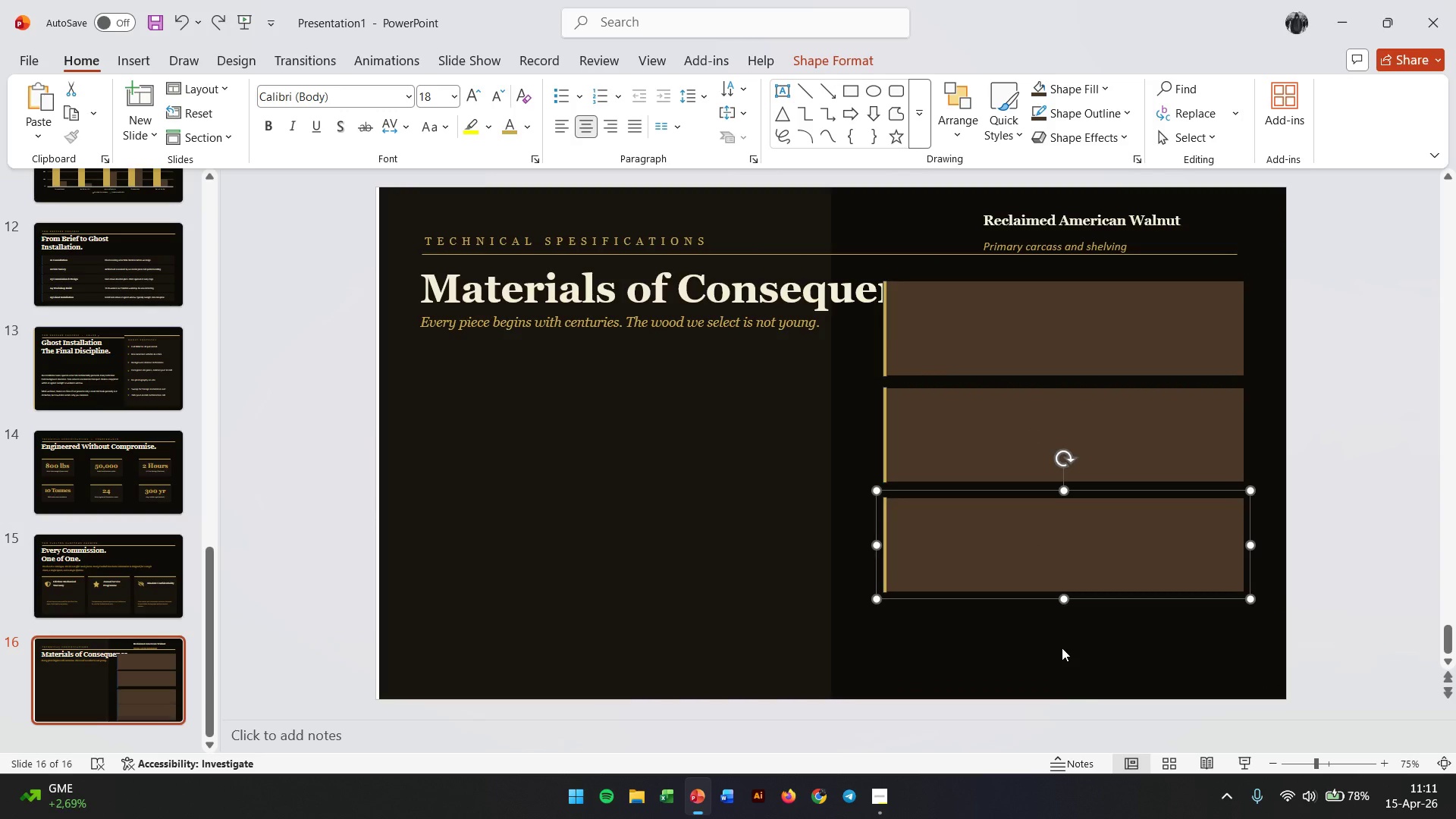 
hold_key(key=ShiftLeft, duration=2.12)
 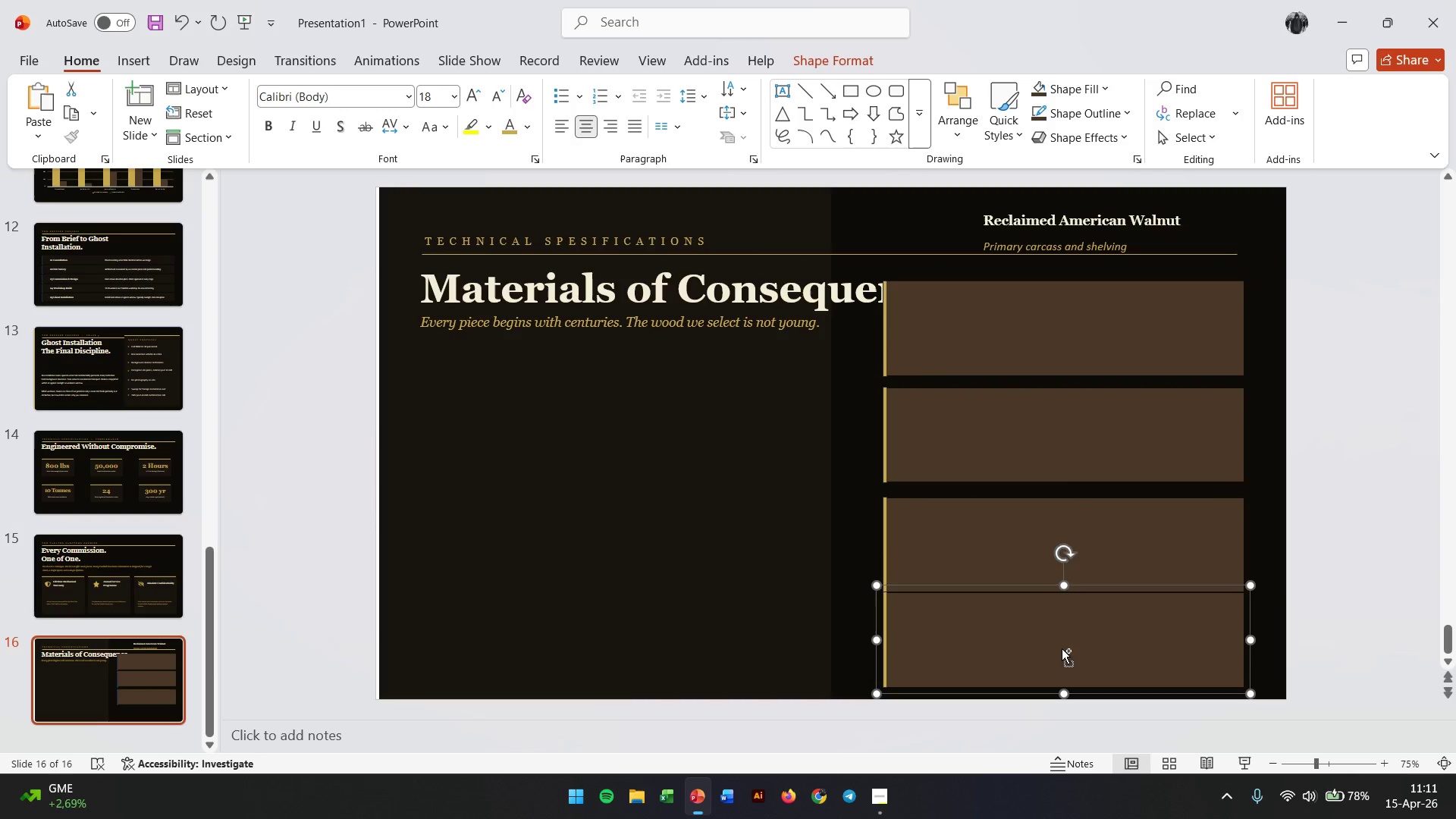 
key(Control+Z)
 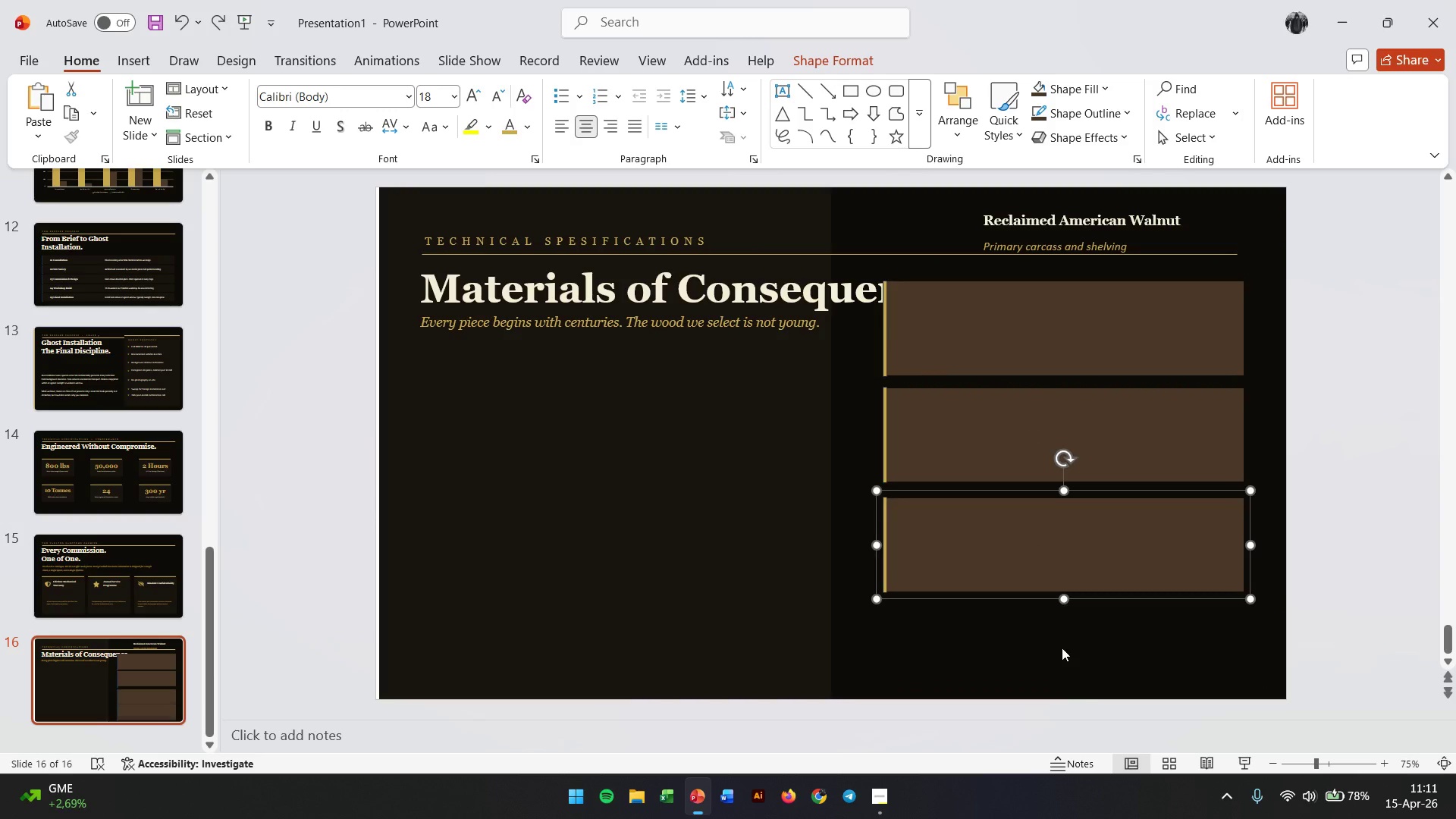 
key(Control+Z)
 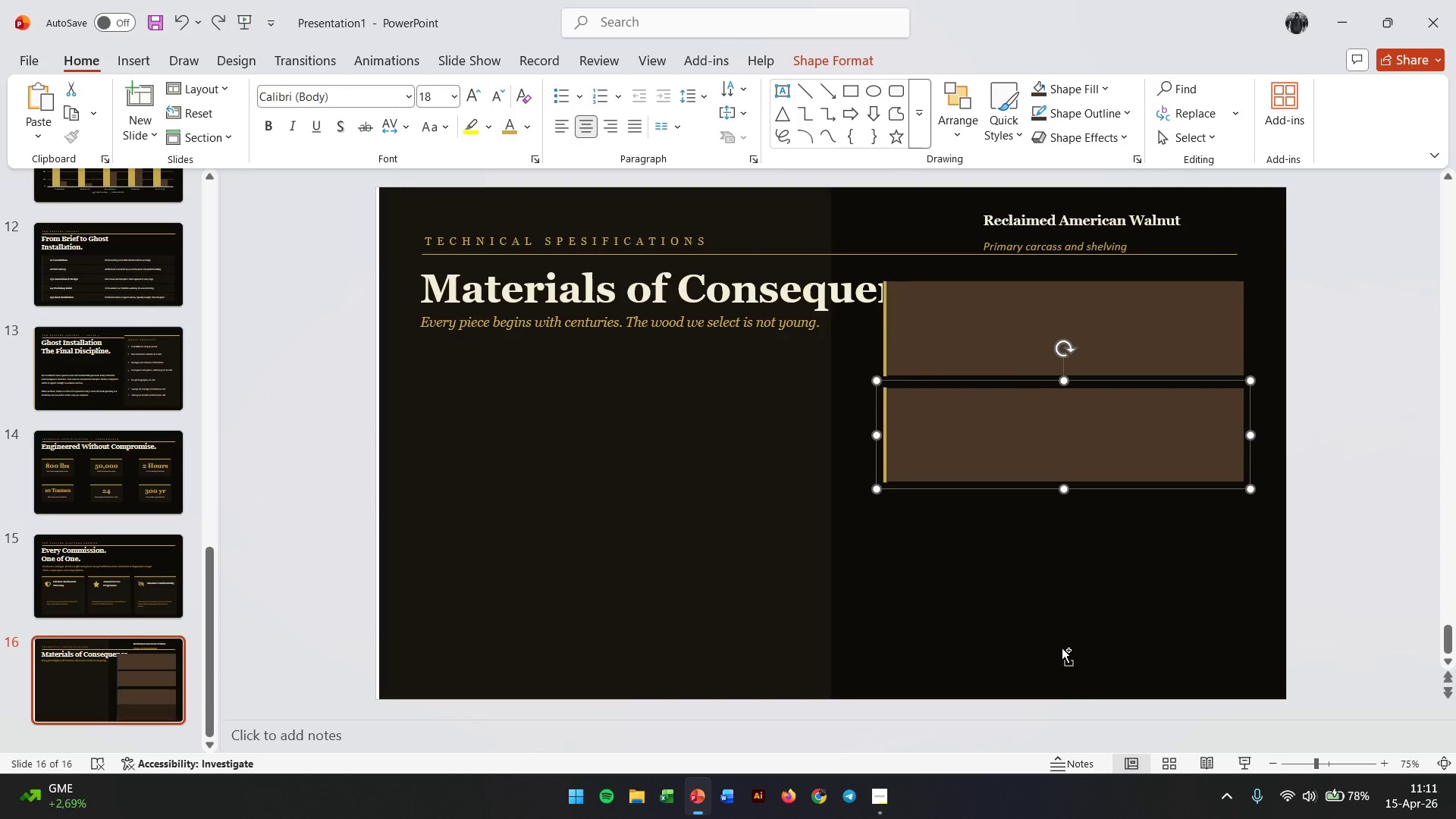 
key(Control+Z)
 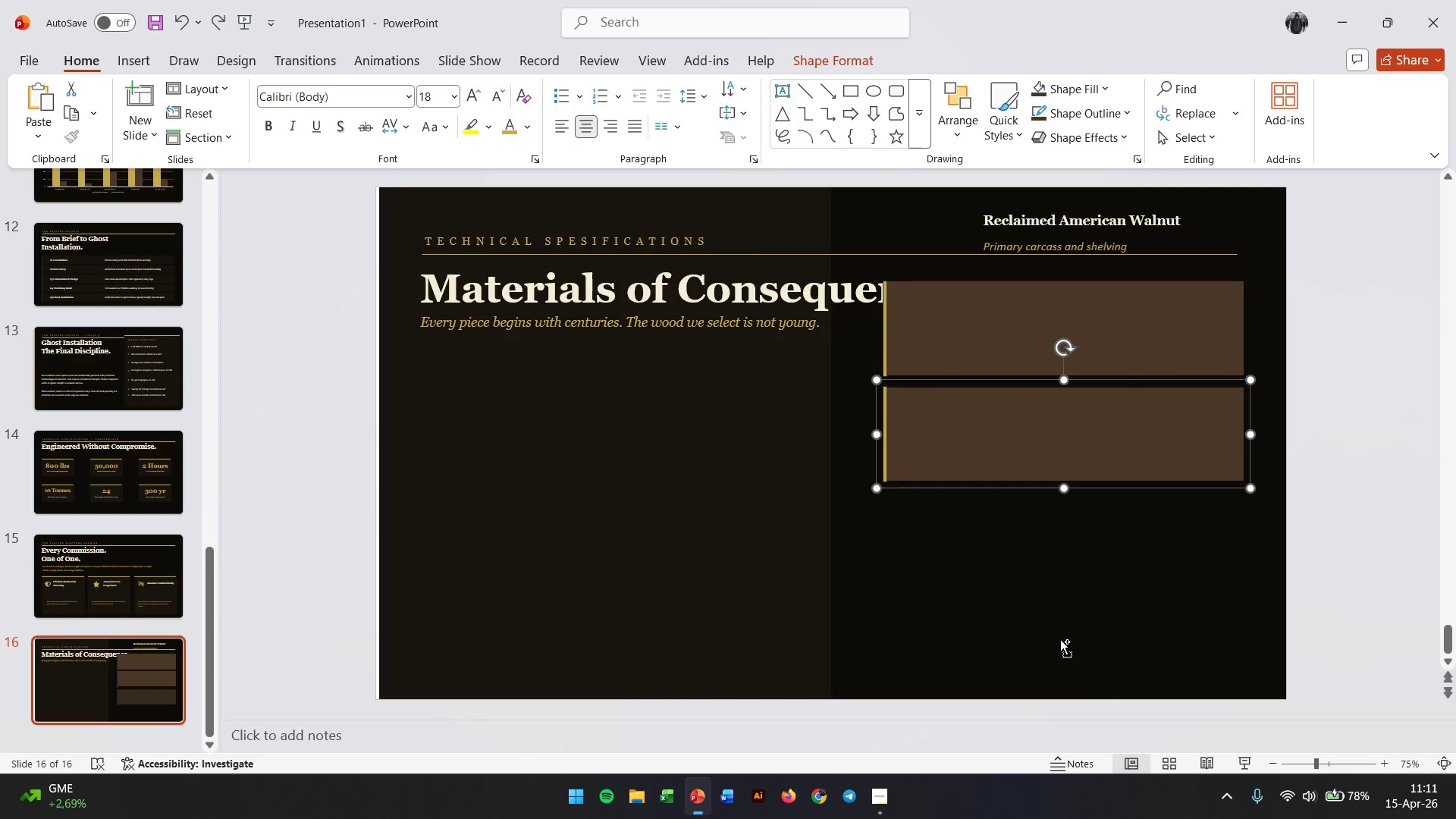 
key(Control+Z)
 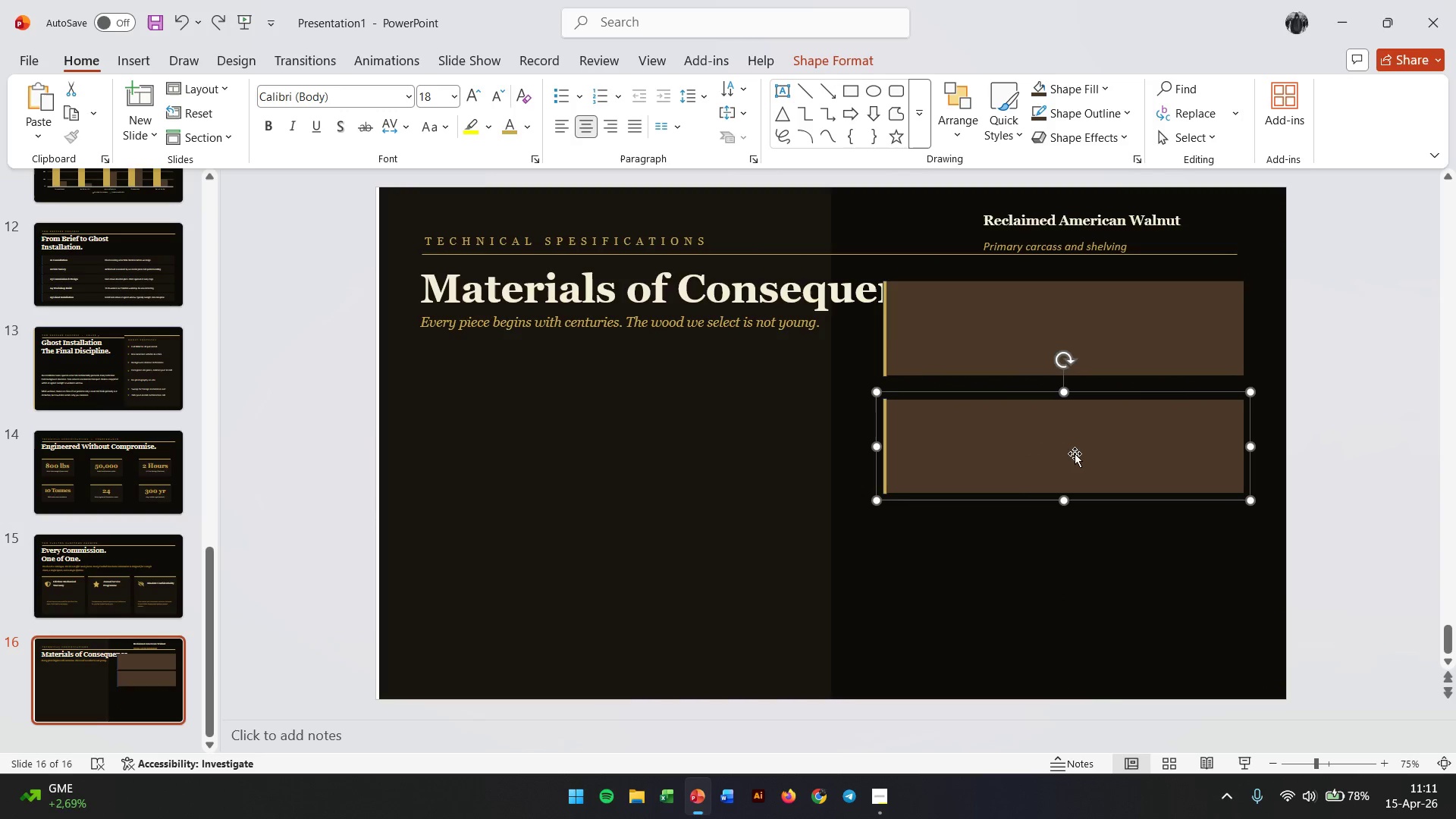 
key(Control+Z)
 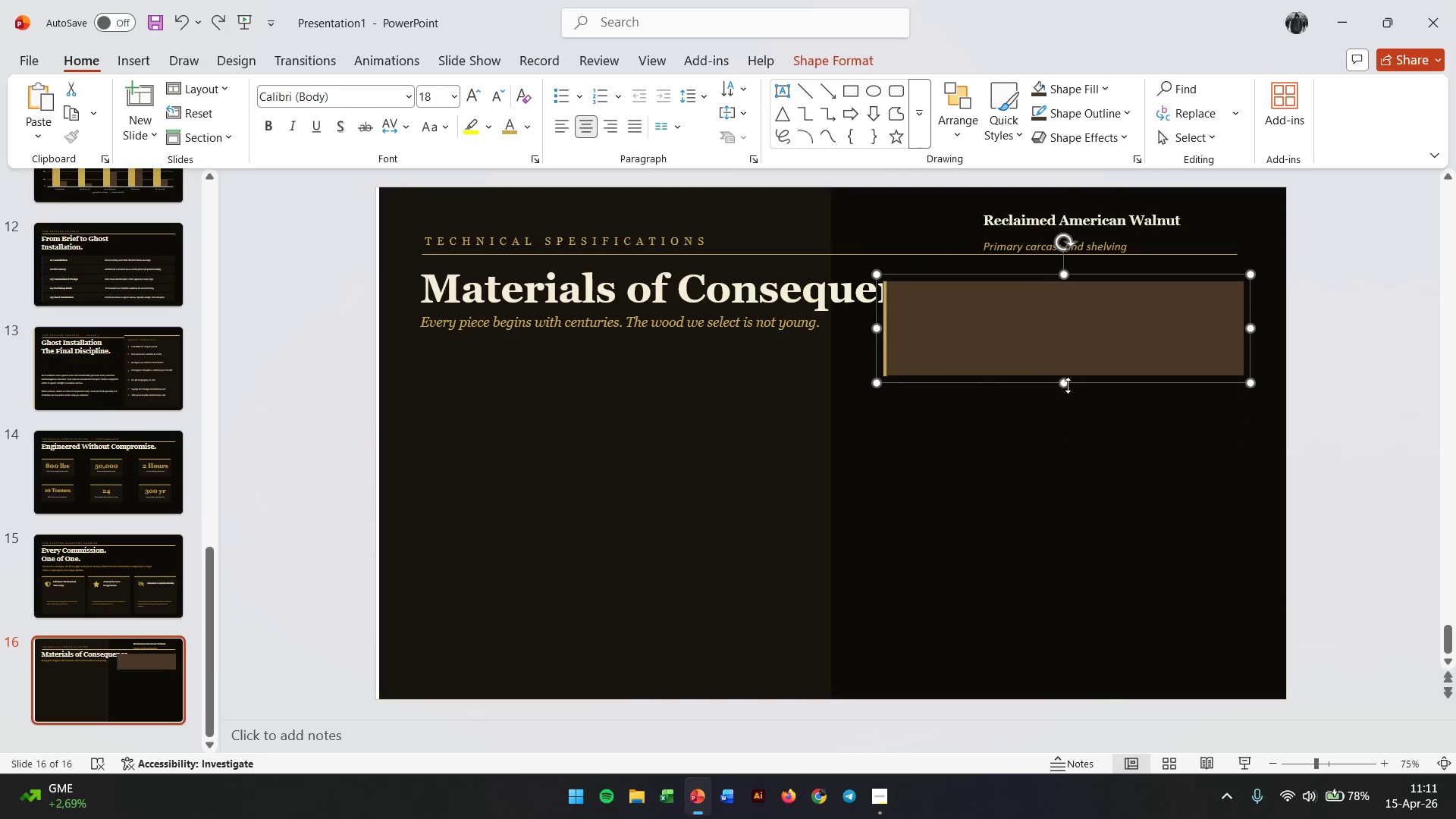 
left_click_drag(start_coordinate=[1067, 384], to_coordinate=[1065, 367])
 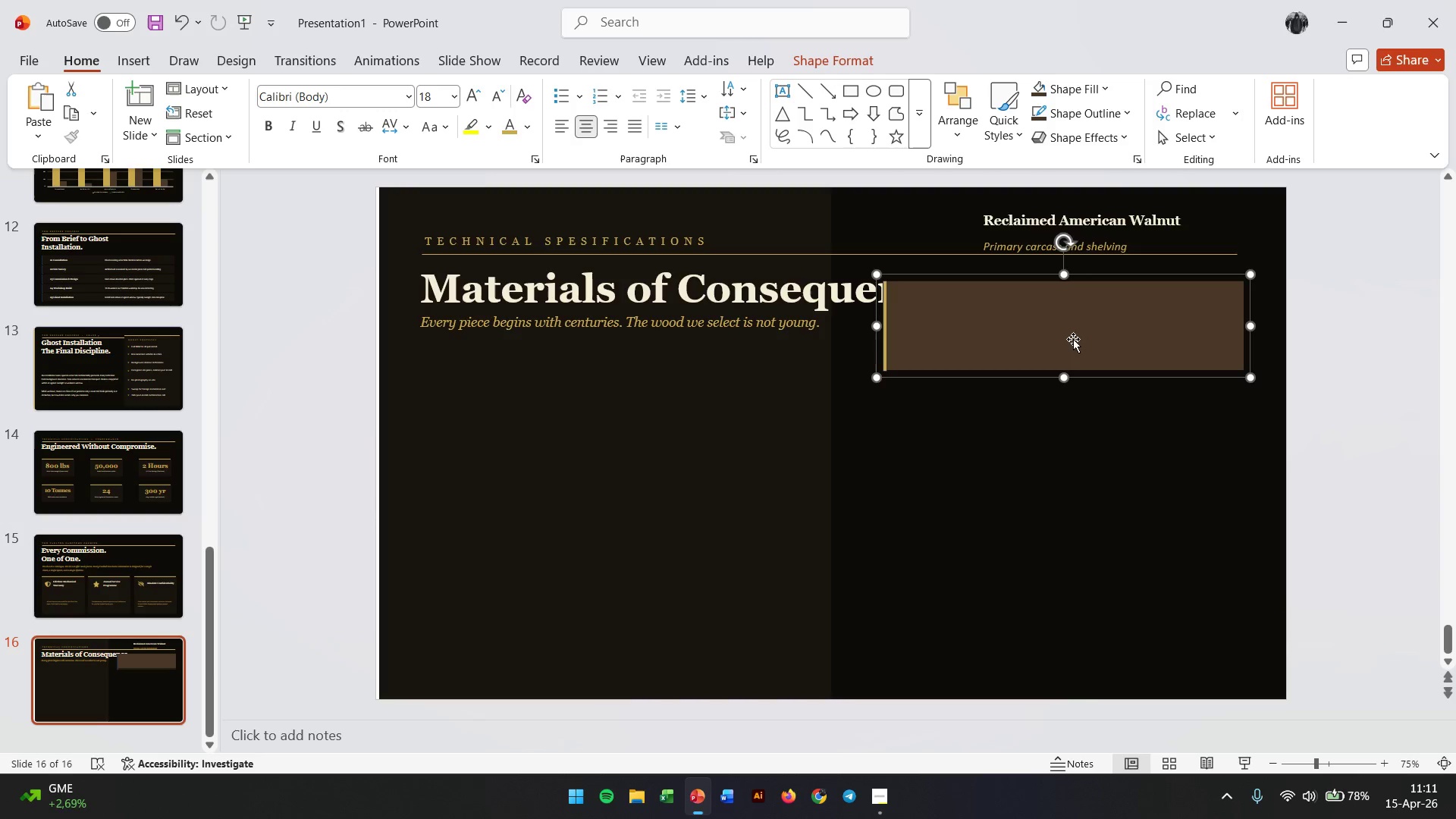 
hold_key(key=ControlLeft, duration=2.25)
left_click_drag(start_coordinate=[1073, 339], to_coordinate=[1062, 438])
 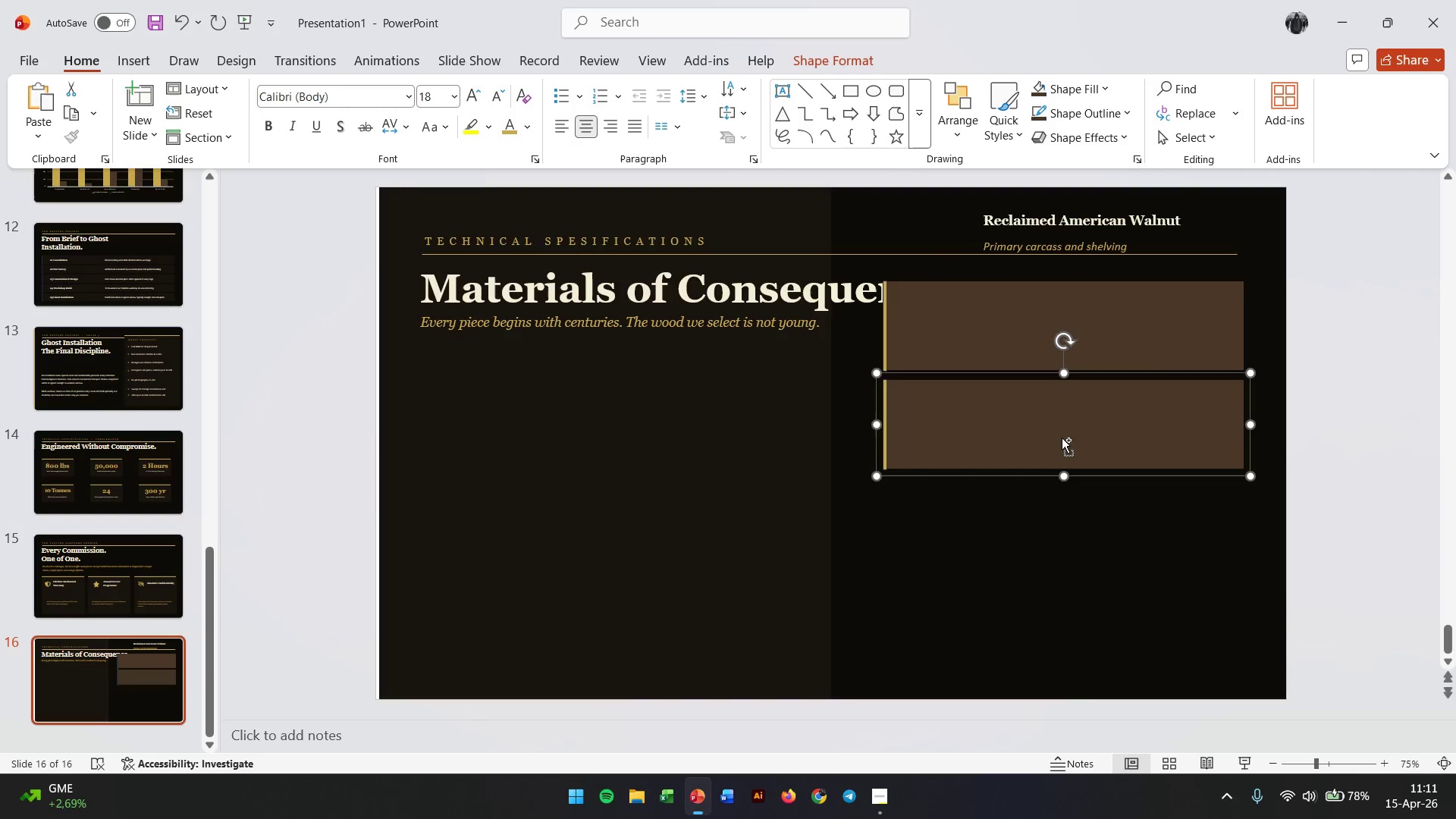 
hold_key(key=ShiftLeft, duration=1.64)
 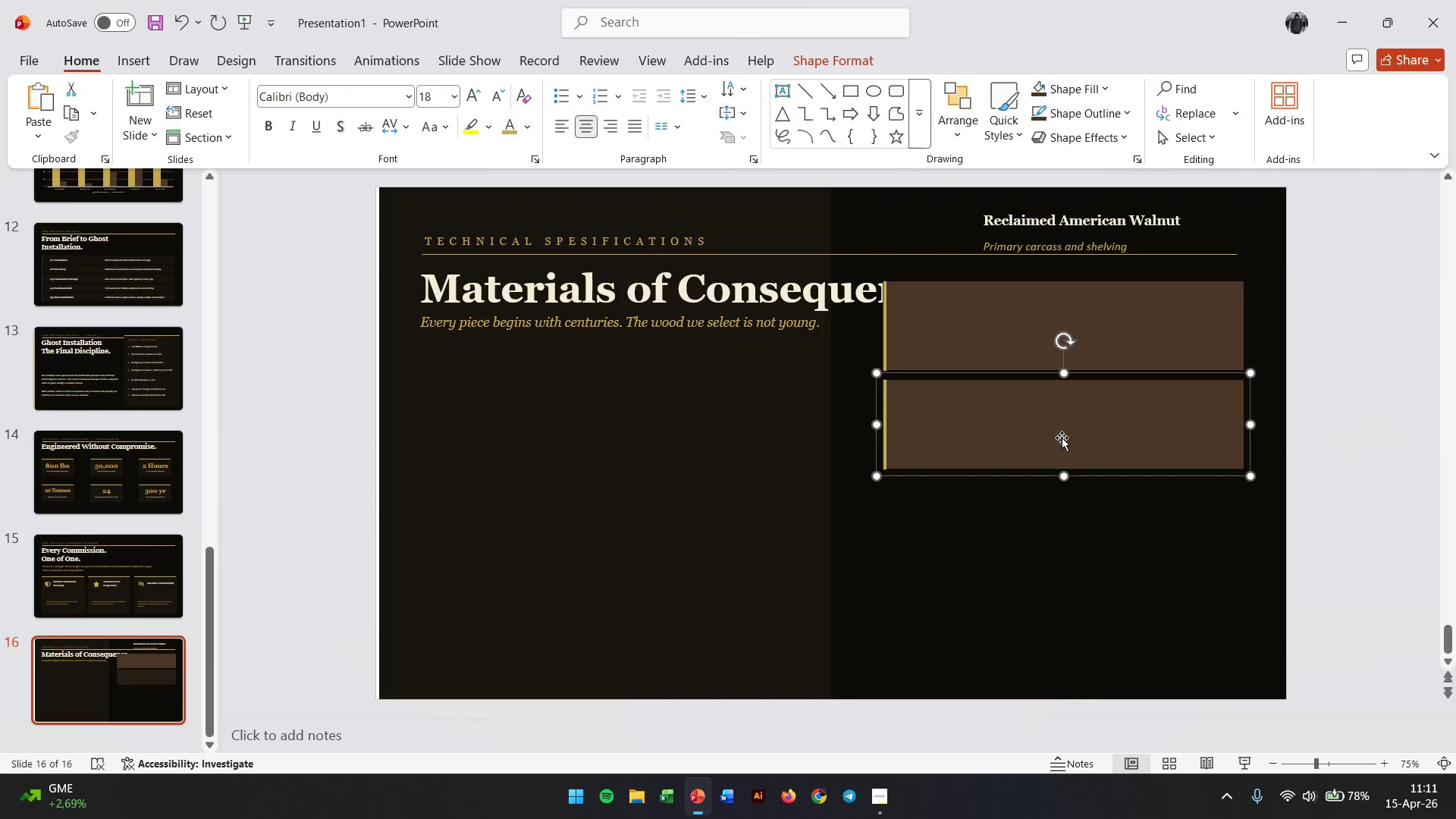 
hold_key(key=ControlLeft, duration=3.91)
left_click_drag(start_coordinate=[1062, 438], to_coordinate=[1062, 534])
 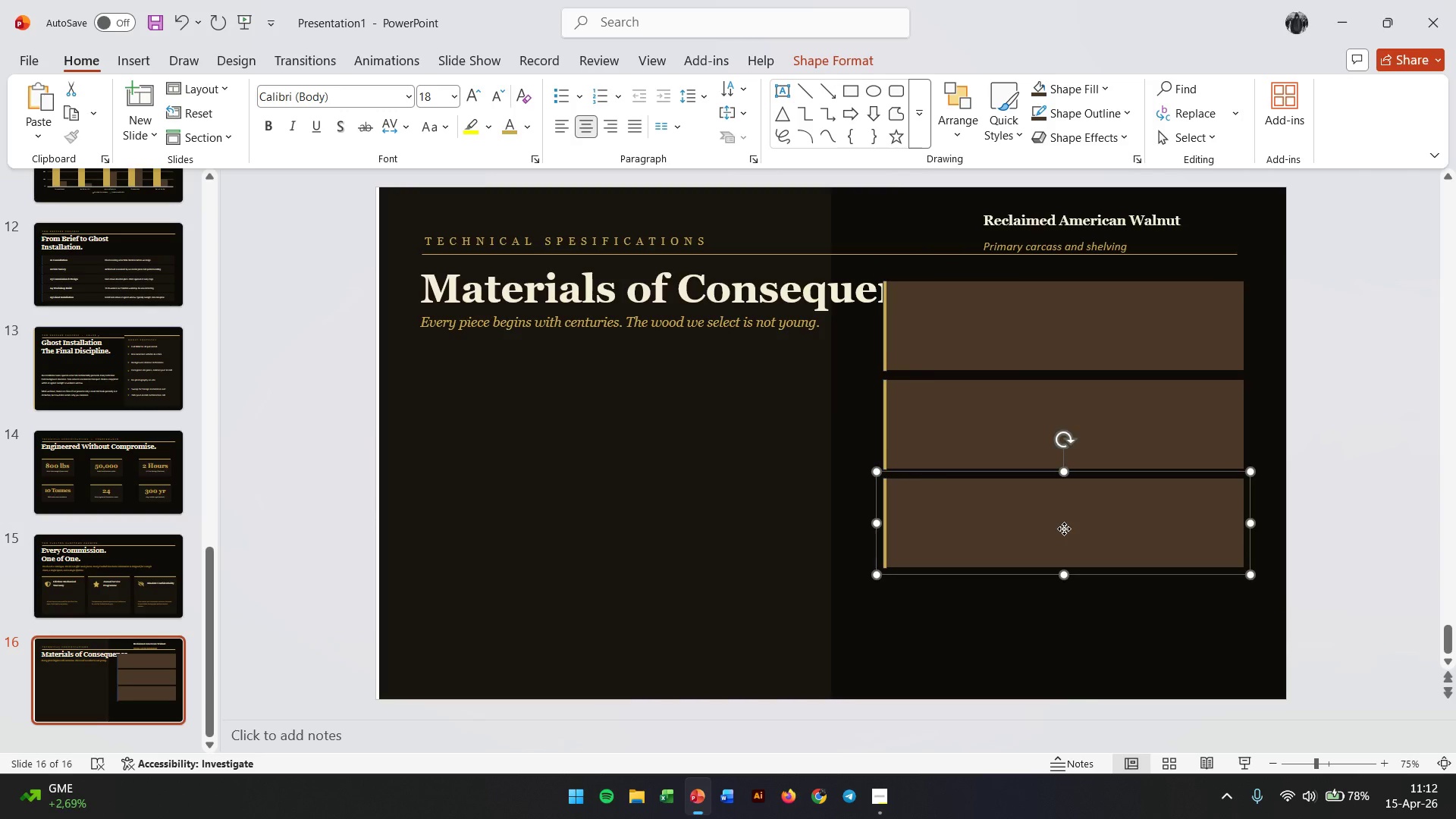 
hold_key(key=ShiftLeft, duration=3.58)
 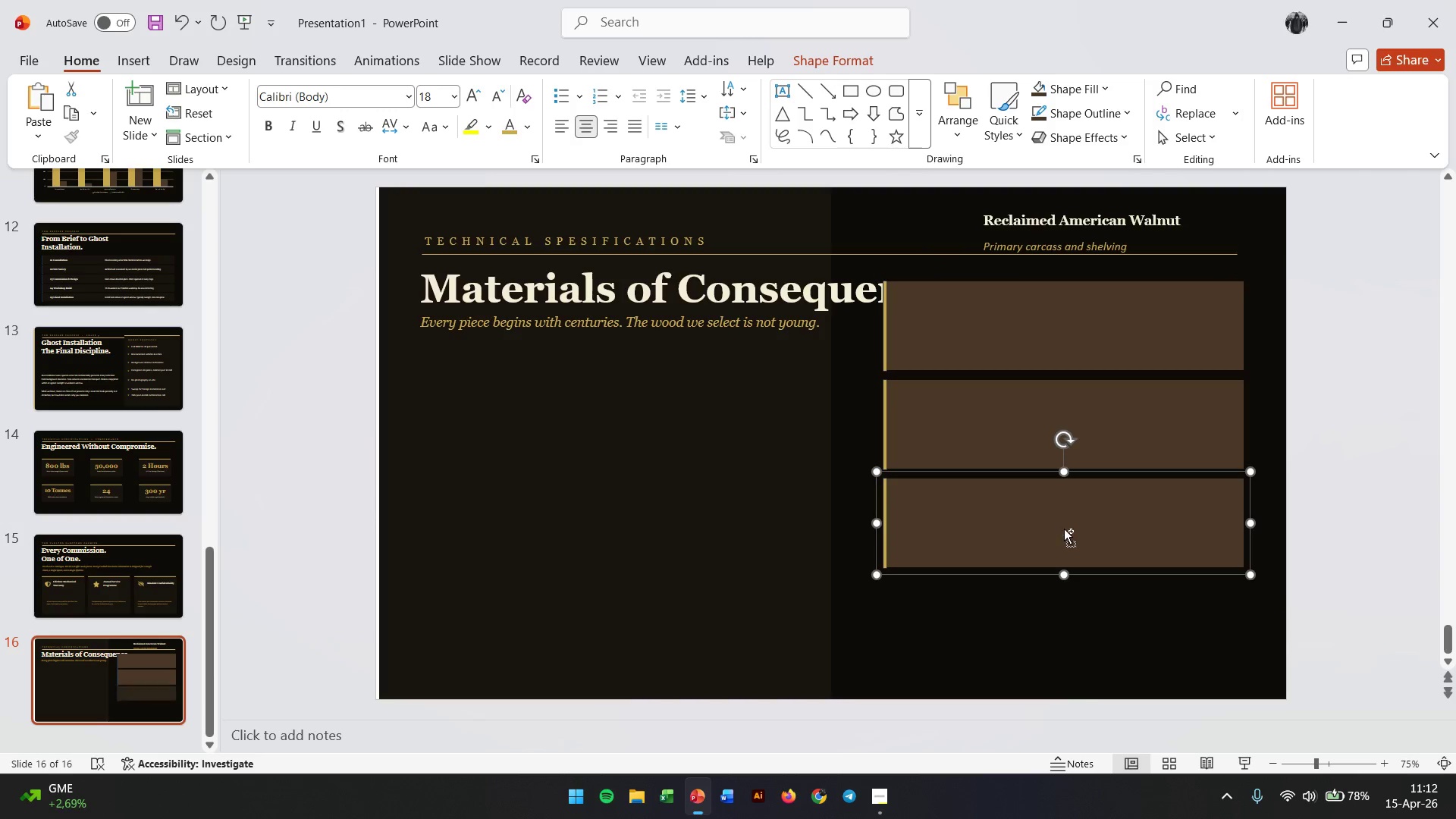 
hold_key(key=ControlLeft, duration=2.58)
left_click_drag(start_coordinate=[1064, 529], to_coordinate=[1077, 629])
 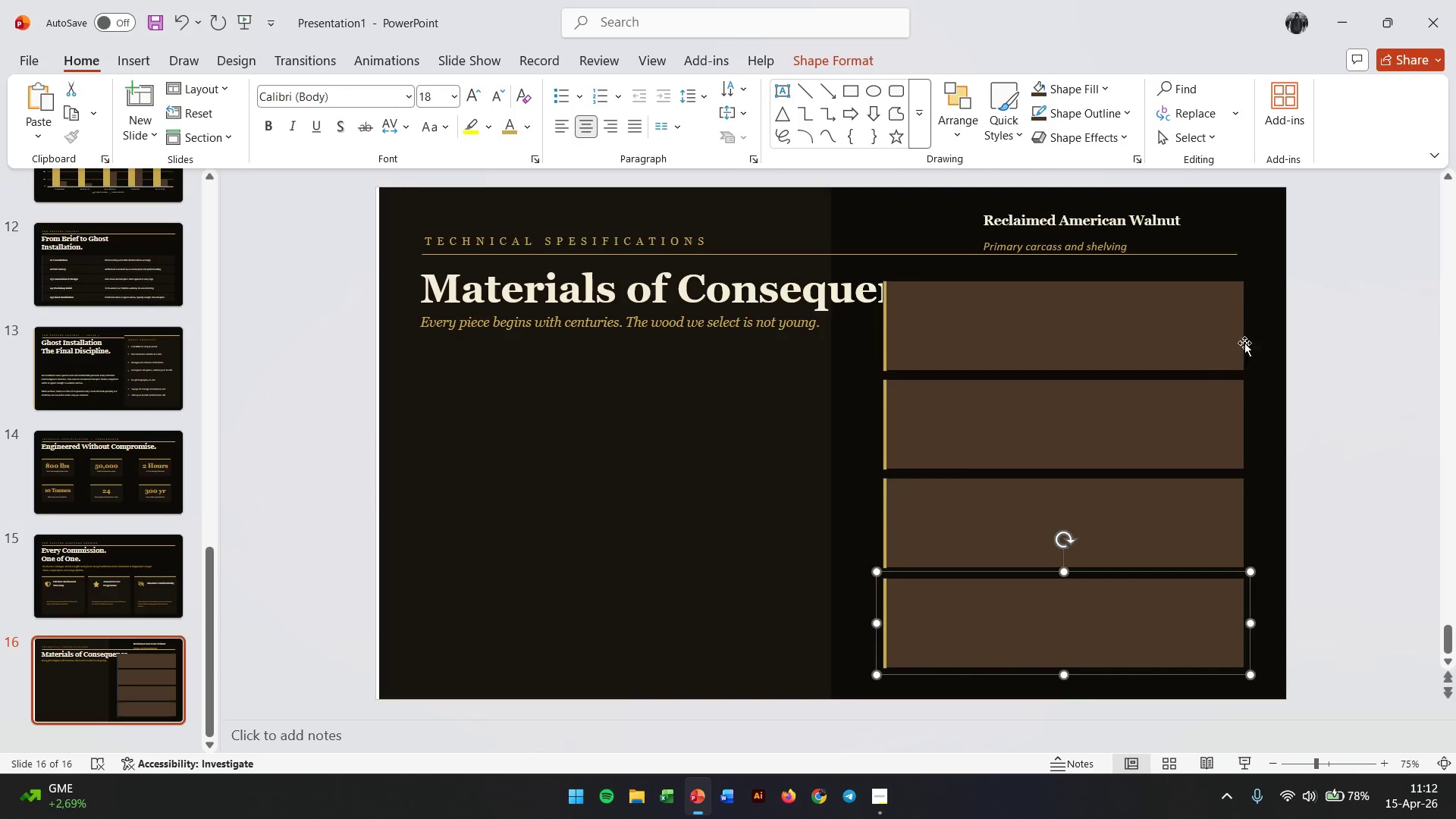 
hold_key(key=ShiftLeft, duration=2.25)
 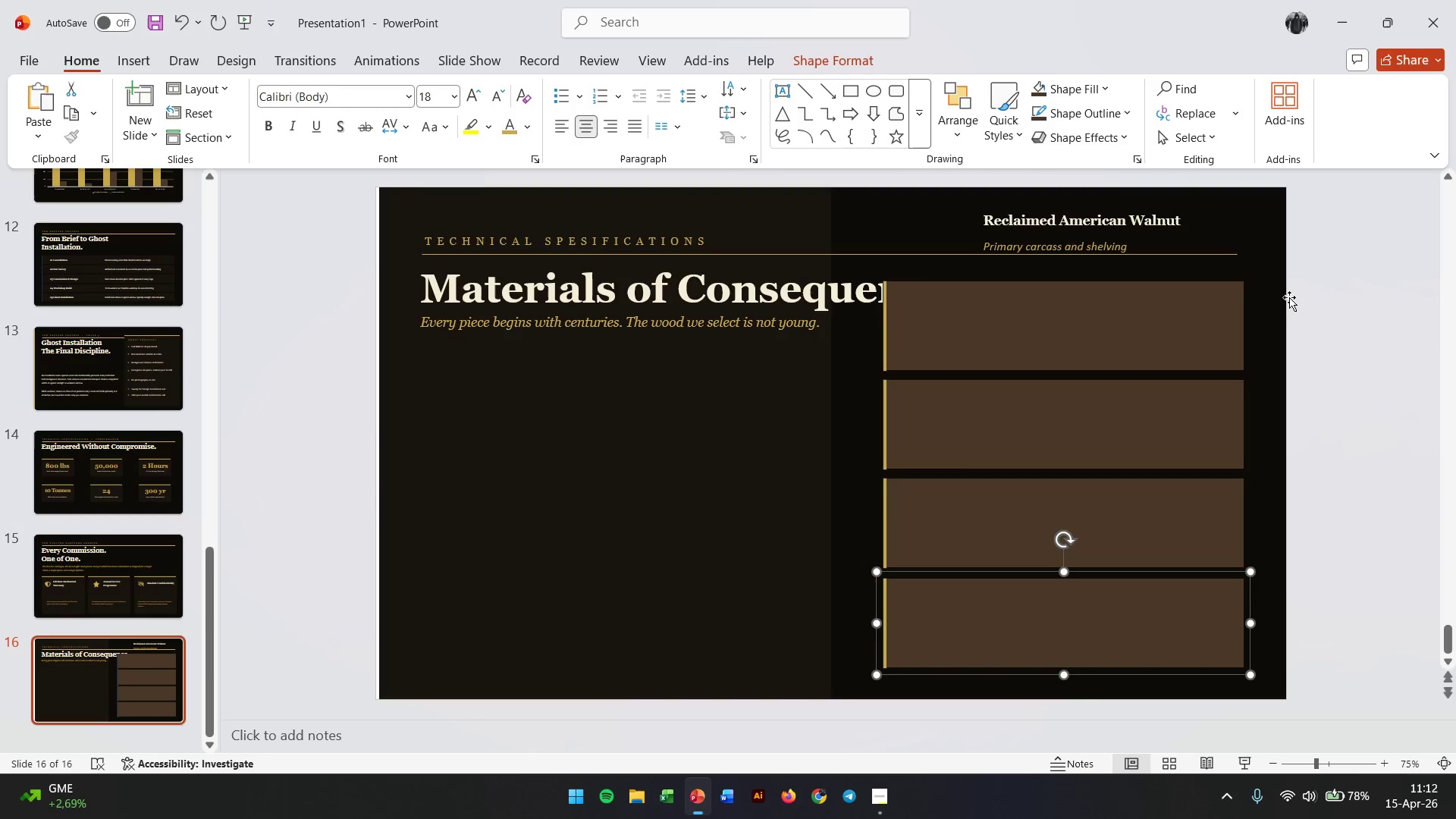 
left_click([1298, 279])
 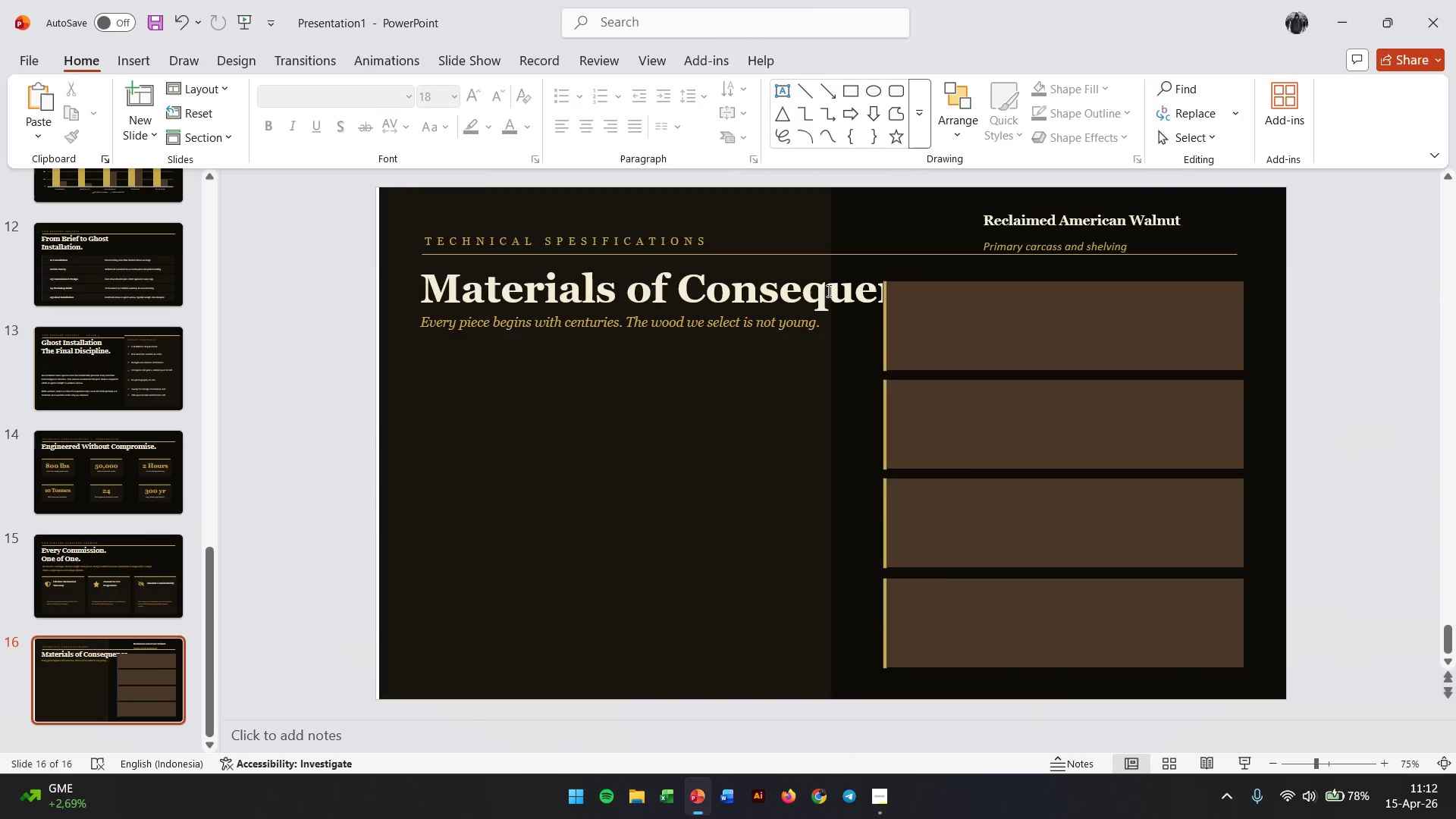 
left_click([801, 295])
 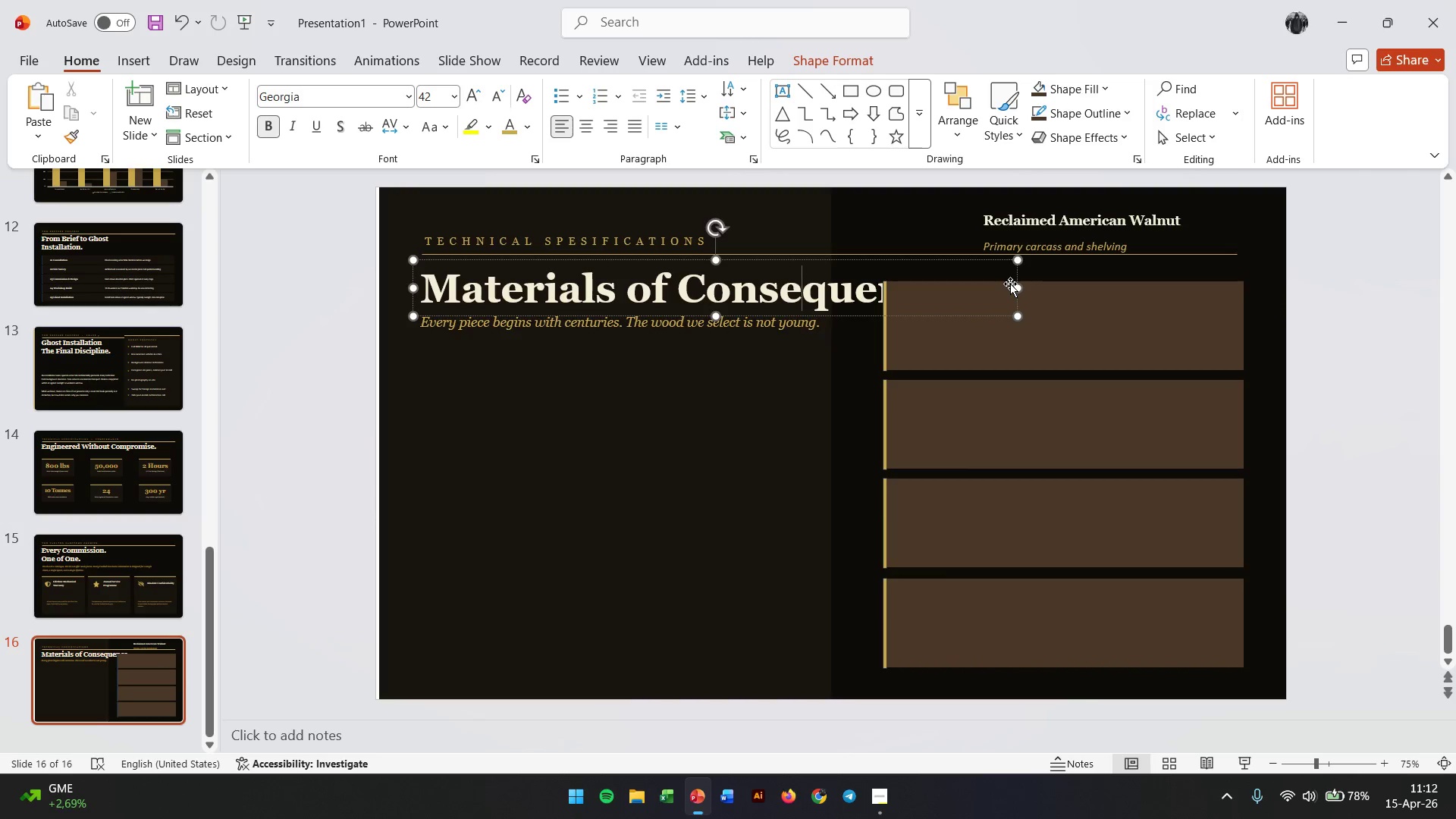 
left_click_drag(start_coordinate=[1019, 290], to_coordinate=[809, 301])
 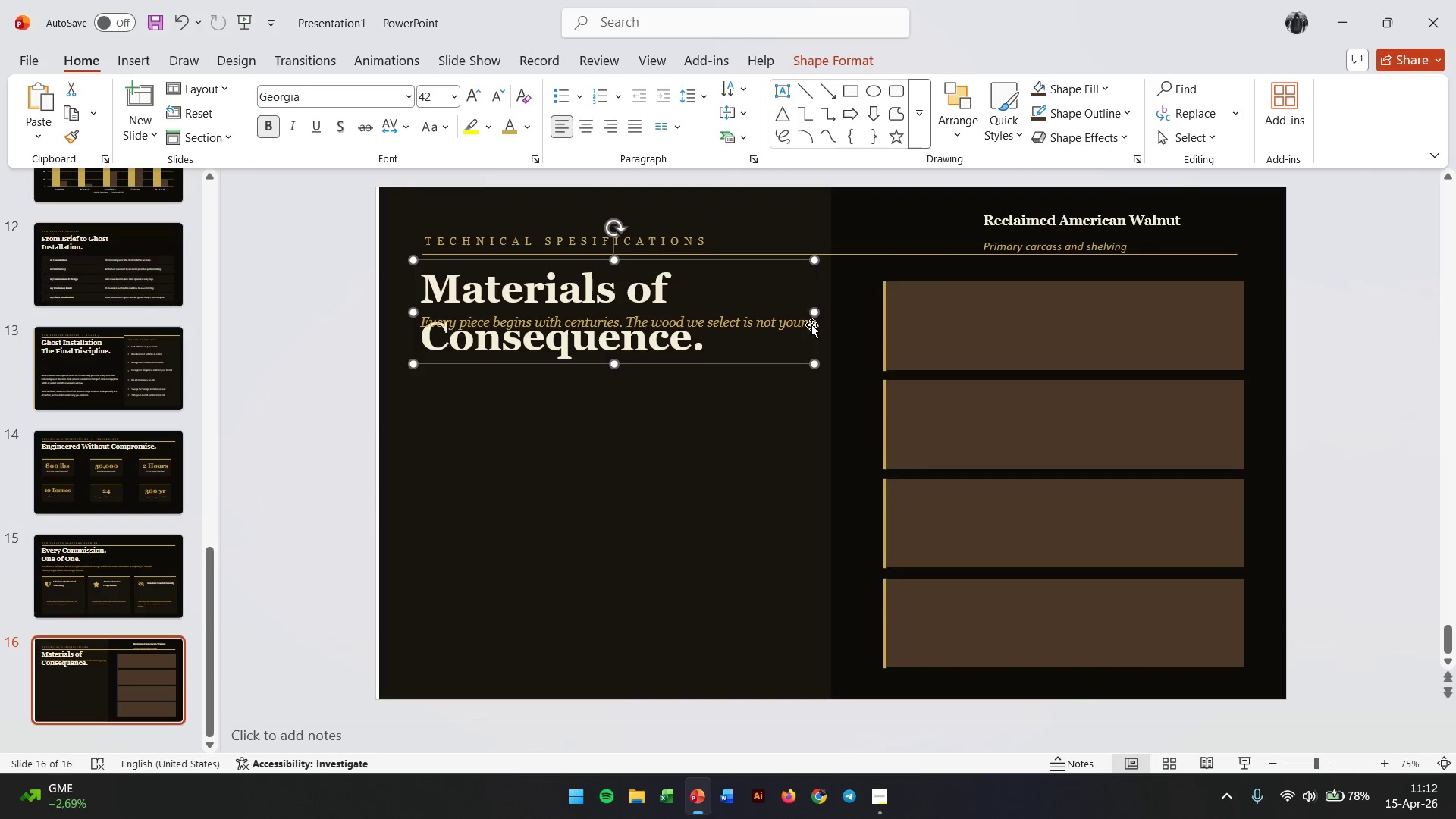 
left_click_drag(start_coordinate=[811, 312], to_coordinate=[767, 312])
 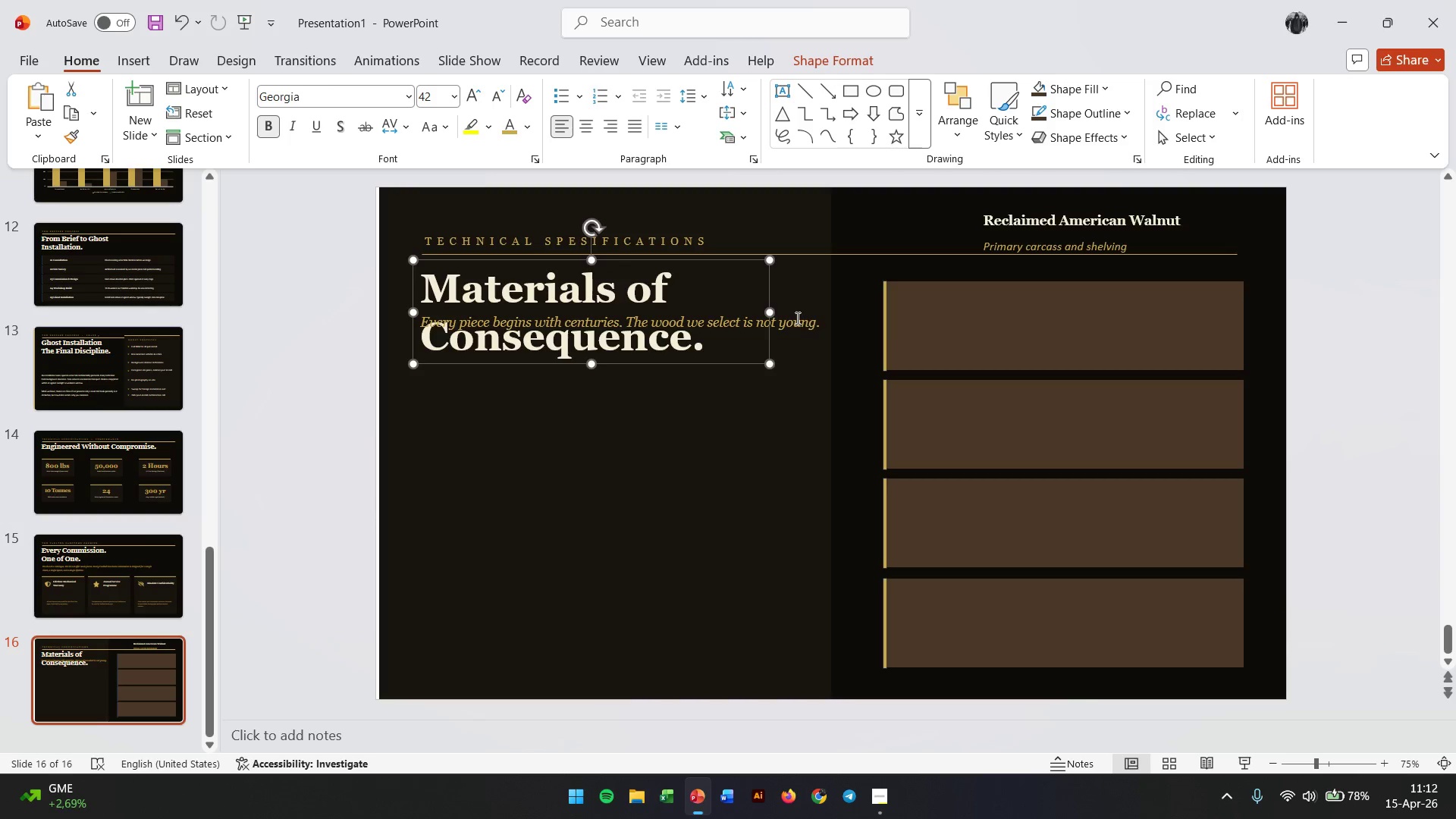 
left_click([796, 318])
 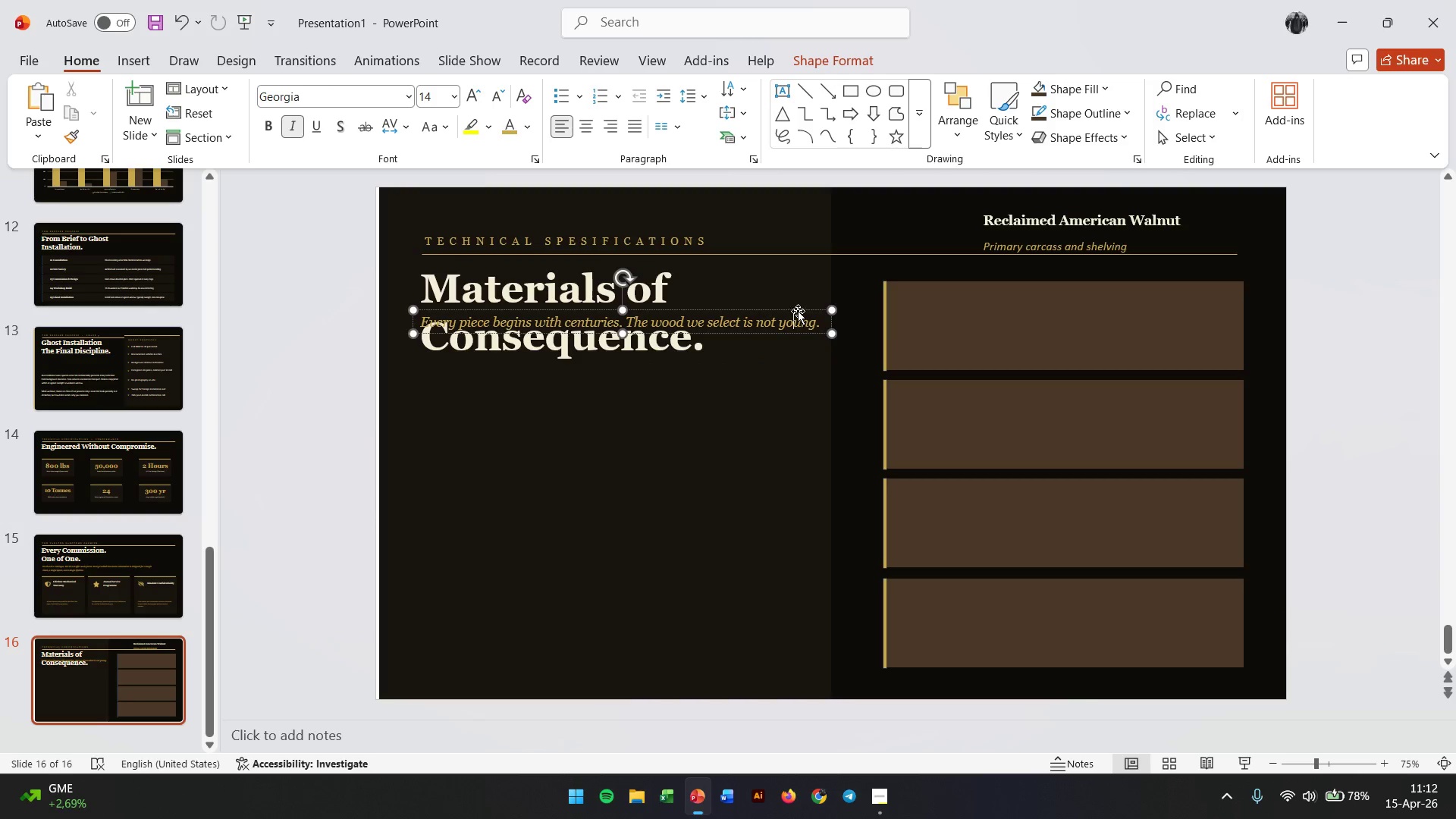 
left_click_drag(start_coordinate=[798, 310], to_coordinate=[783, 558])
 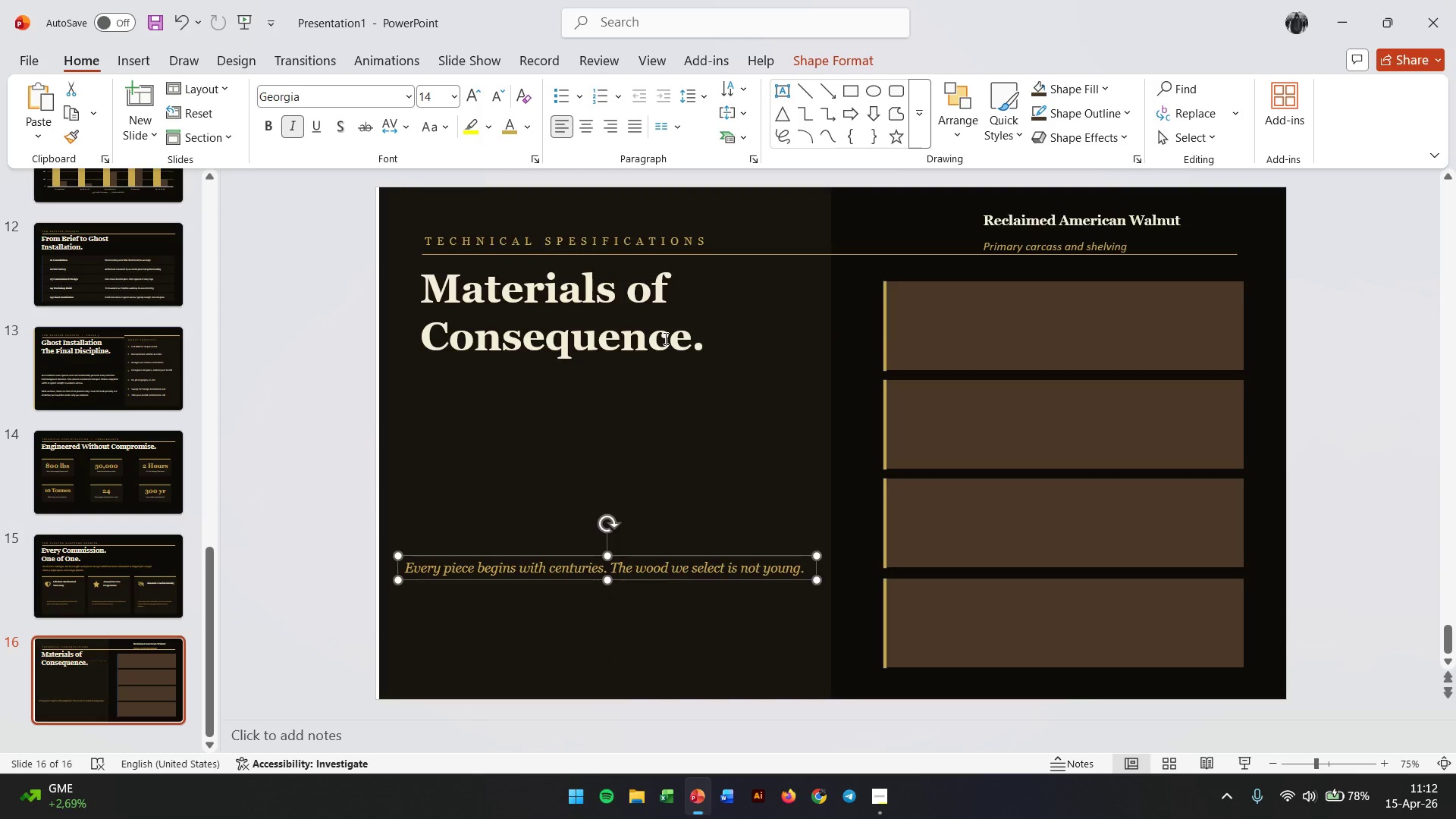 
left_click([664, 338])
 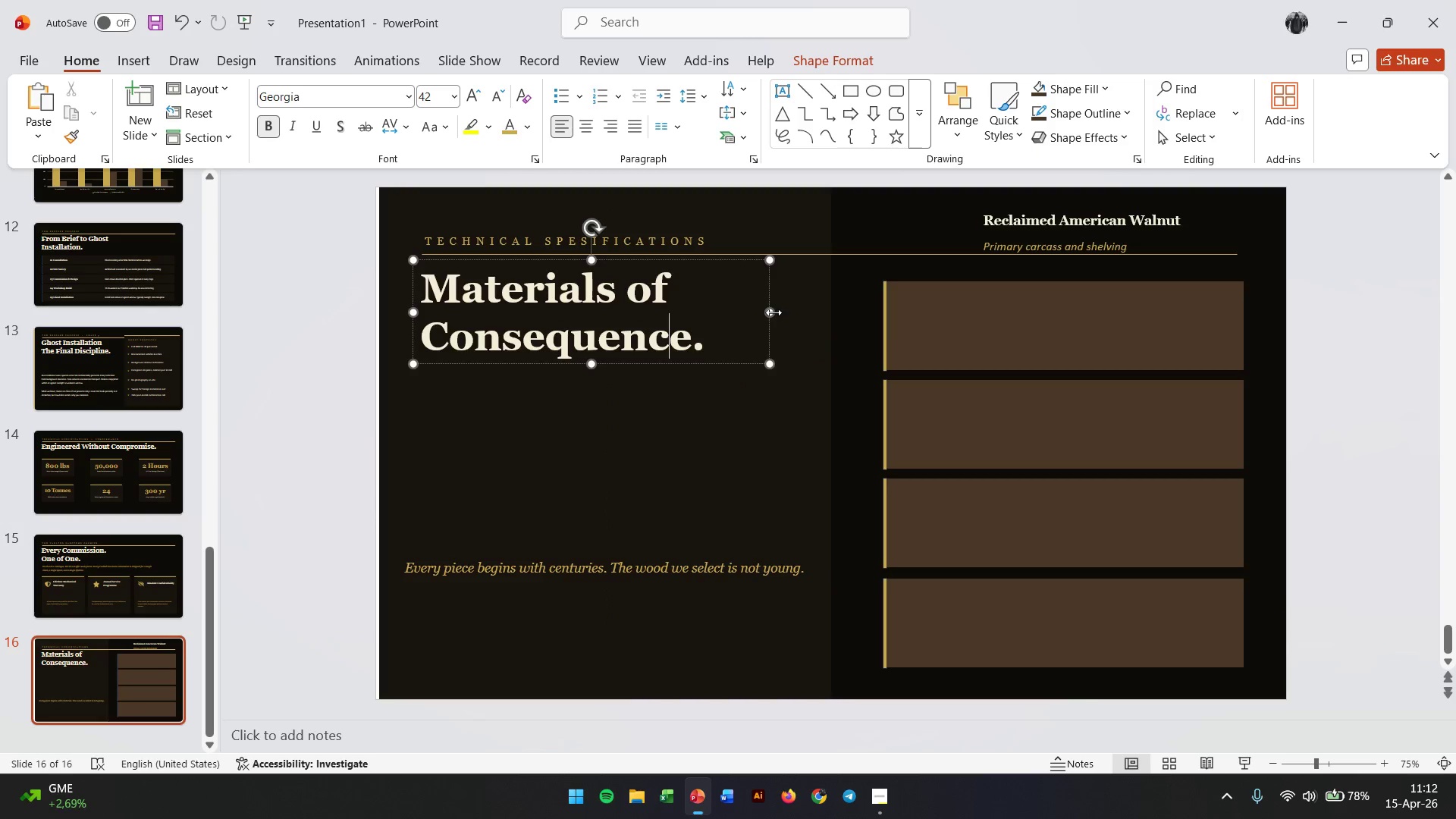 
left_click_drag(start_coordinate=[774, 312], to_coordinate=[736, 315])
 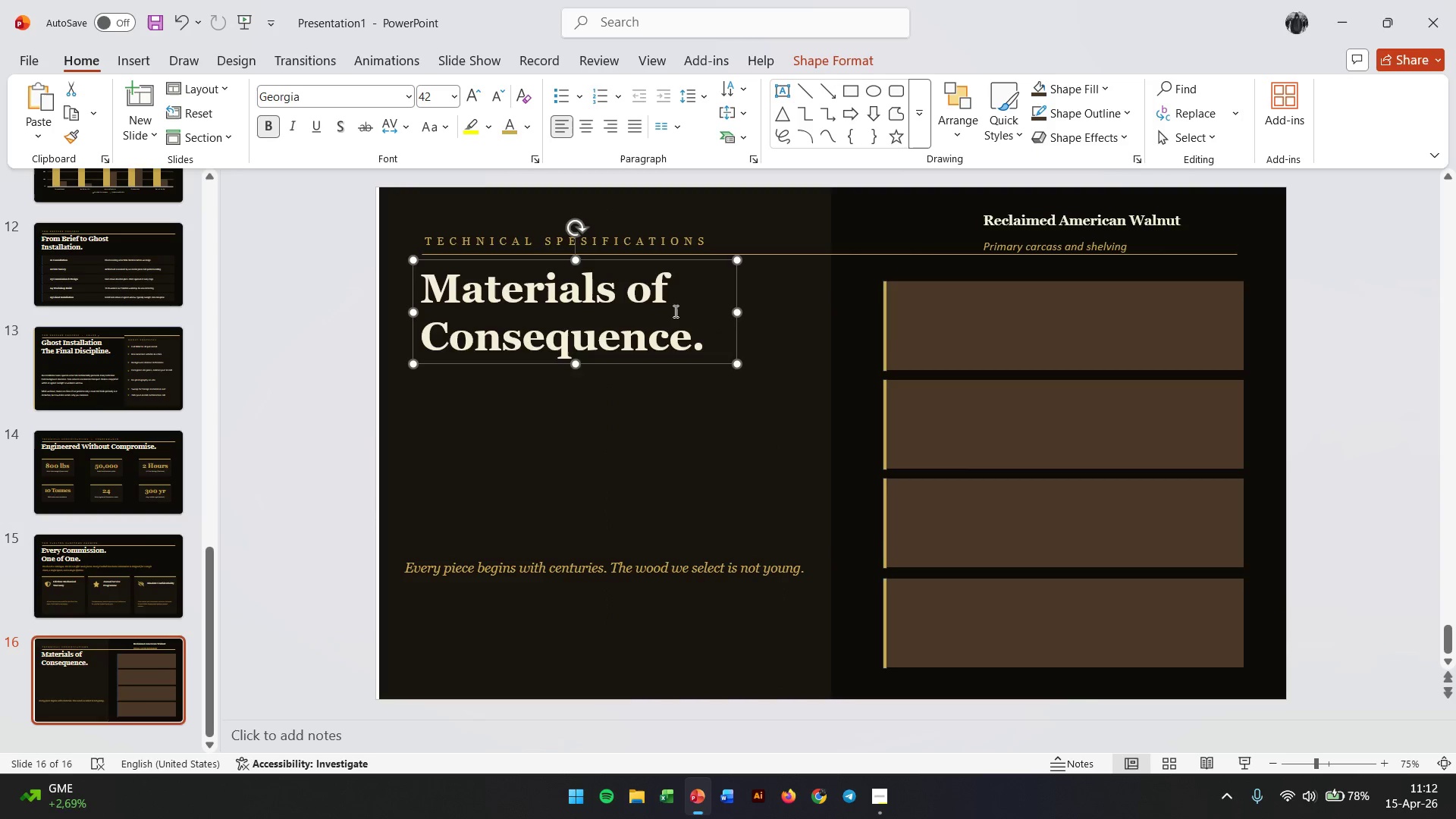 
left_click([674, 311])
 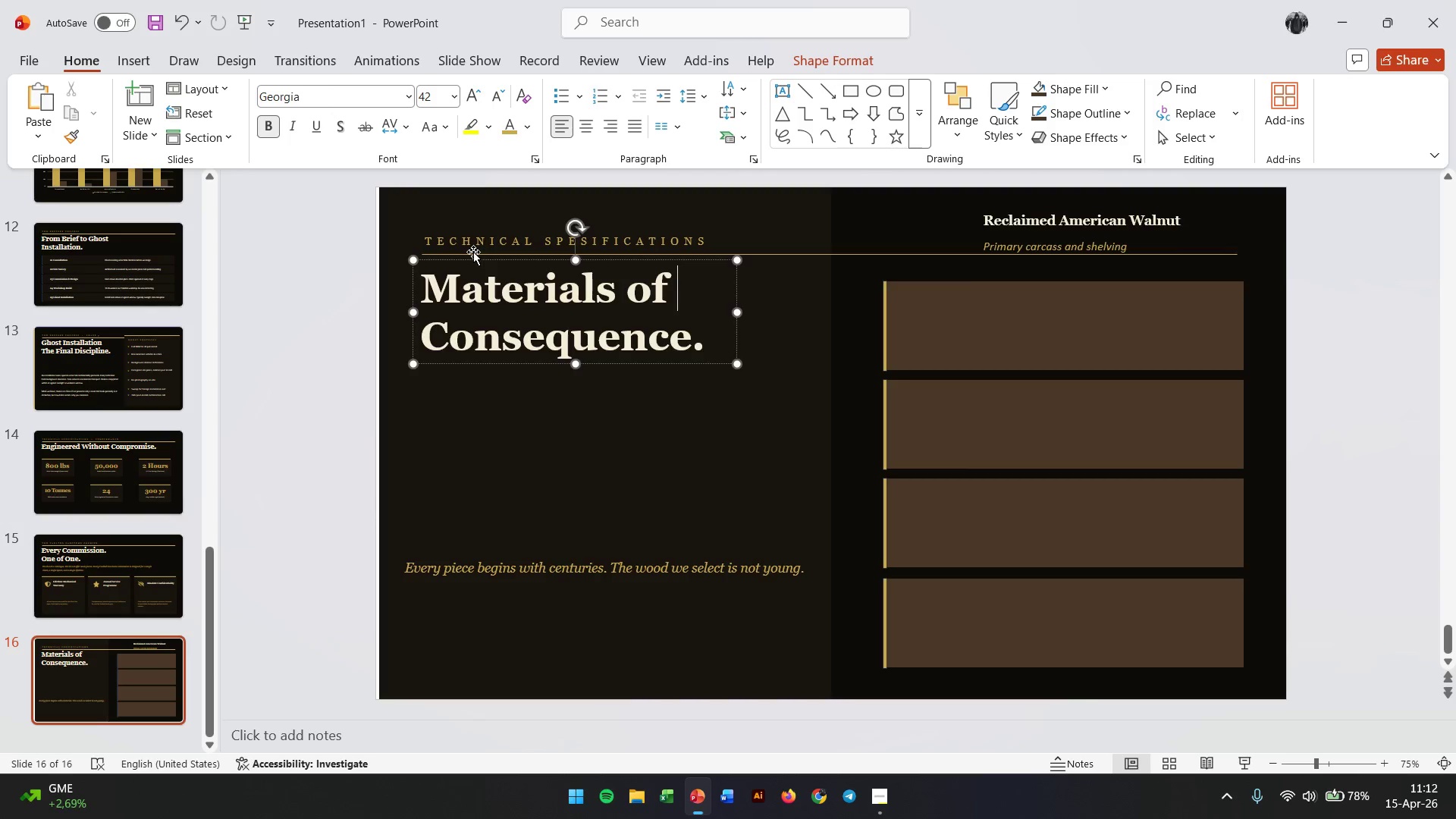 
double_click([473, 240])
 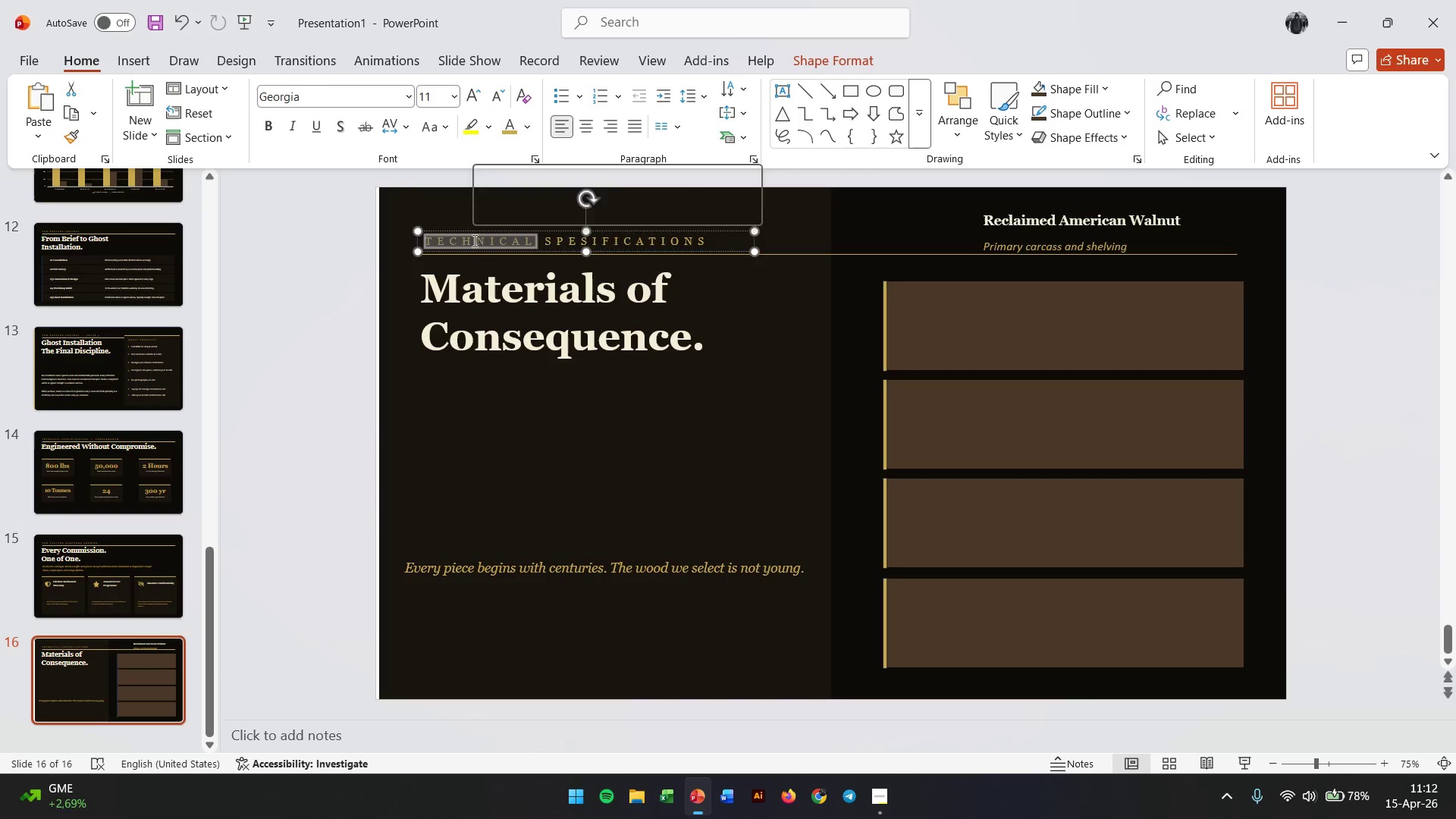 
triple_click([473, 240])
 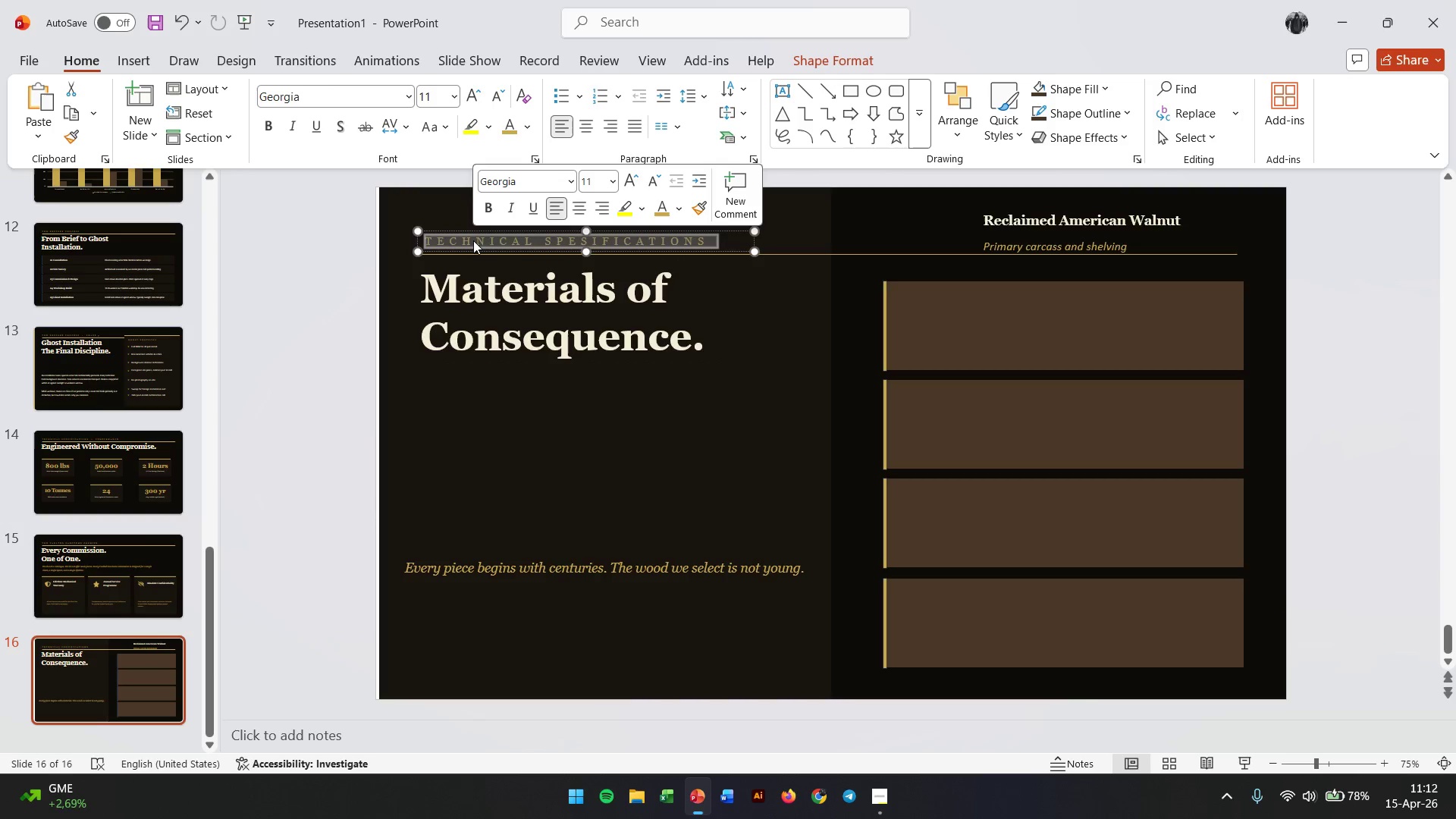 
type(investment)
 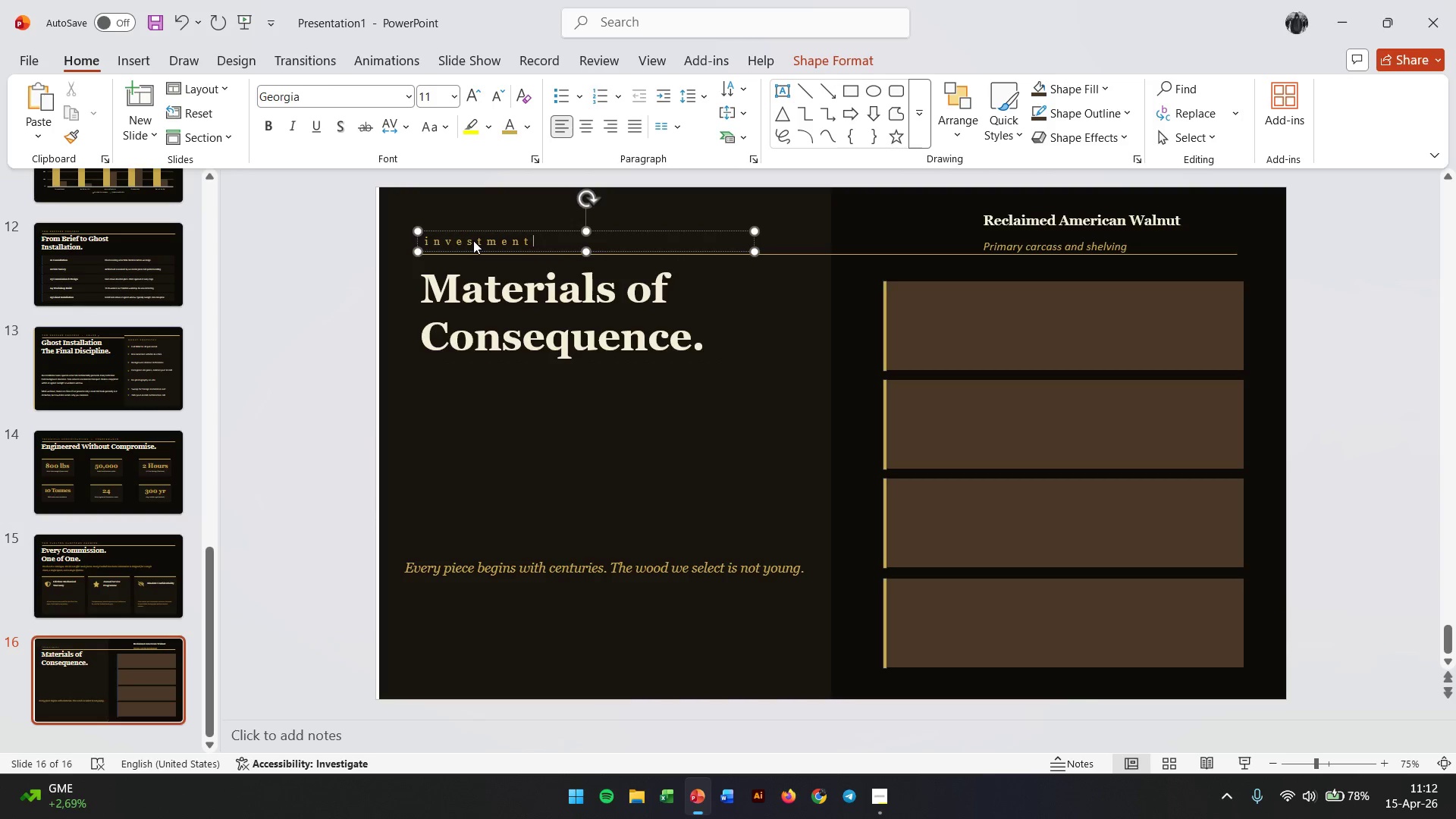 
key(Control+A)
 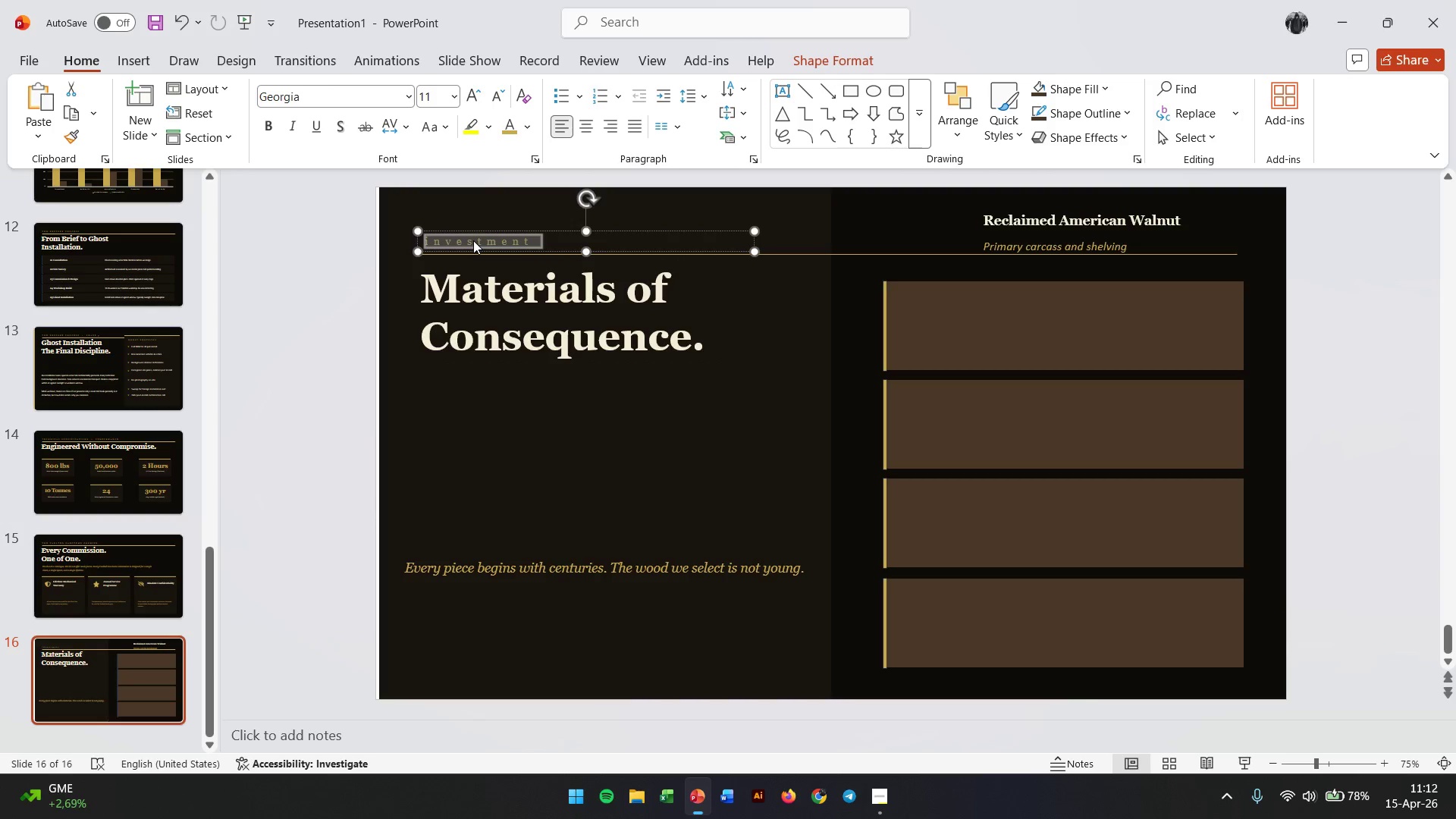 
type(INVESTMENT)
 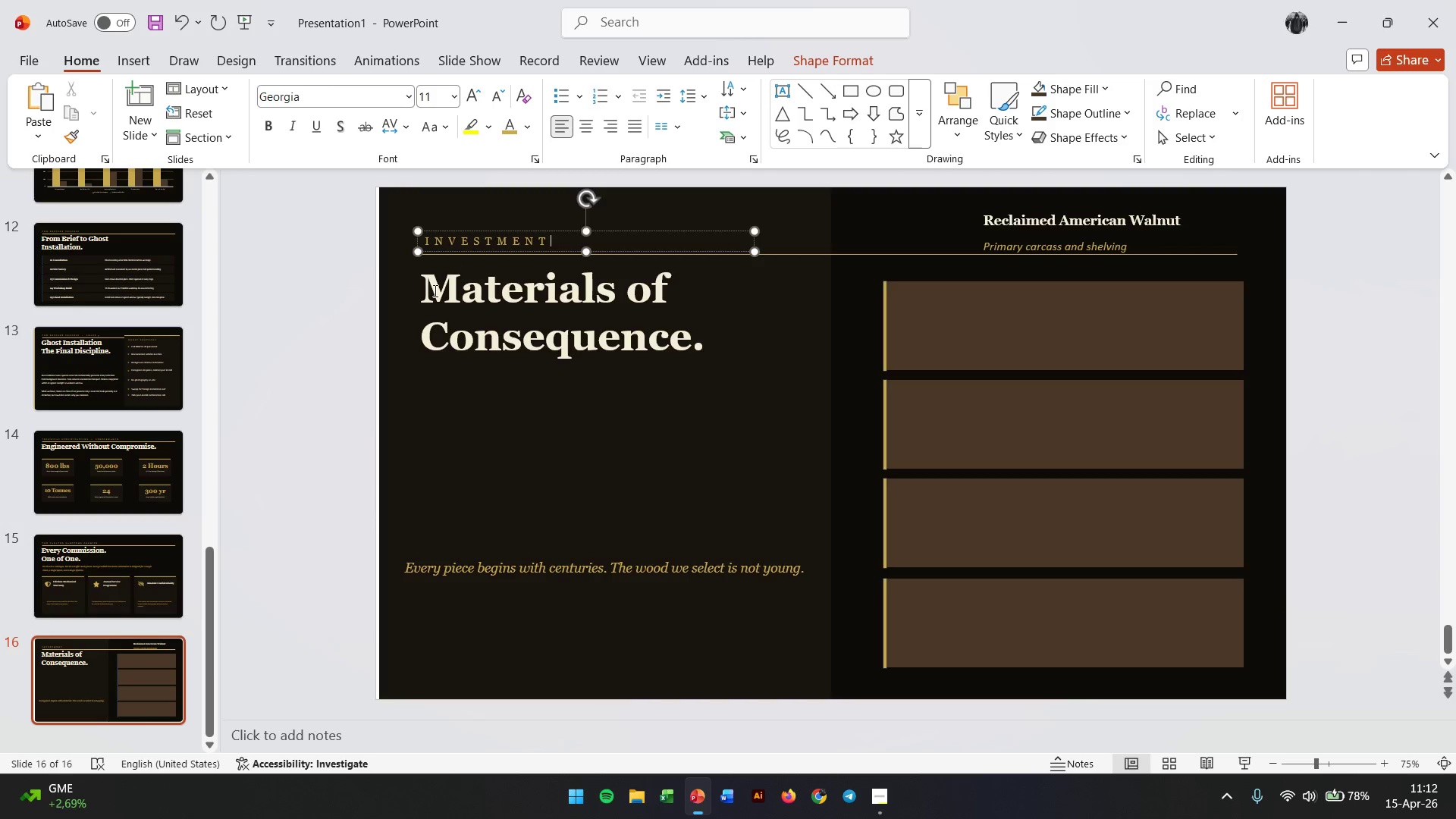 
double_click([434, 290])
 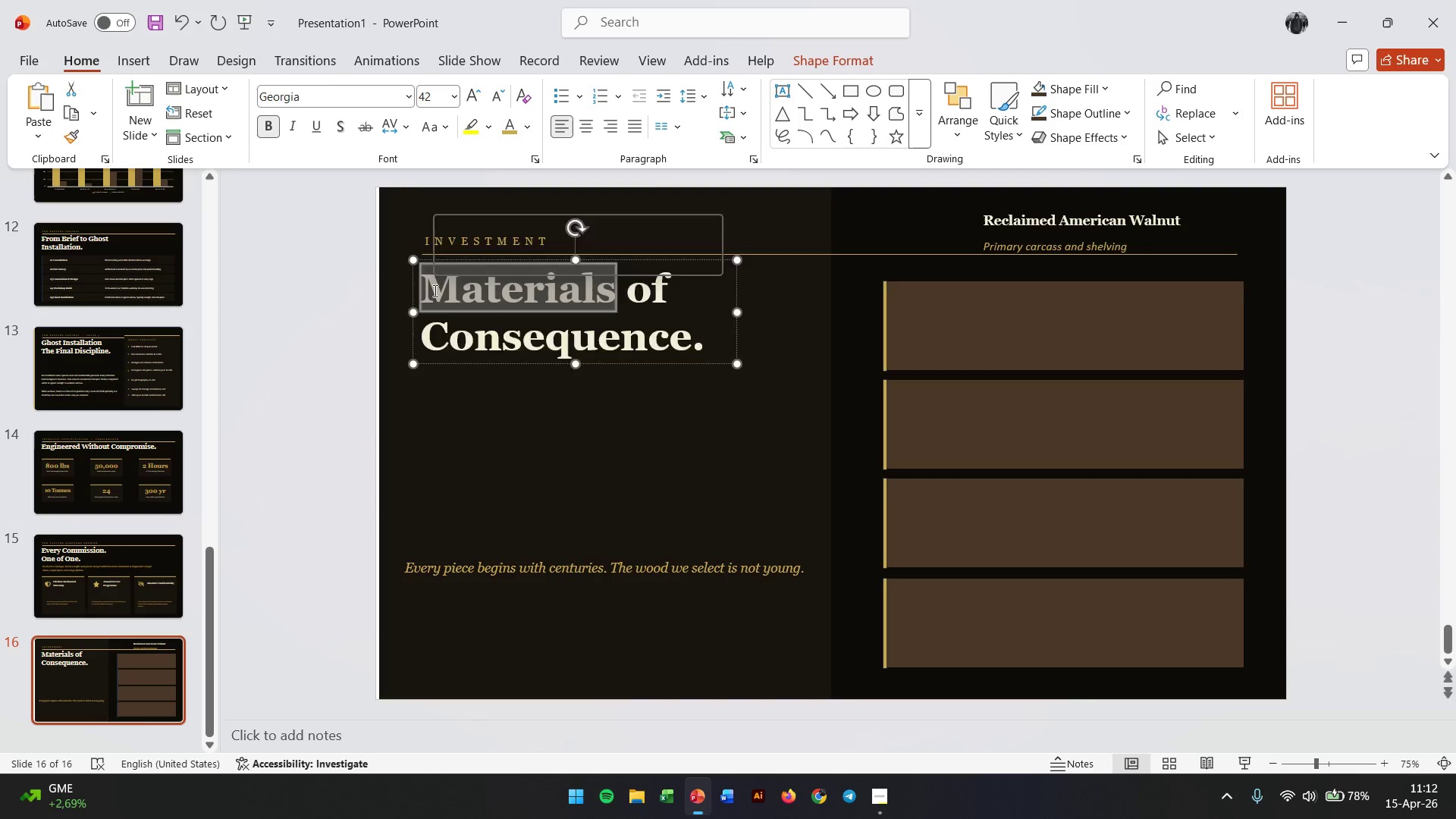 
triple_click([434, 290])
 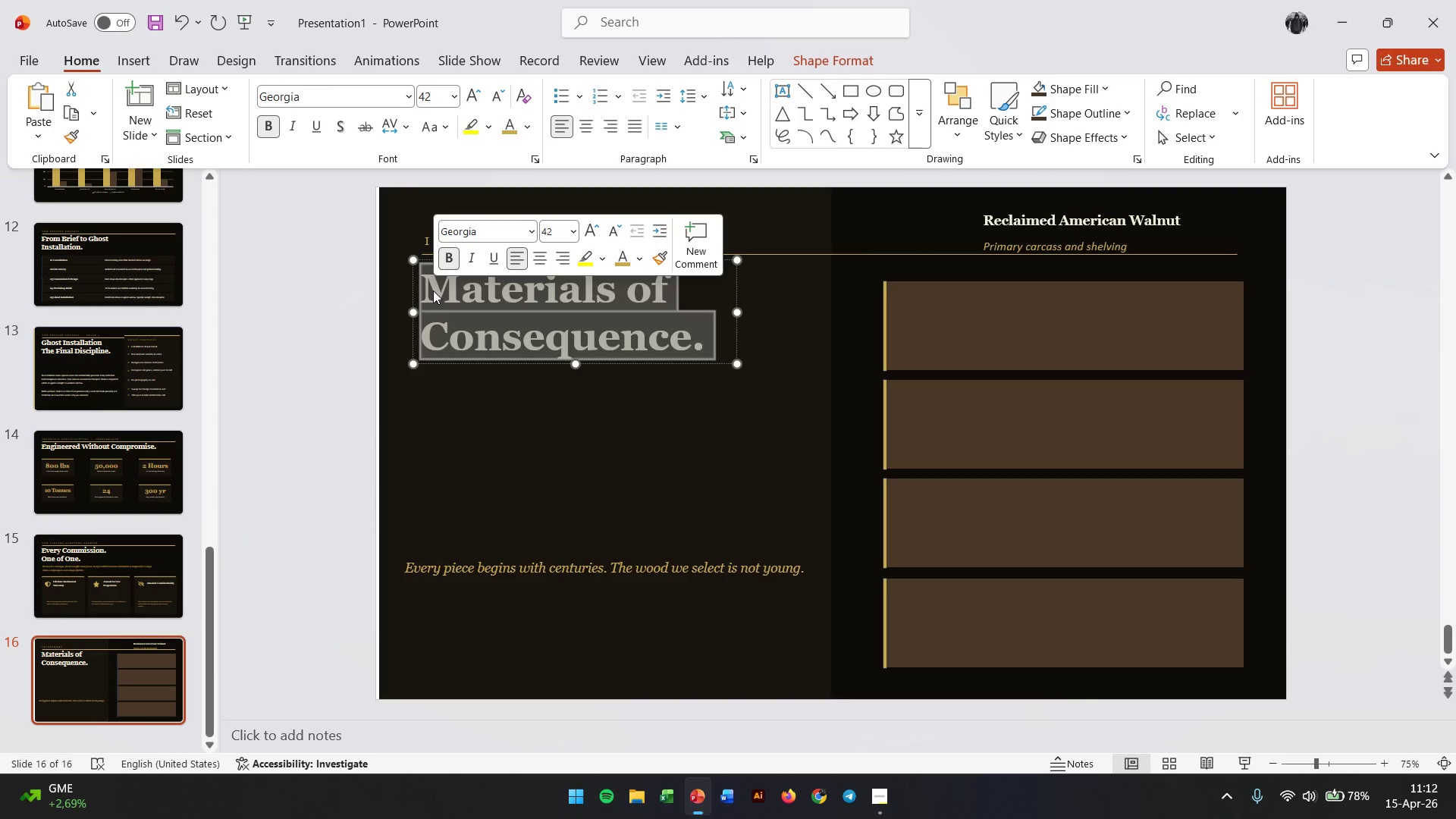 
type(Commission)
 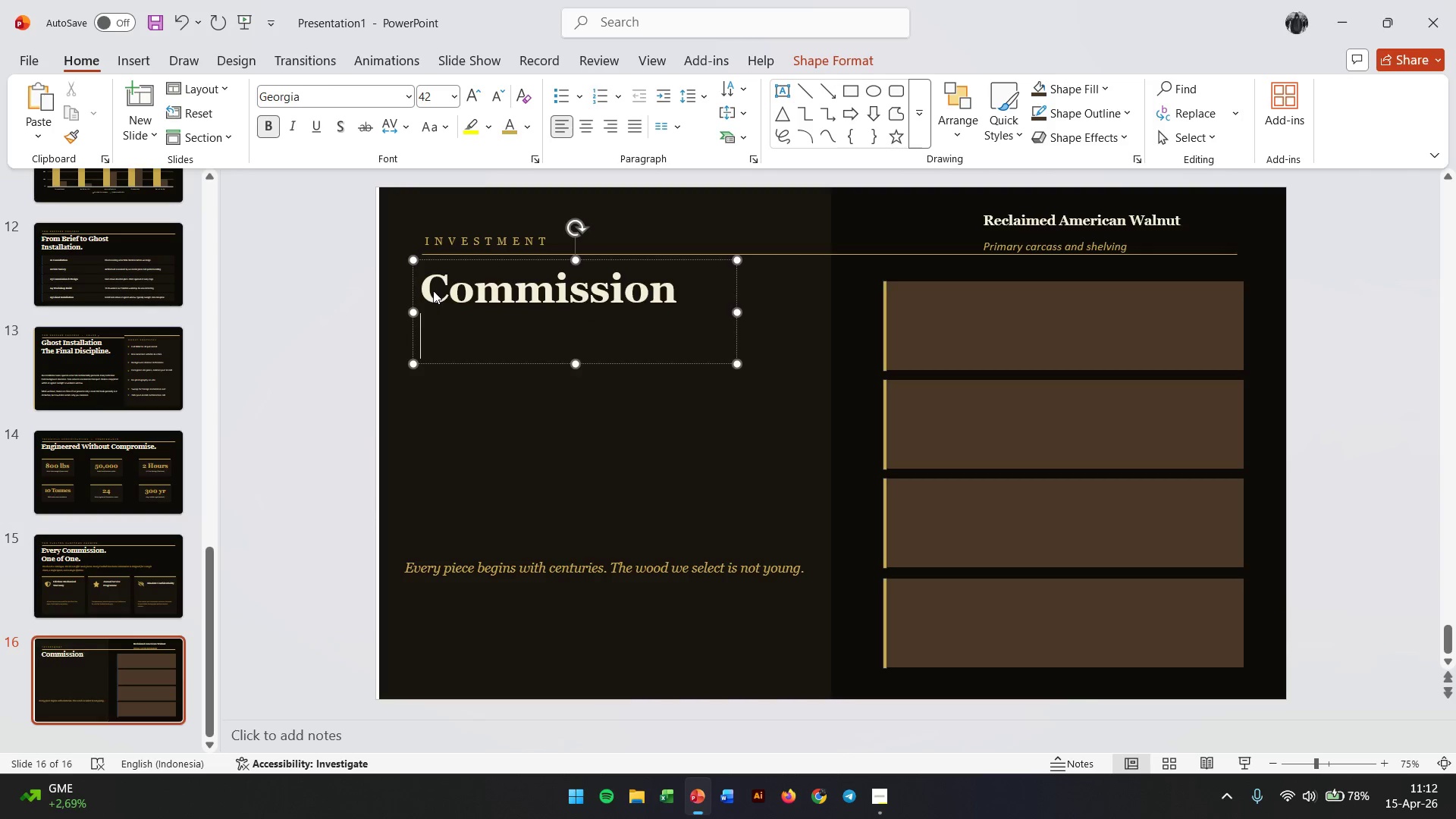 
key(Enter)
 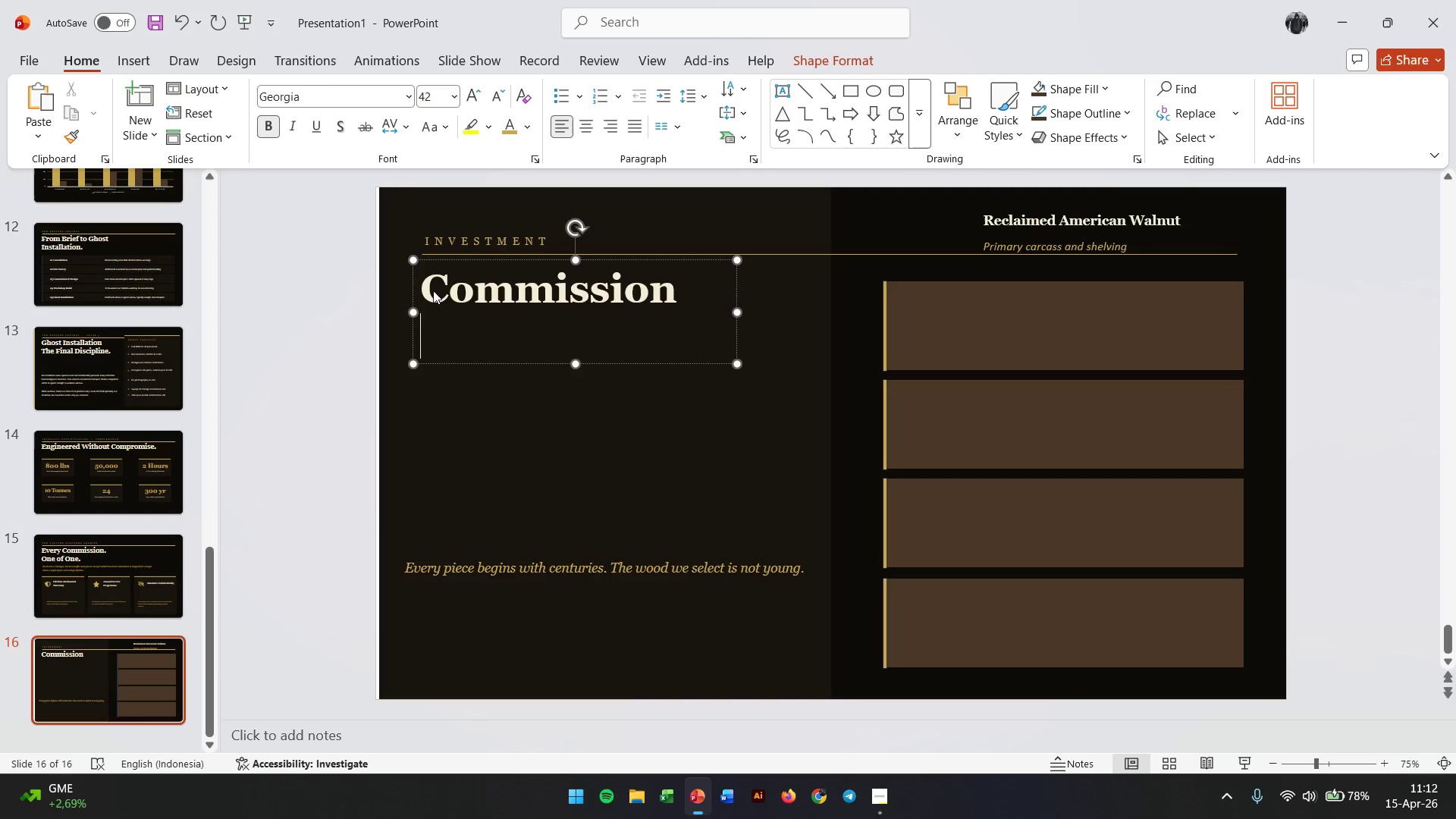 
type(Investment.)
 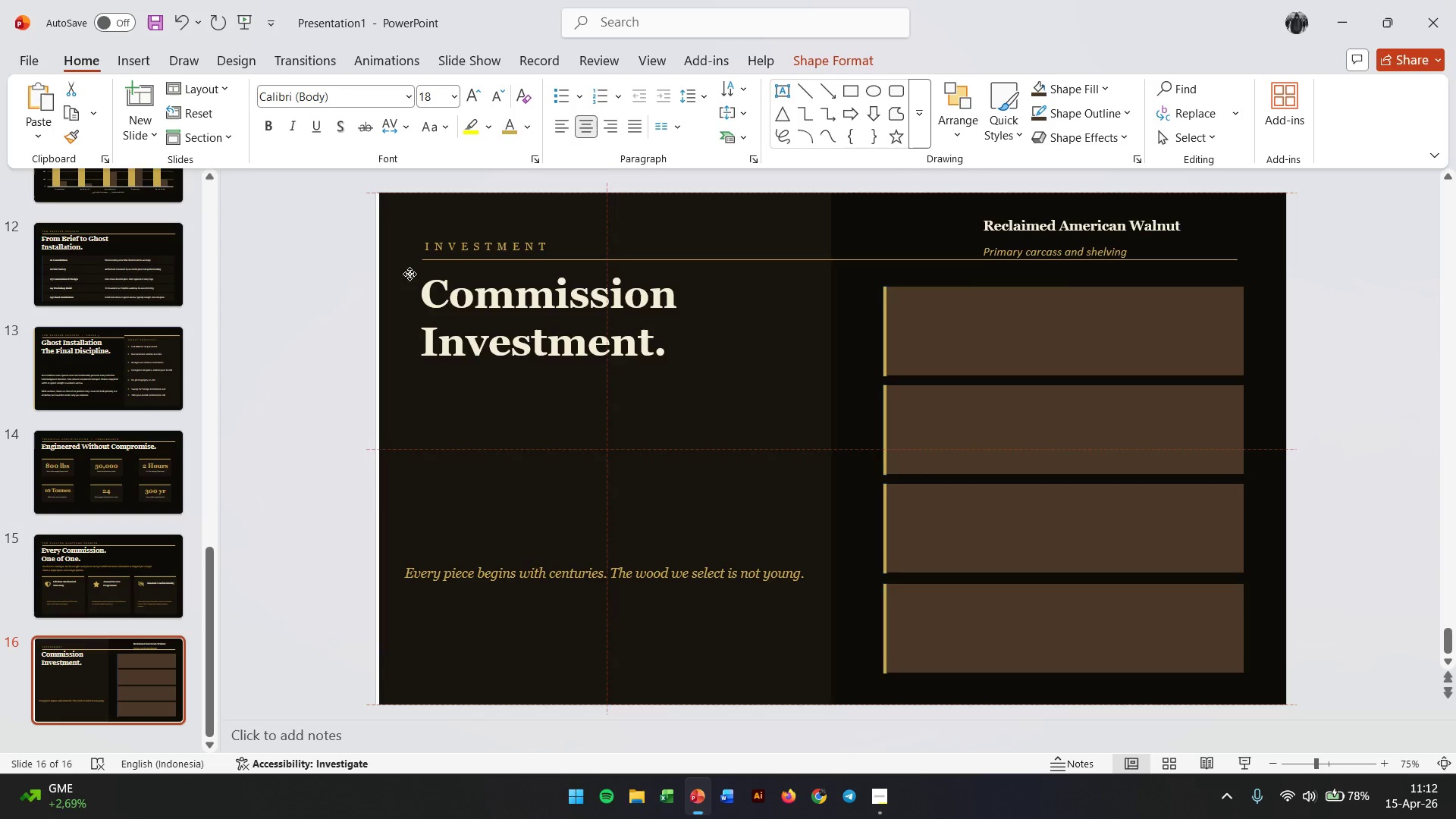 
left_click([434, 292])
 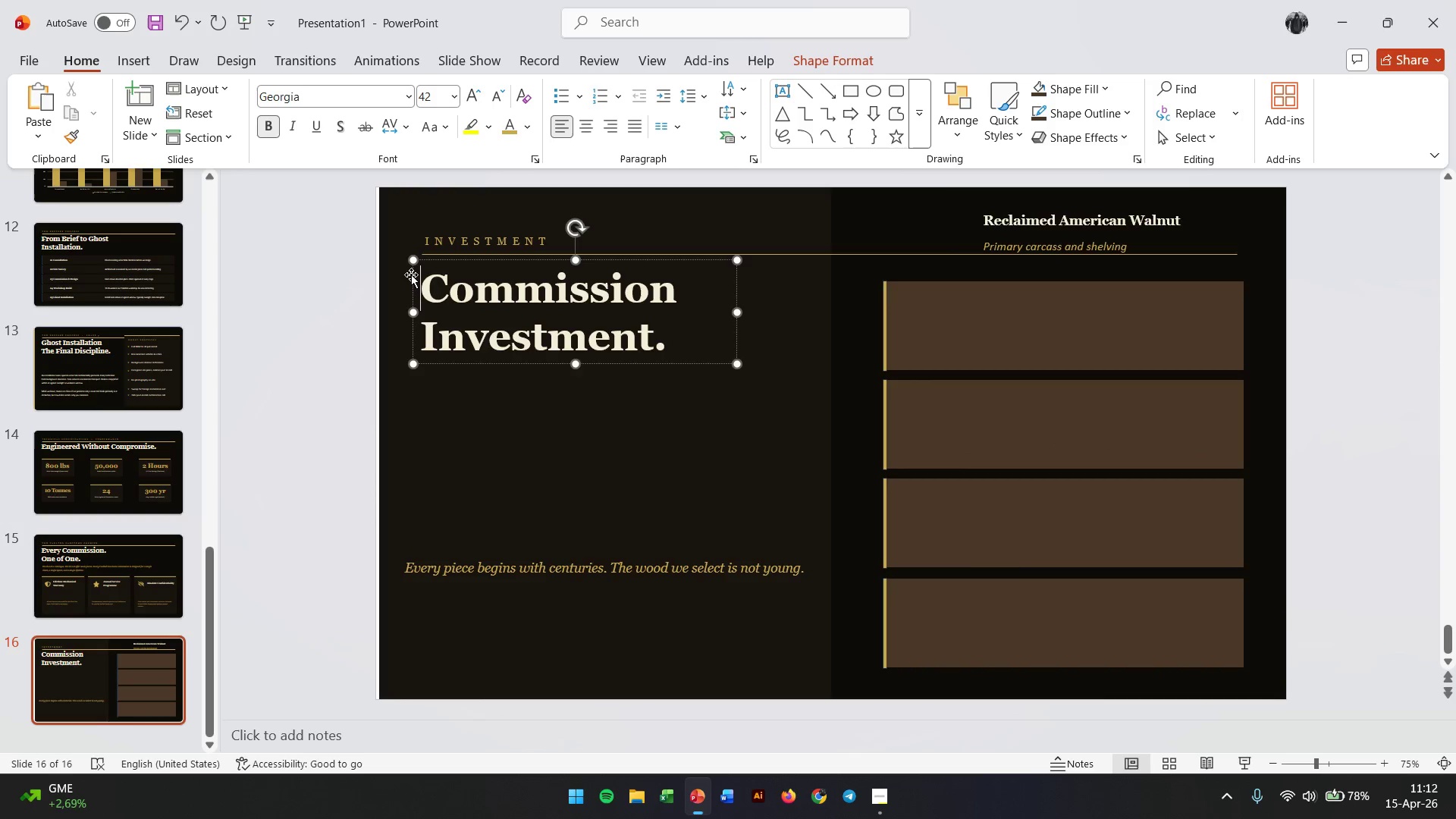 
left_click_drag(start_coordinate=[411, 275], to_coordinate=[414, 289])
 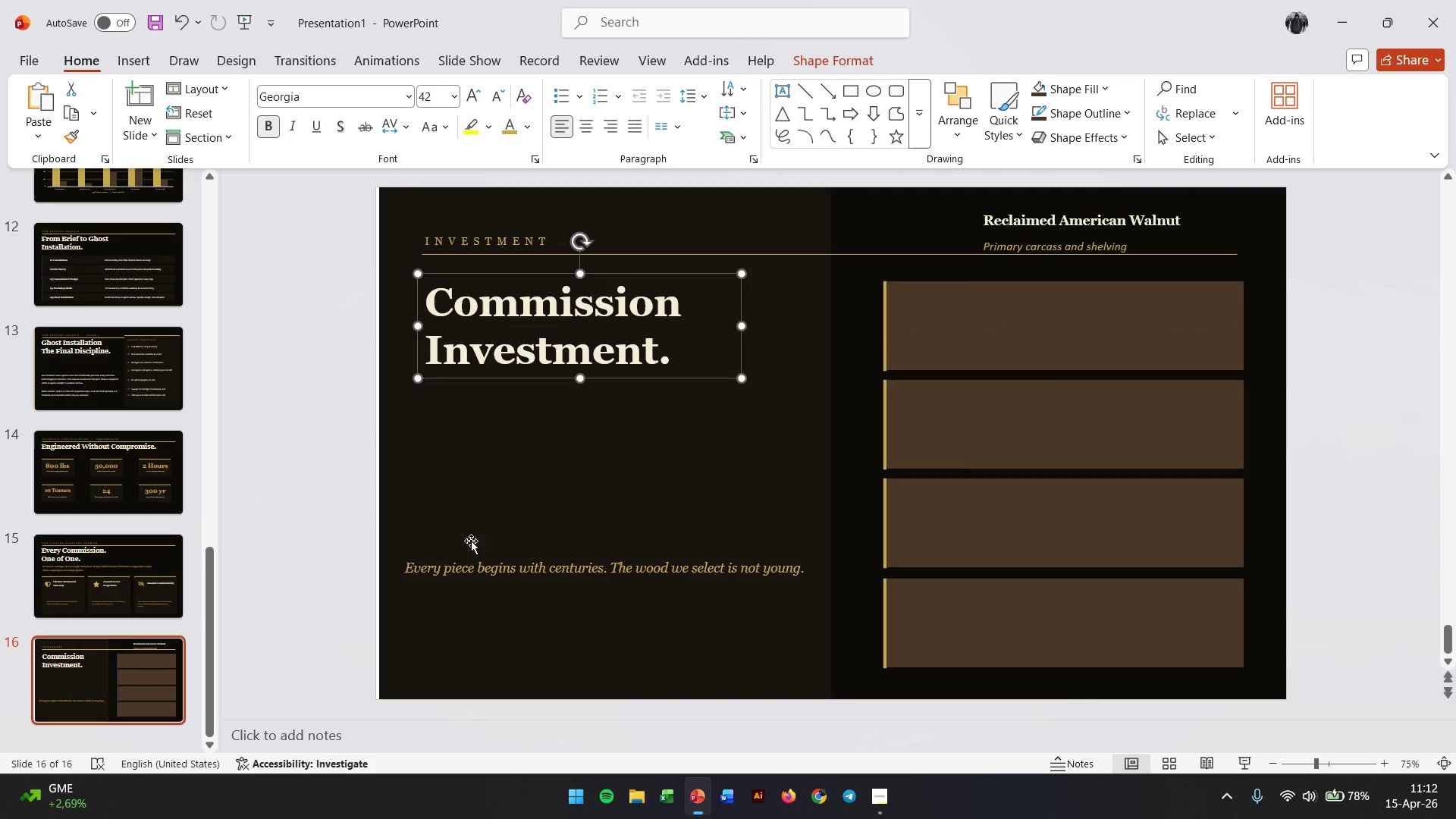 
hold_key(key=ShiftLeft, duration=2.5)
 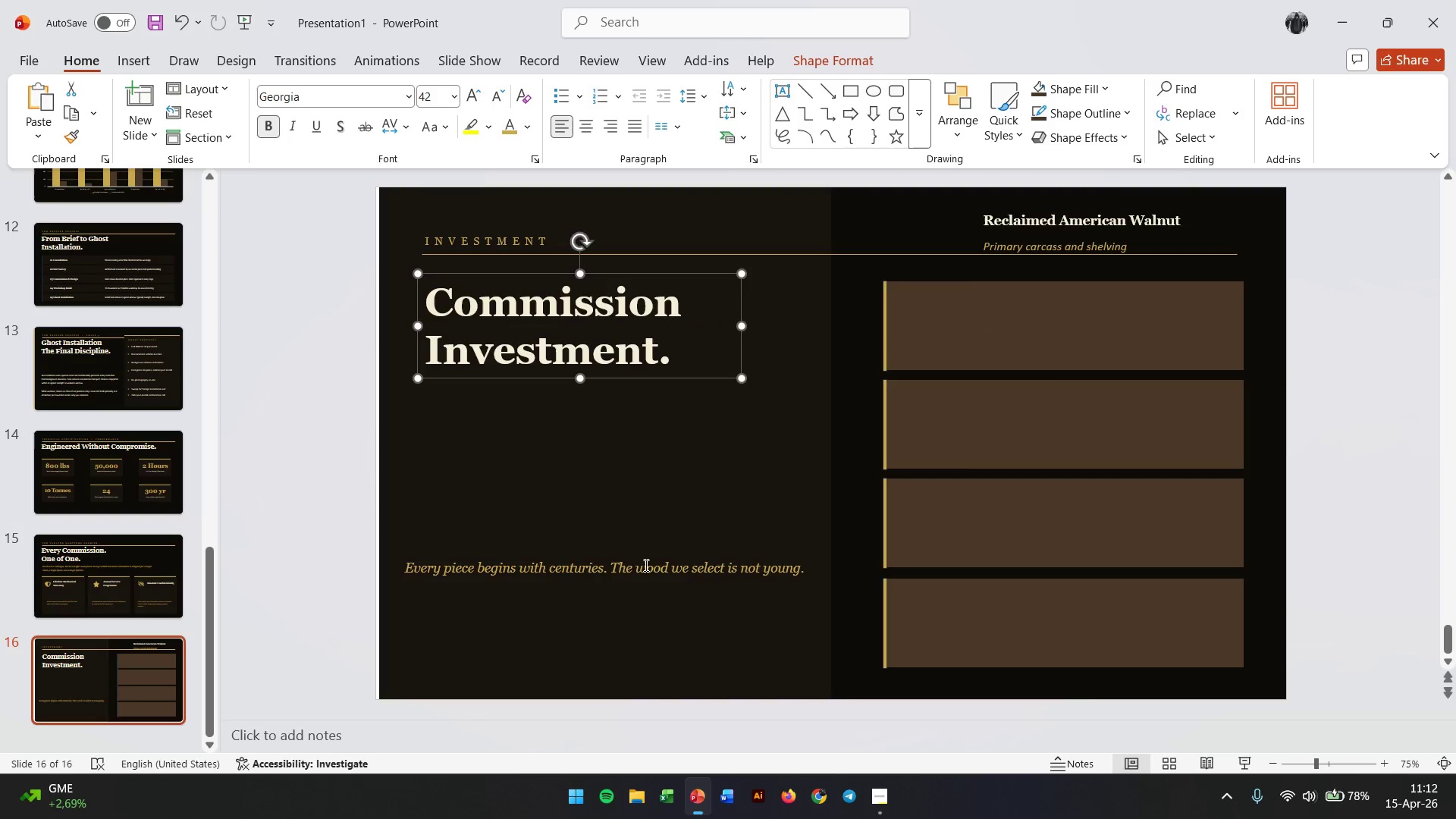 
double_click([617, 573])
 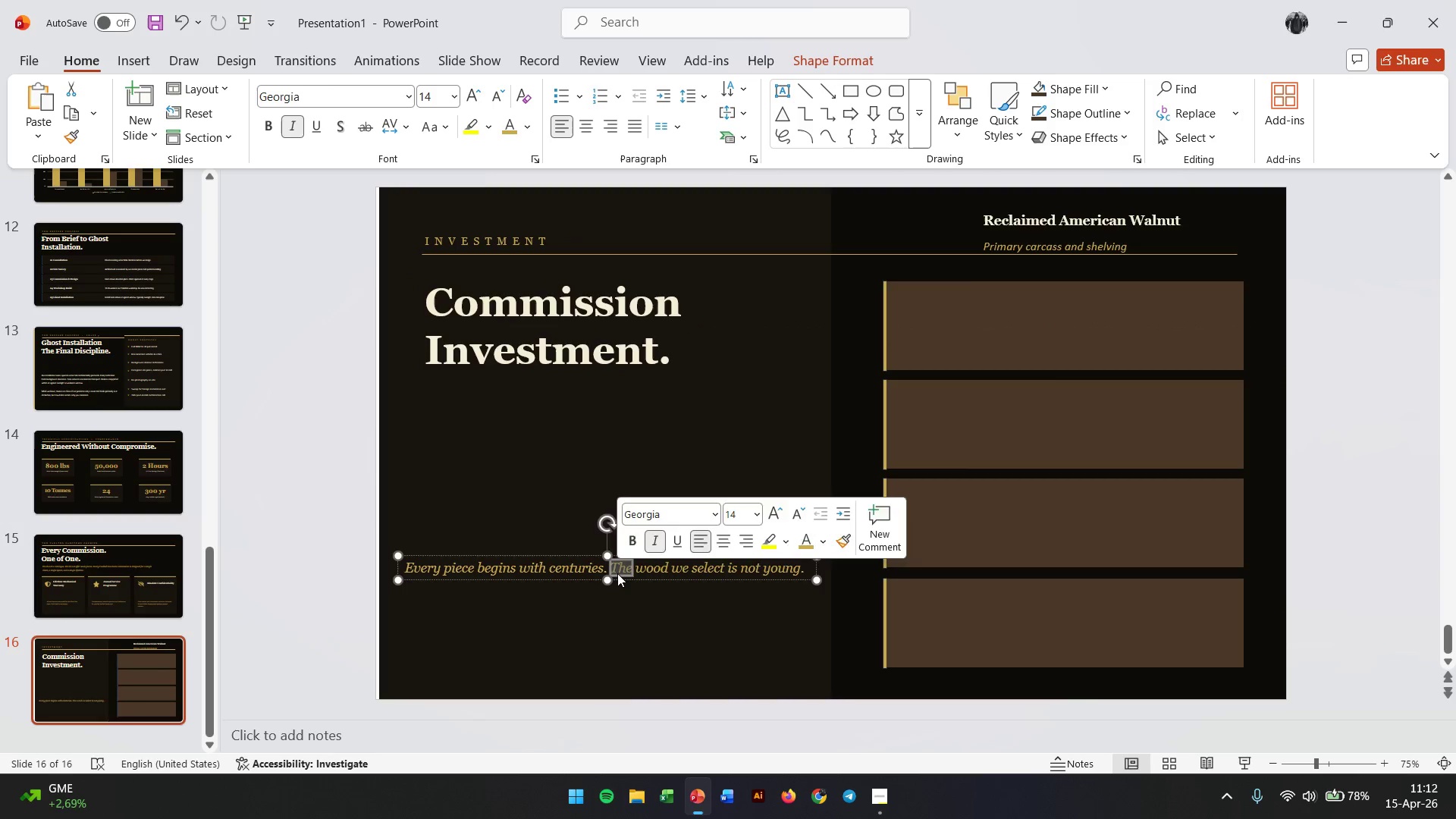 
key(Control+A)
 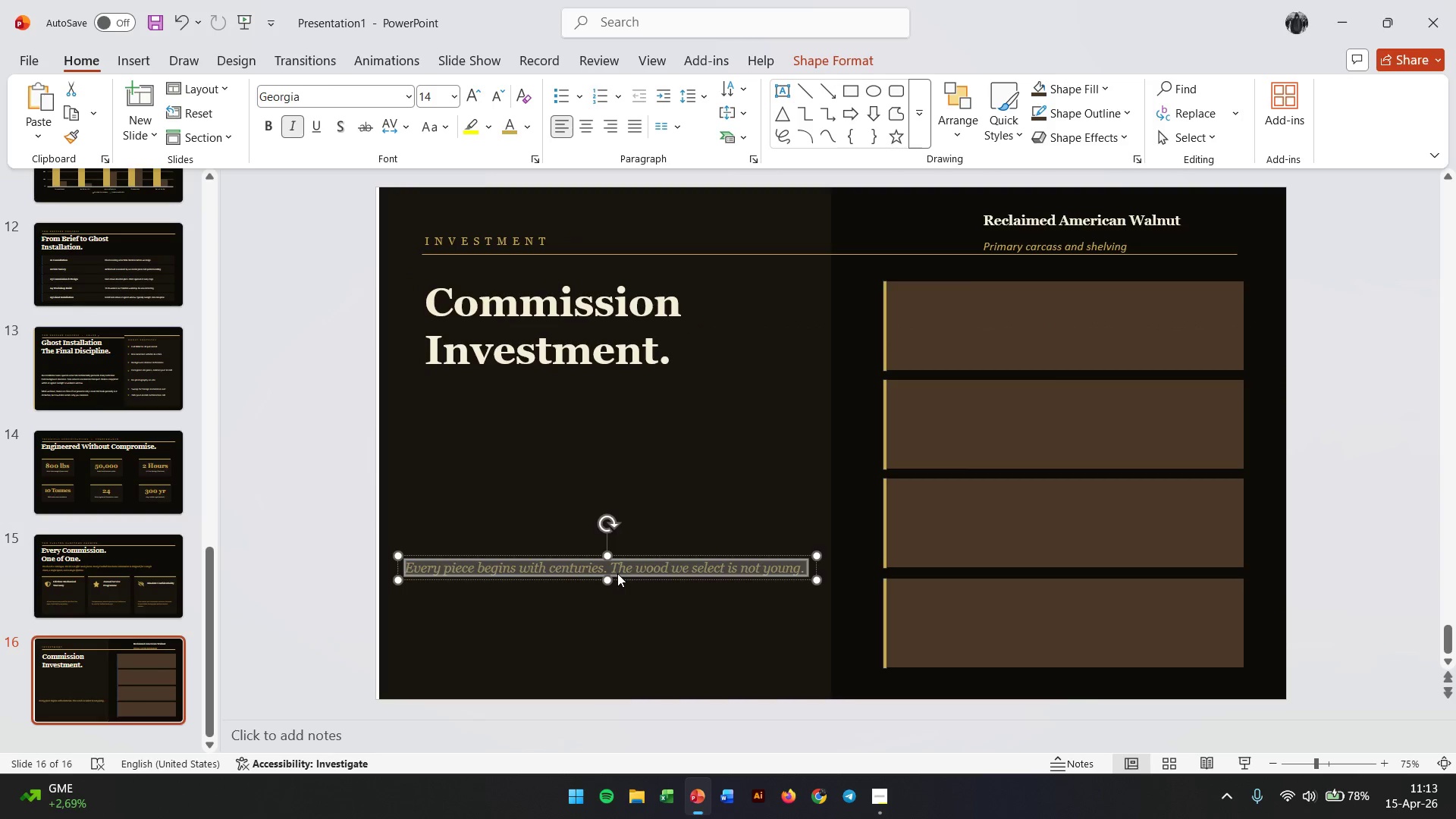 
type(Bespoke pricing provided)
 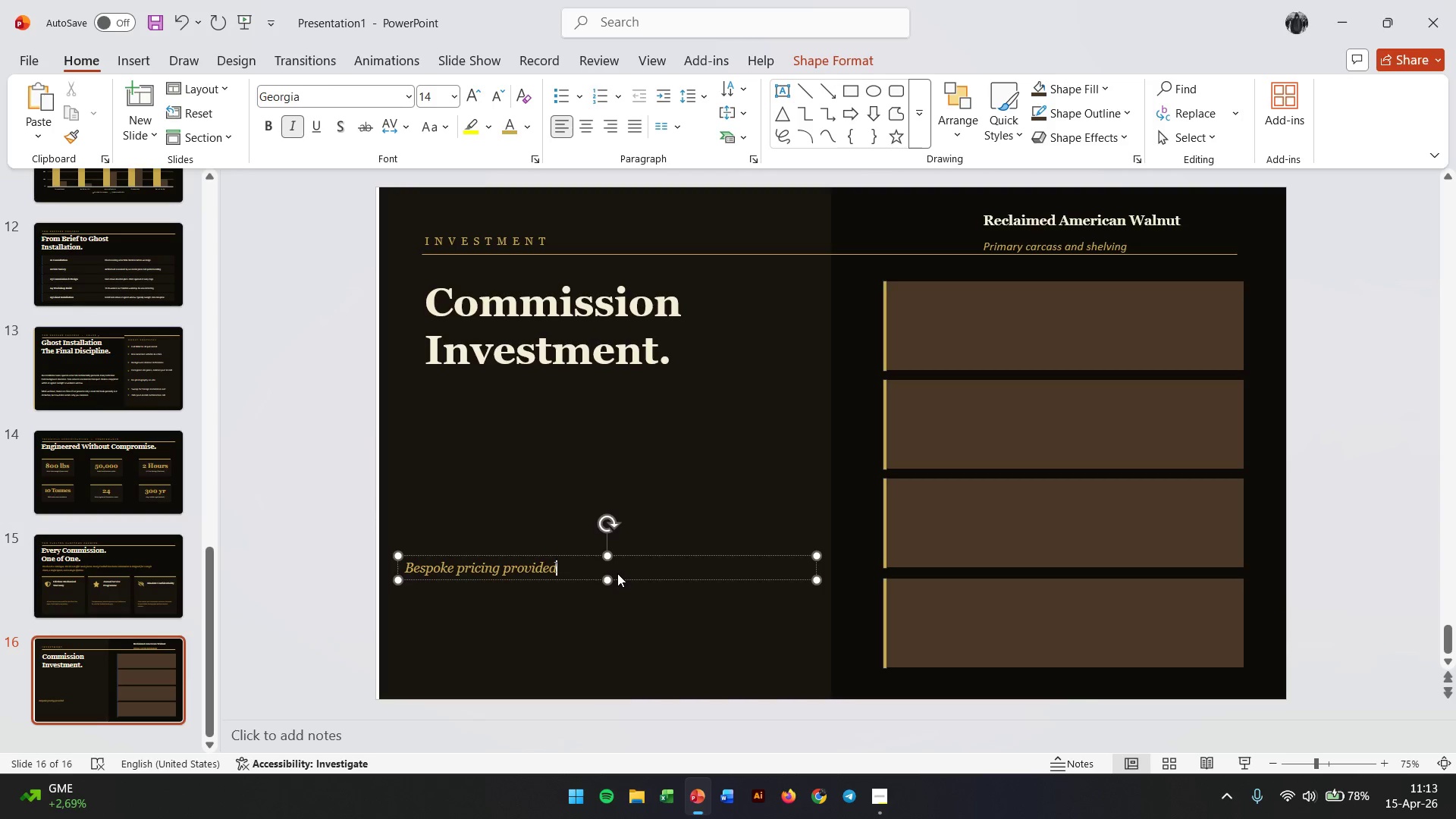 
key(Enter)
 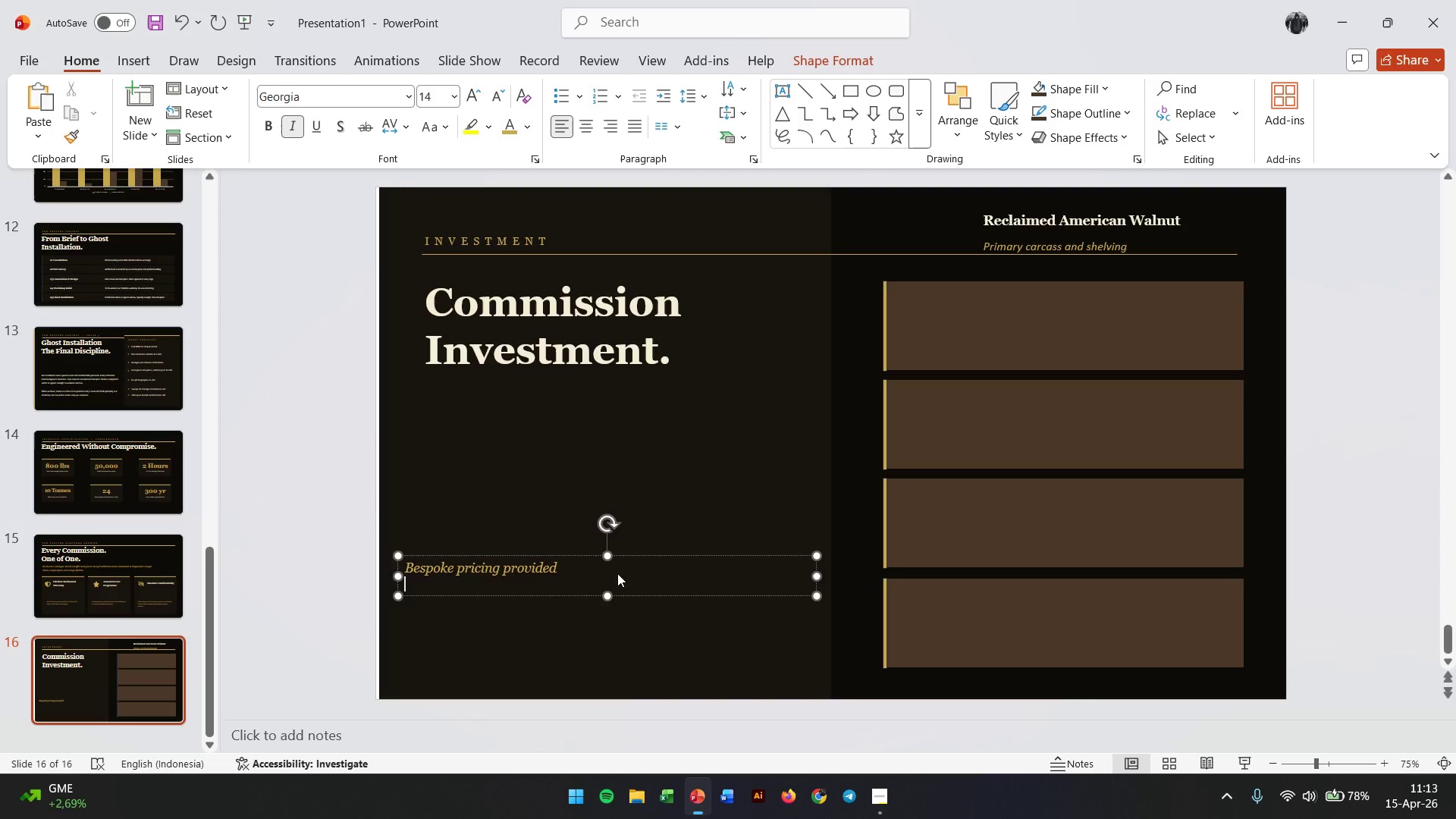 
type(following initial consultation.)
 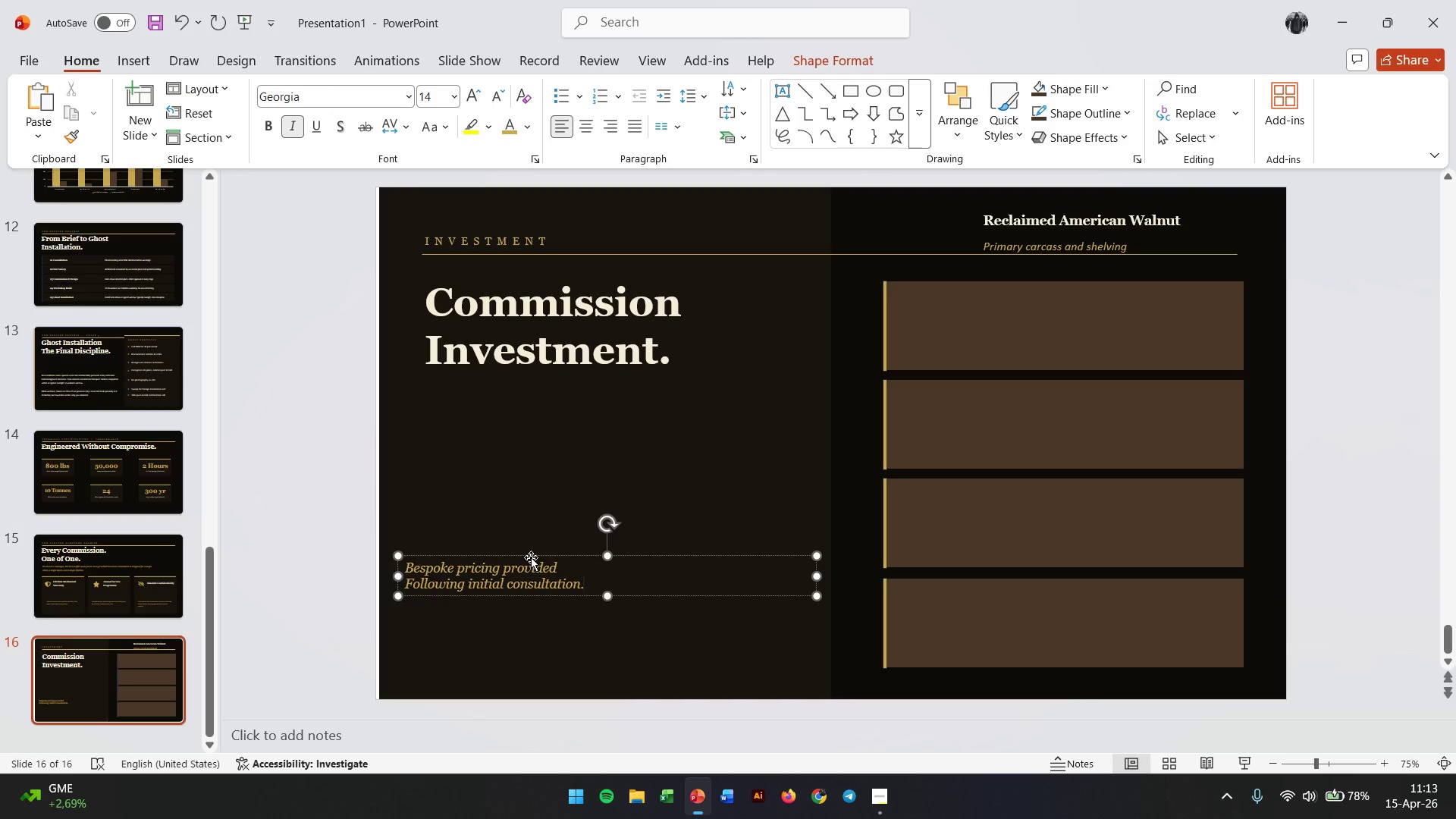 
left_click_drag(start_coordinate=[813, 575], to_coordinate=[610, 577])
 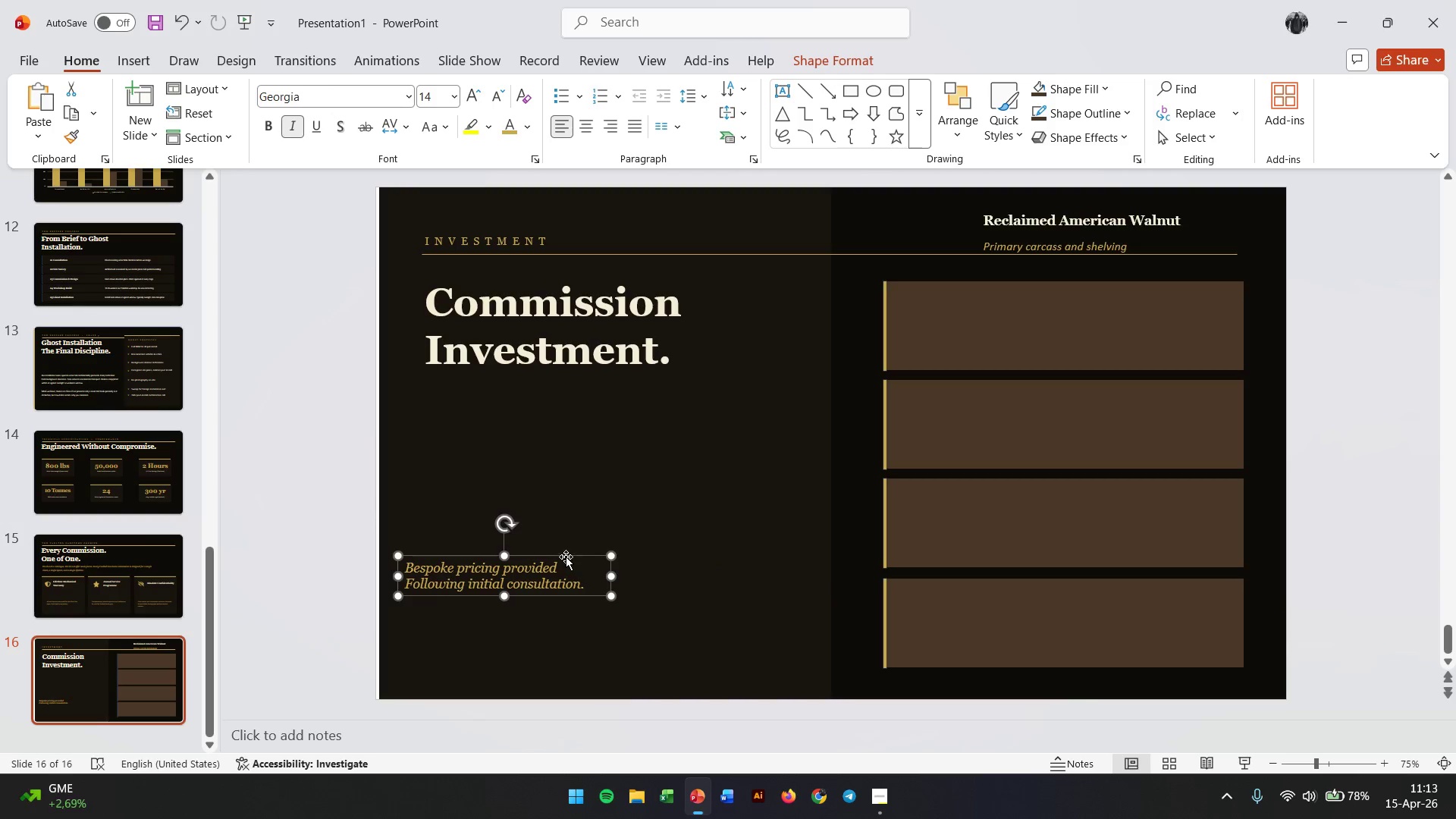 
left_click_drag(start_coordinate=[566, 556], to_coordinate=[588, 574])
 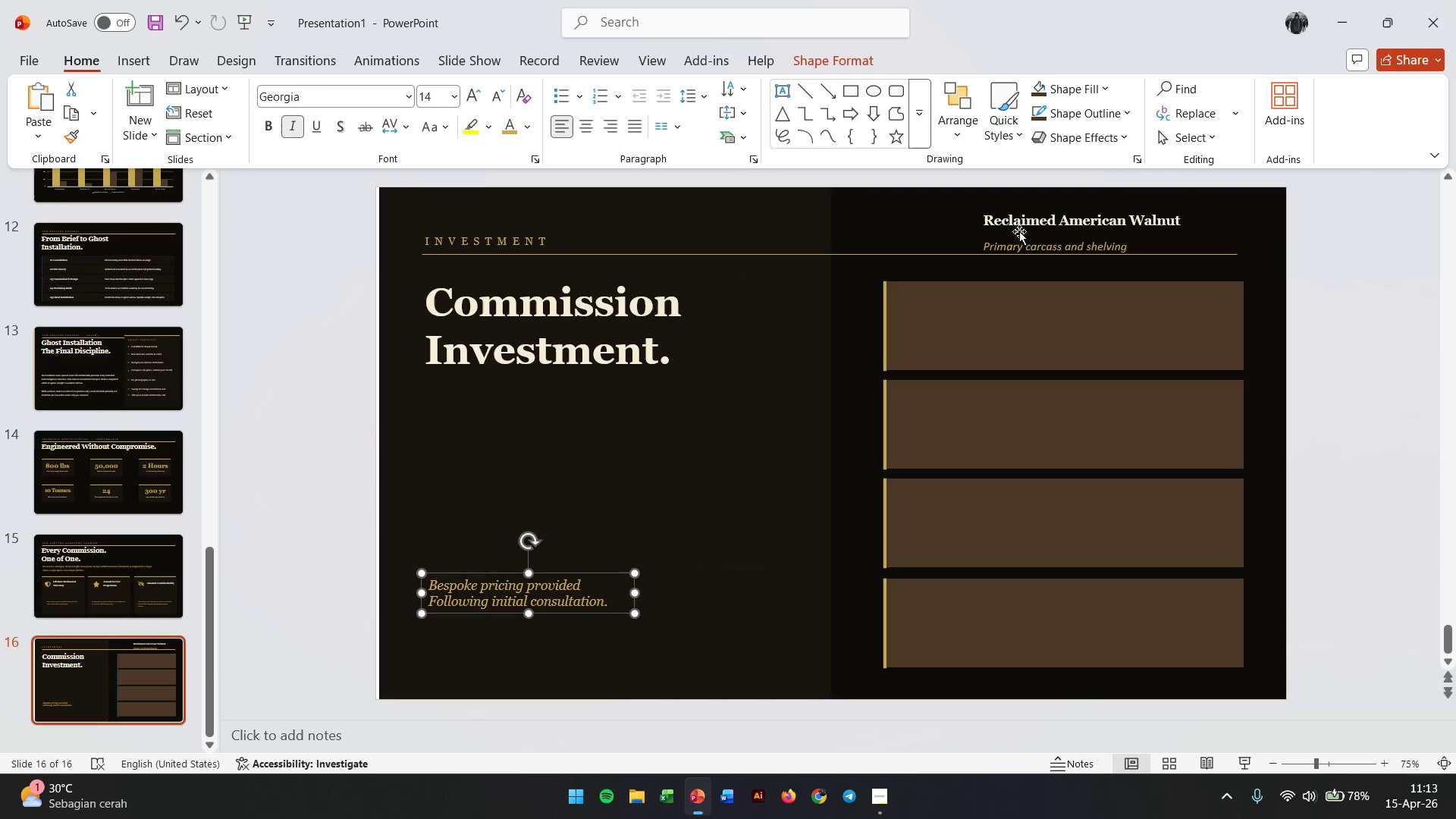 
left_click([1021, 243])
 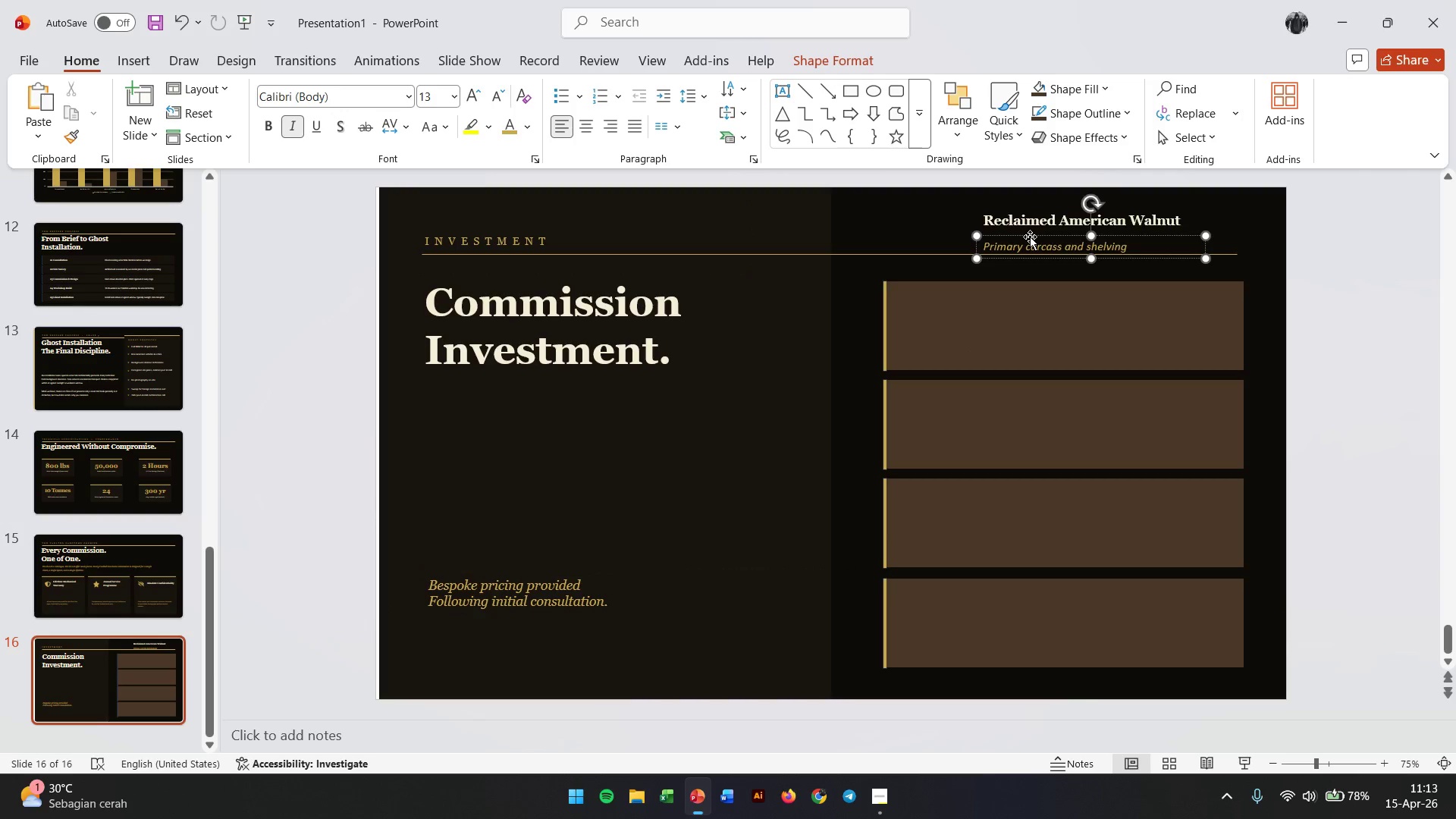 
left_click_drag(start_coordinate=[1030, 237], to_coordinate=[479, 406])
 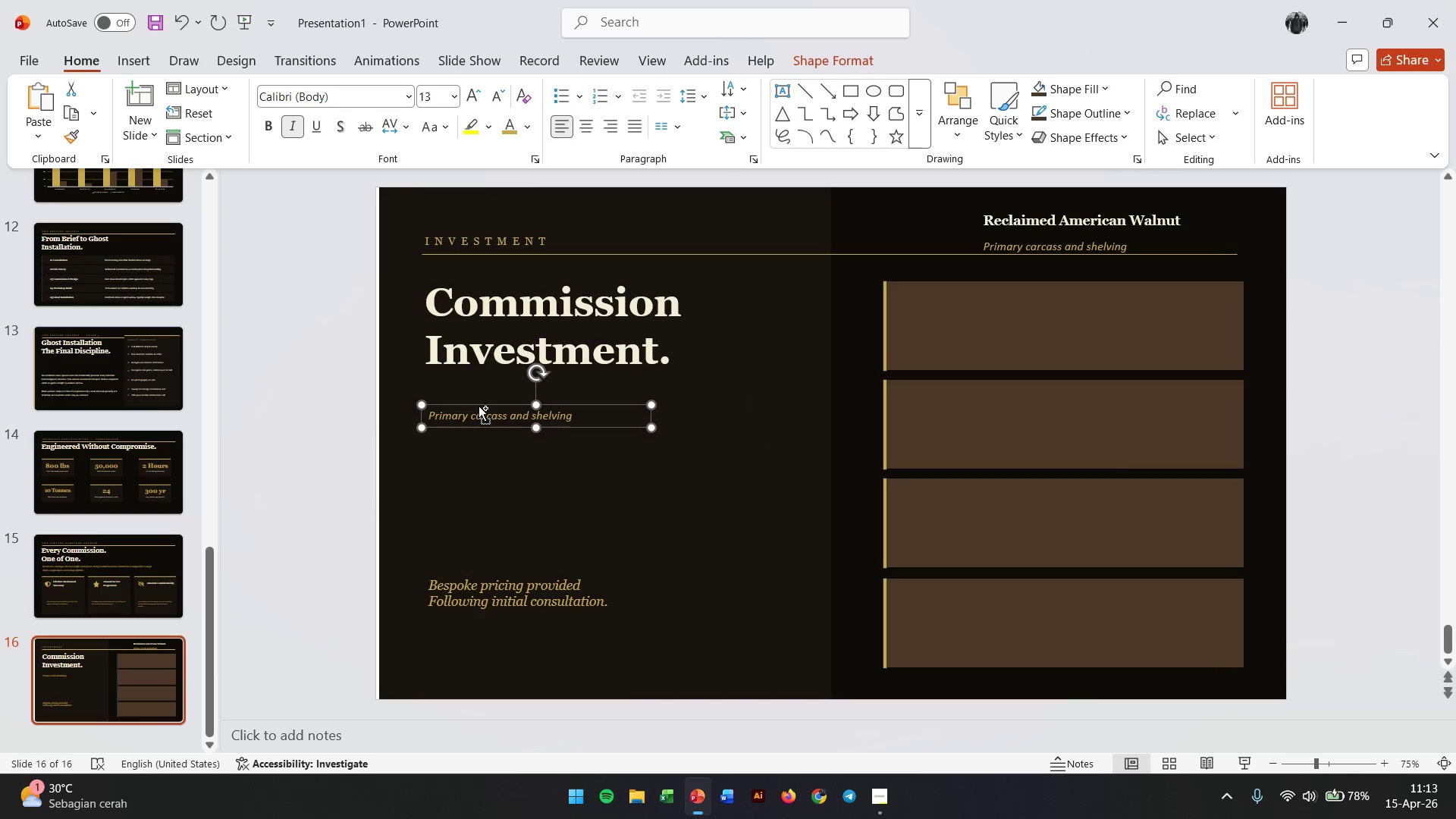 
hold_key(key=AltLeft, duration=1.66)
 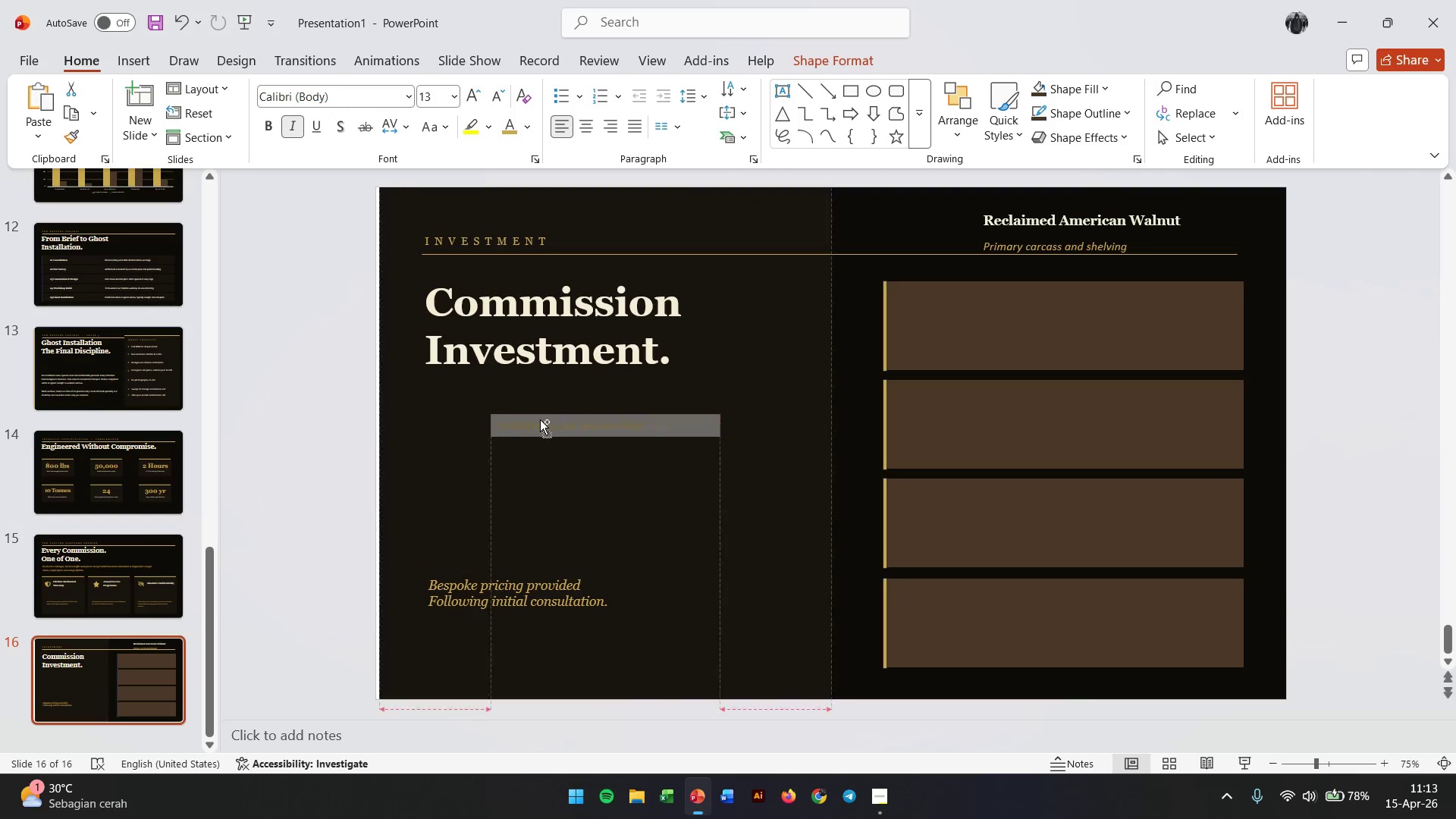 
key(Control+I)
 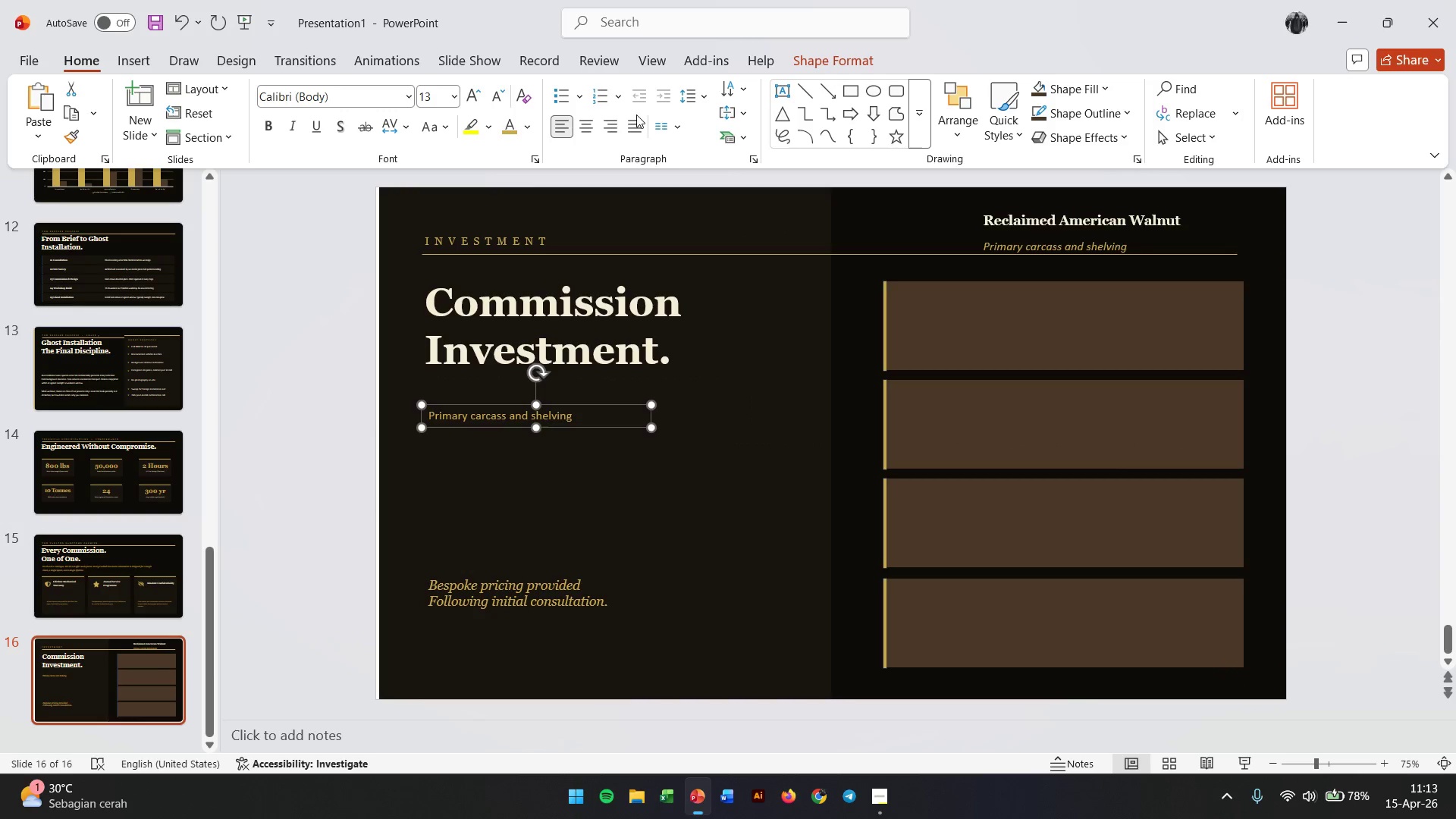 
left_click([524, 124])
 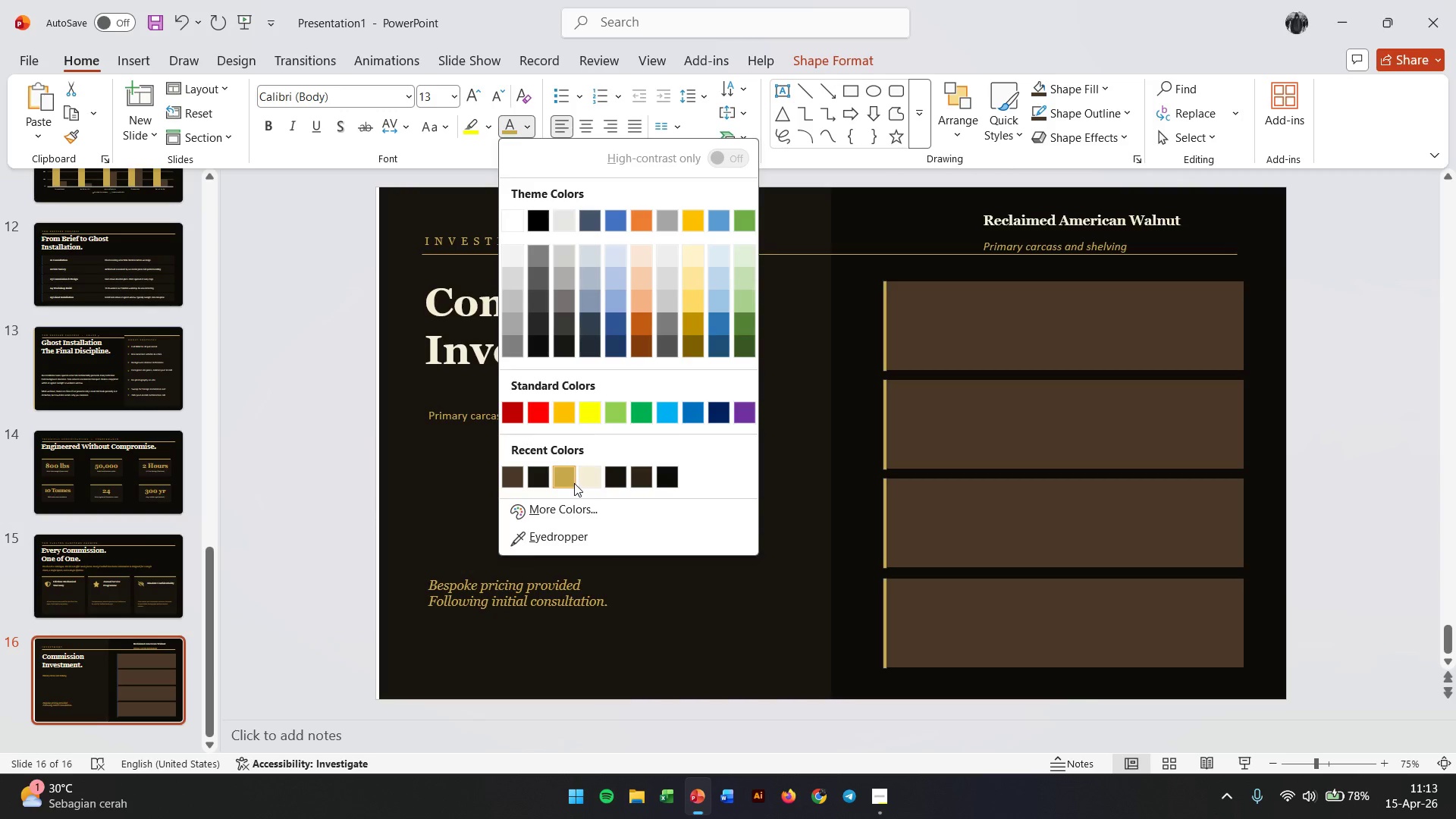 
left_click([579, 483])
 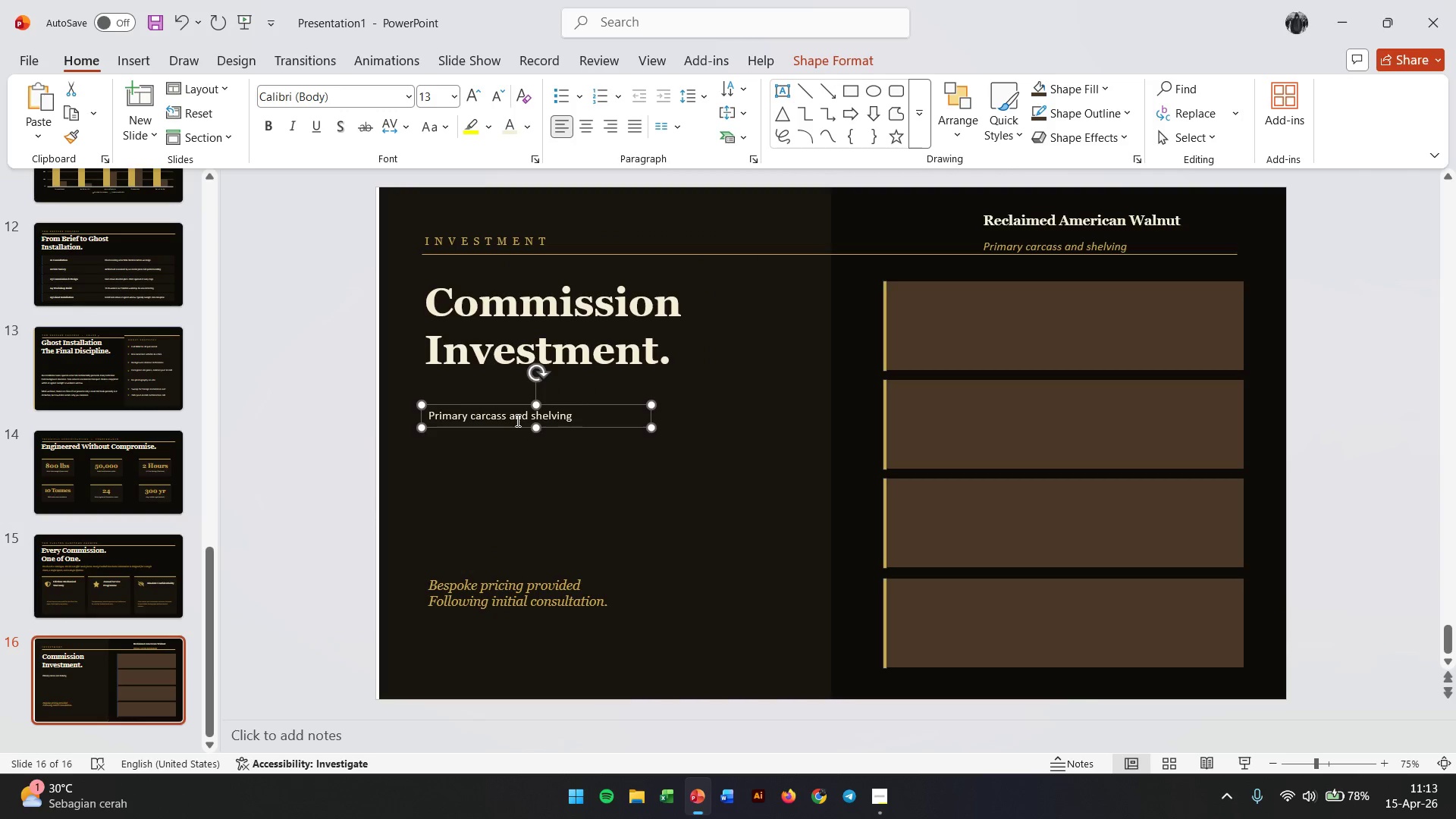 
double_click([516, 420])
 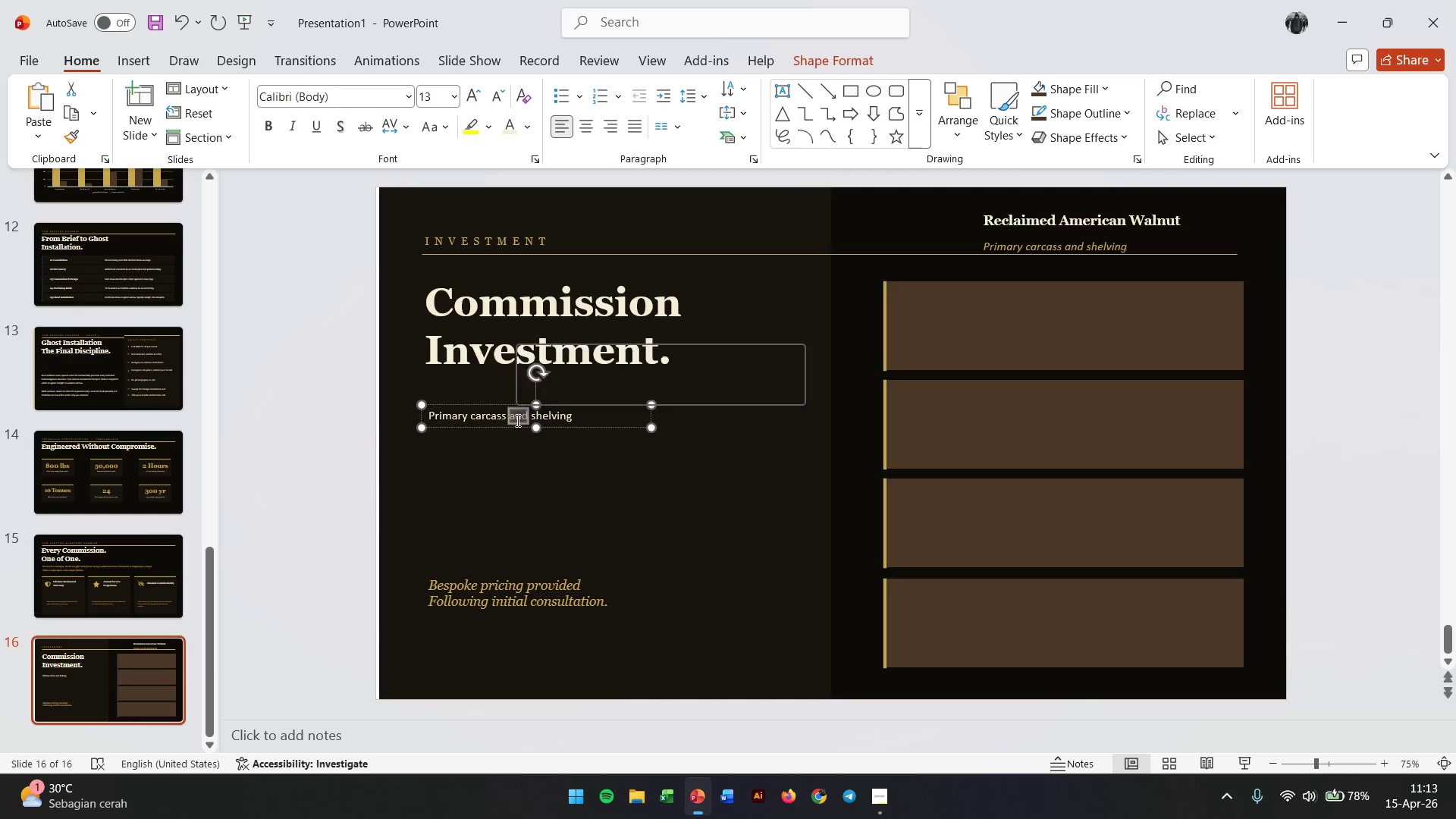 
triple_click([516, 420])
 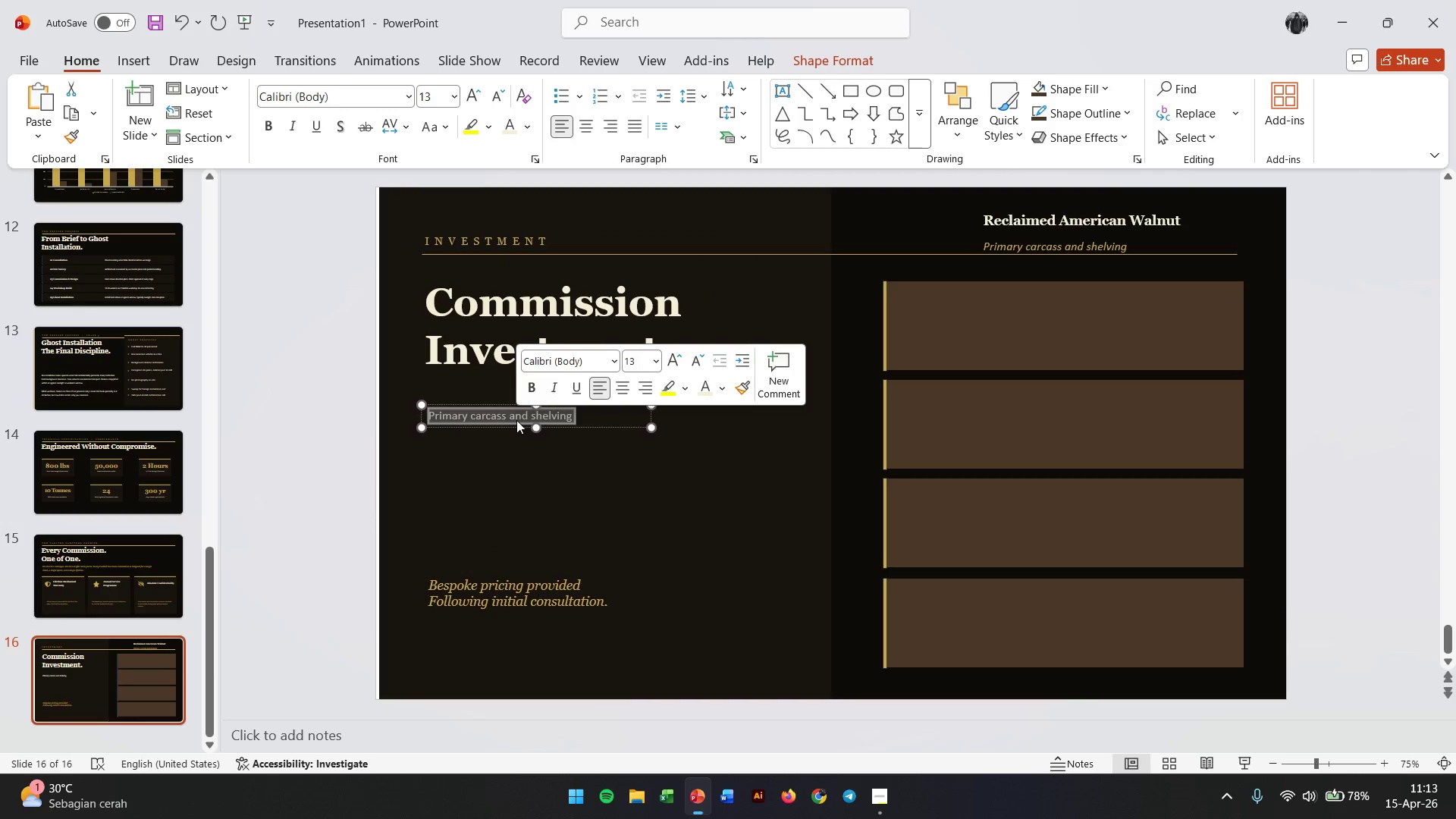 
type(Proi)
key(Backspace)
key(Backspace)
type(icesa)
 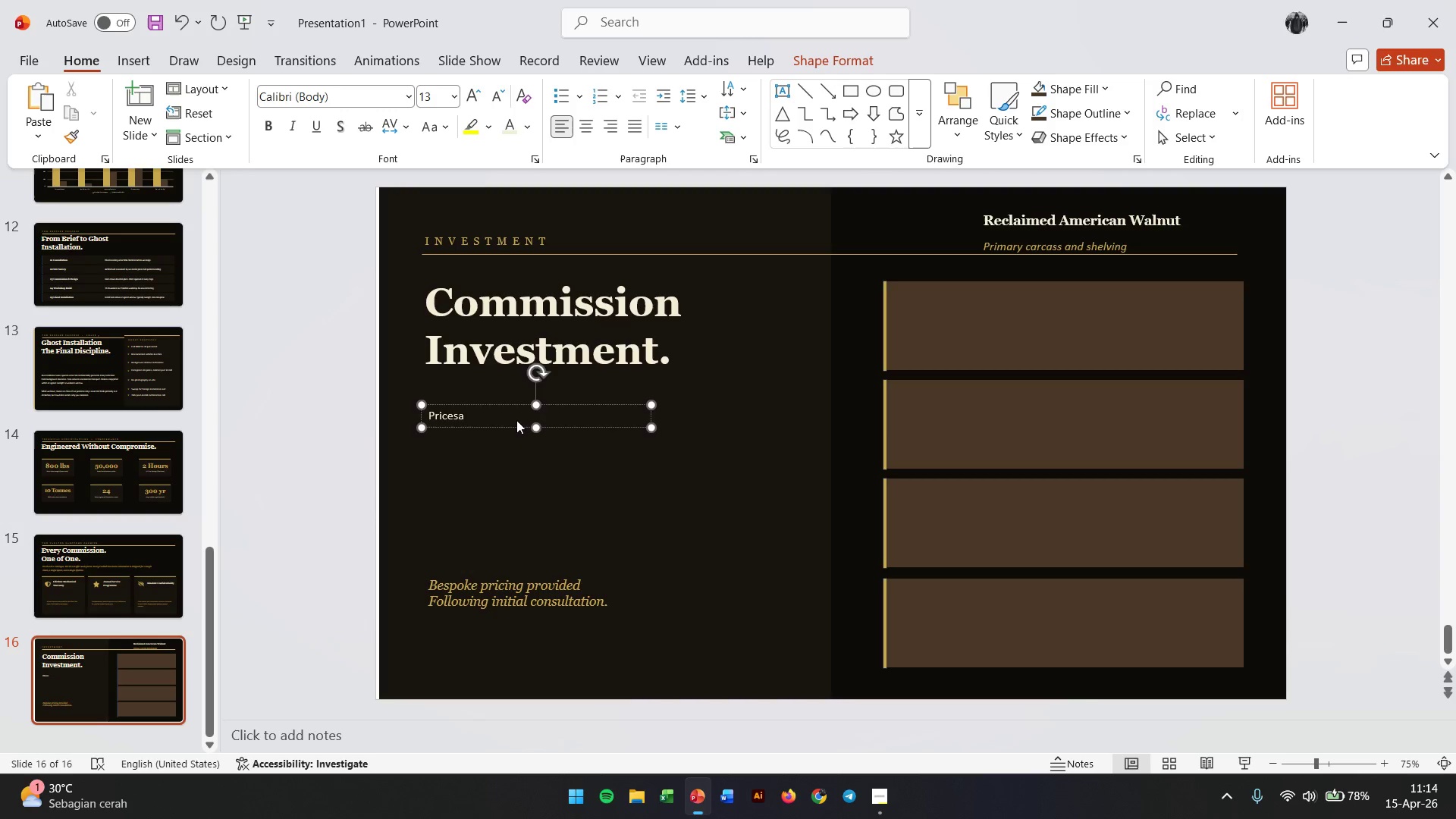 
wait(7.62)
 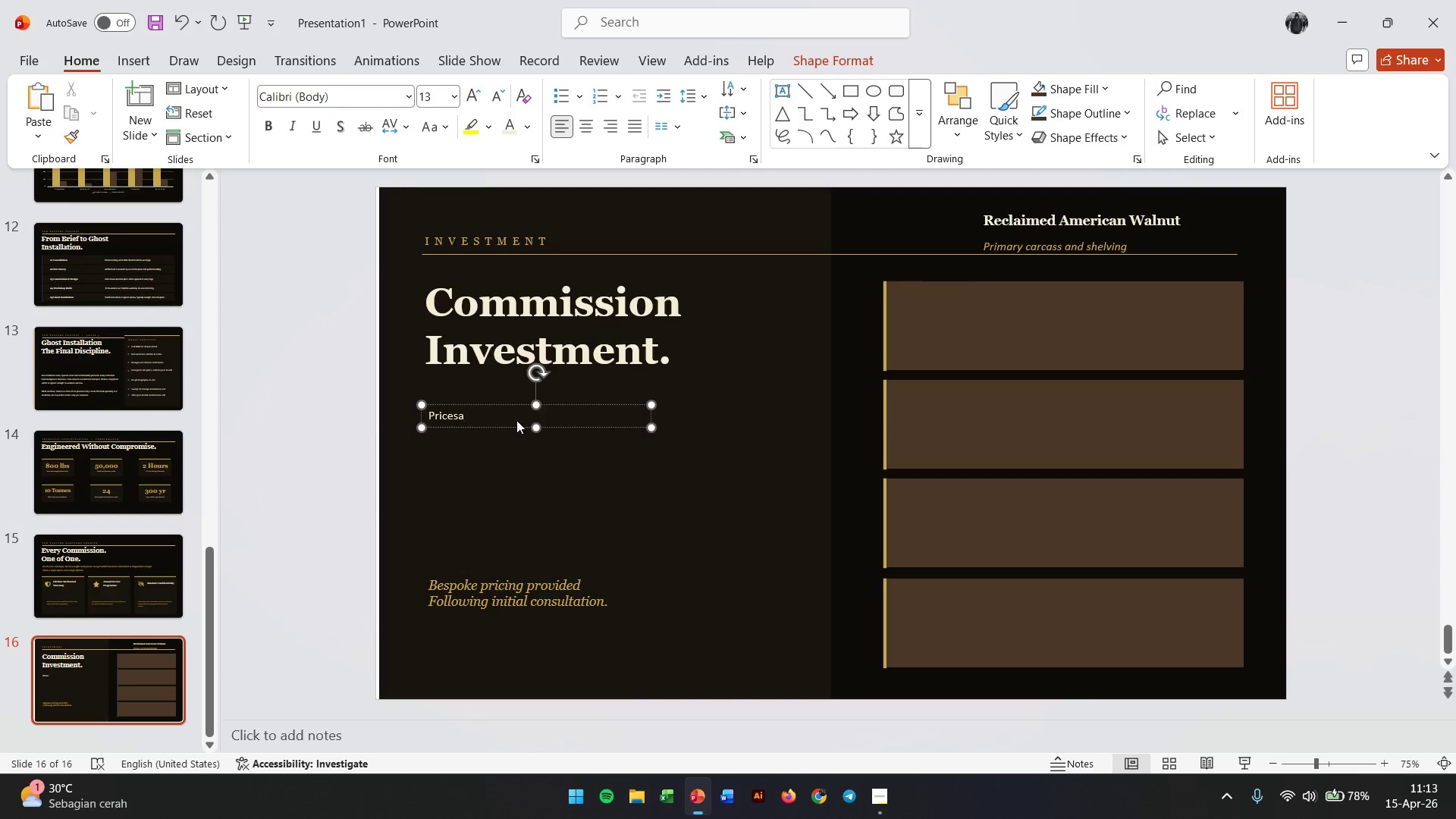 
key(Backspace)
type( reflect materials, craftsmanship, and scomplete )
 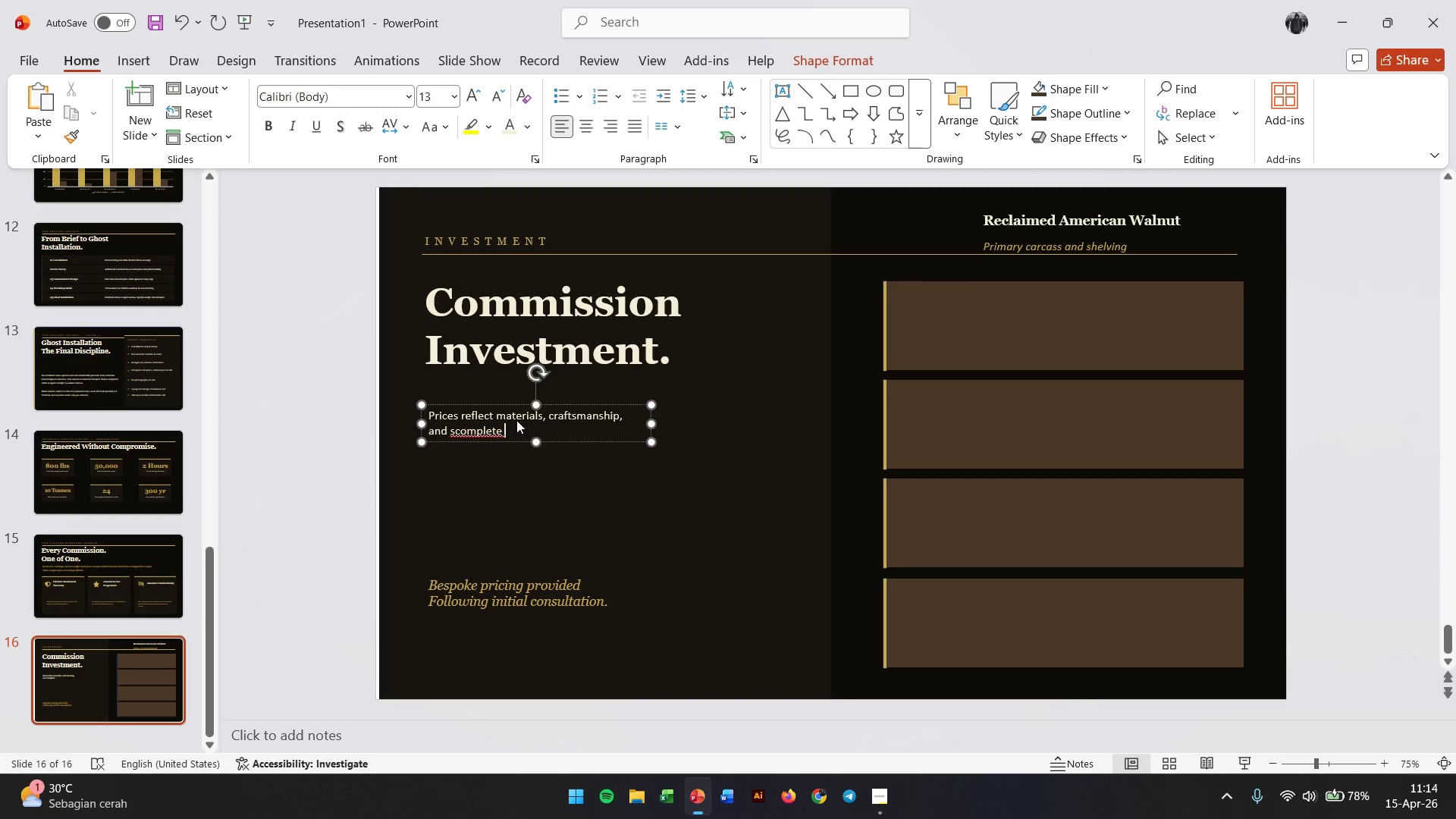 
wait(5.25)
 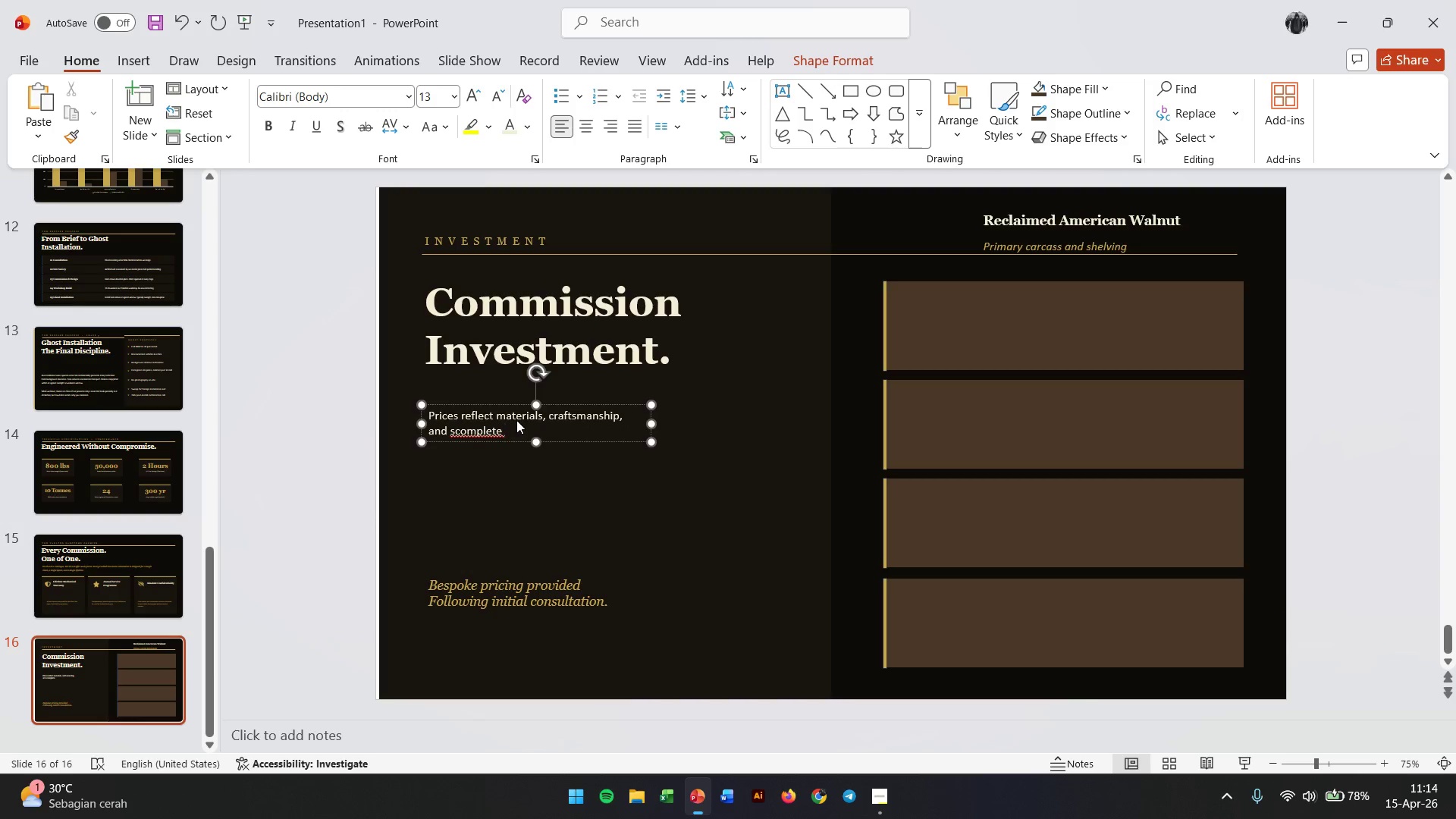 
type(confidentiality. Alkkl commission include site survey, installation, and lifetime mechanical warranty.)
 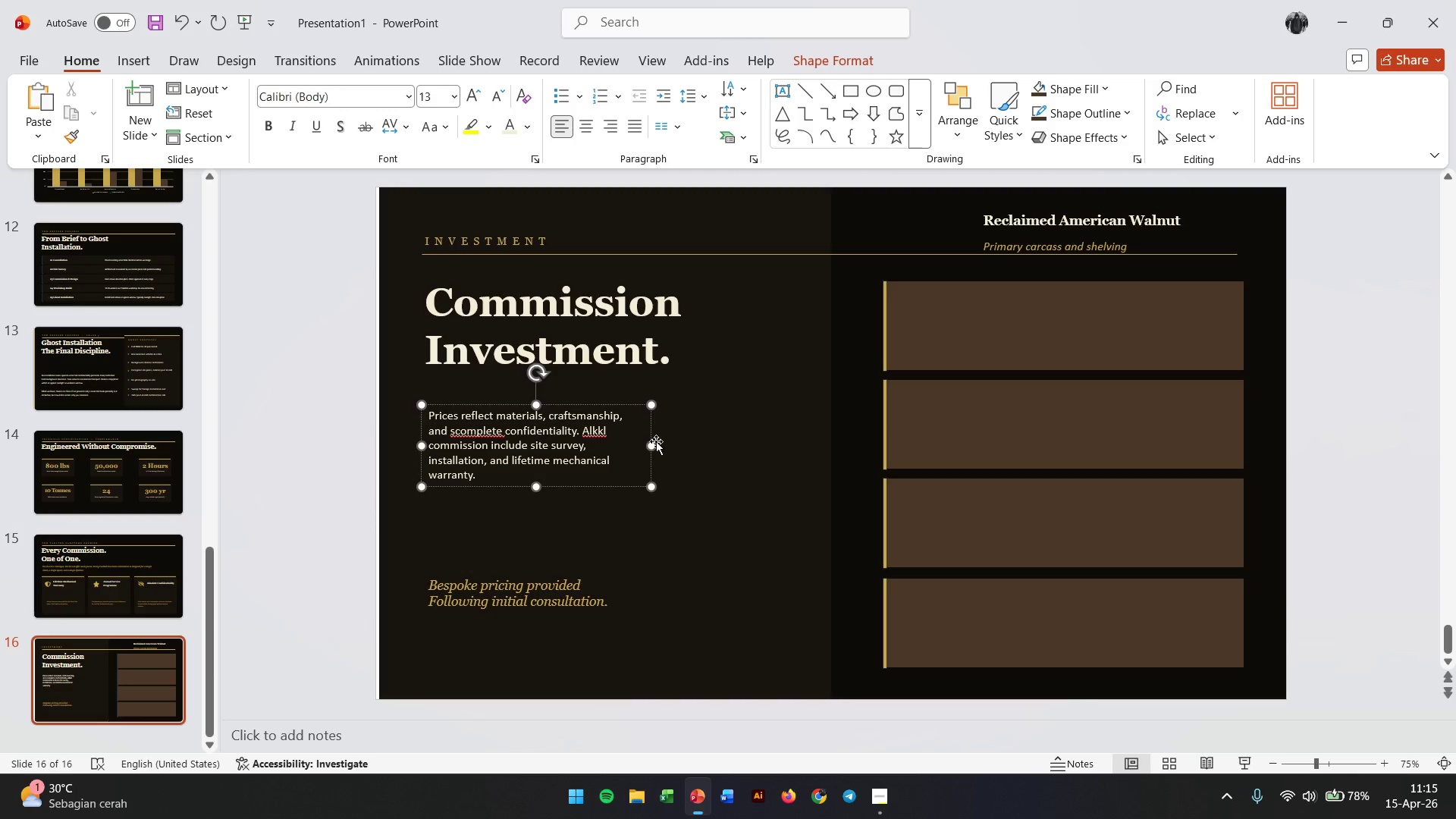 
left_click_drag(start_coordinate=[656, 446], to_coordinate=[787, 449])
 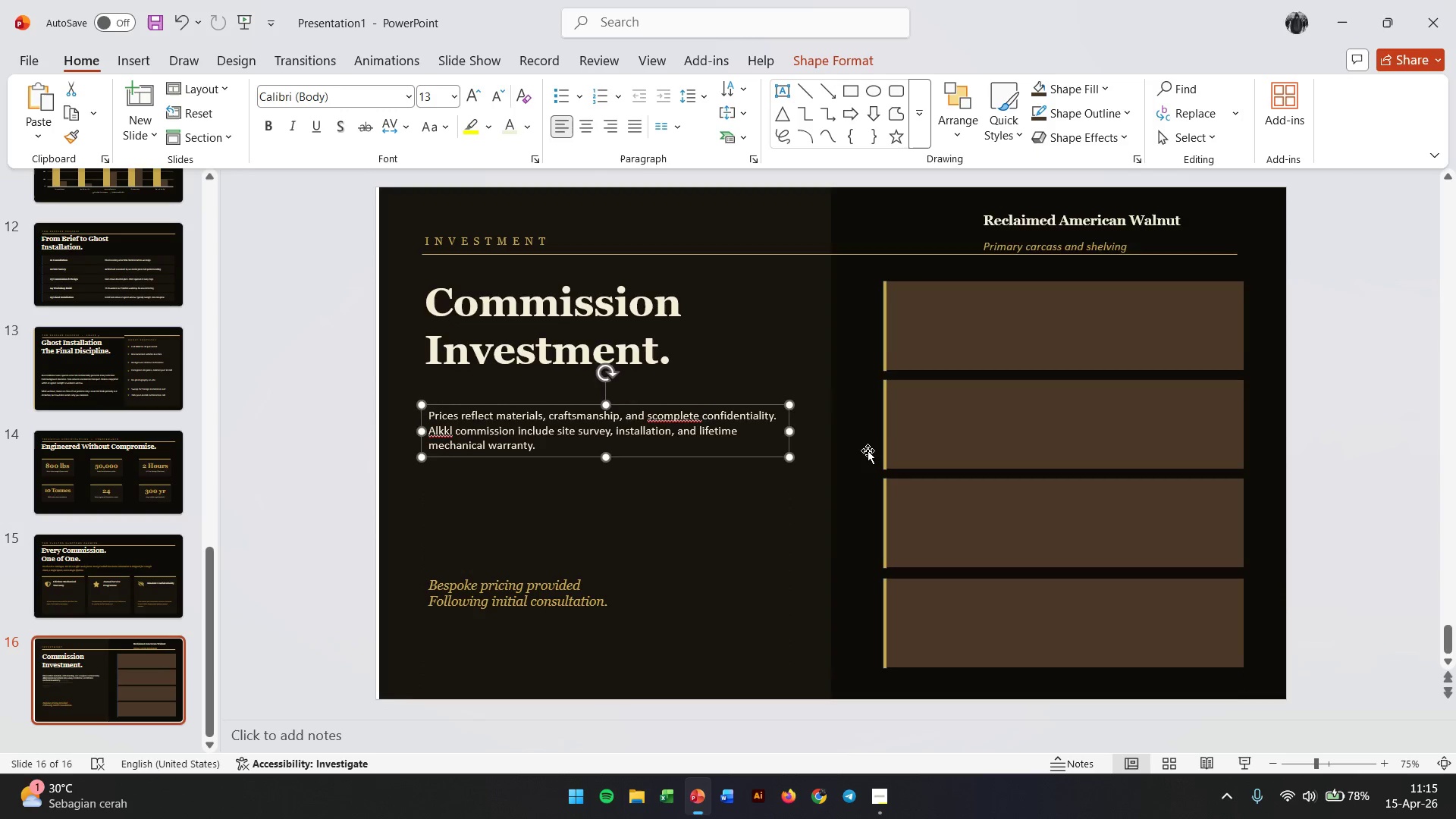 
left_click([868, 450])
 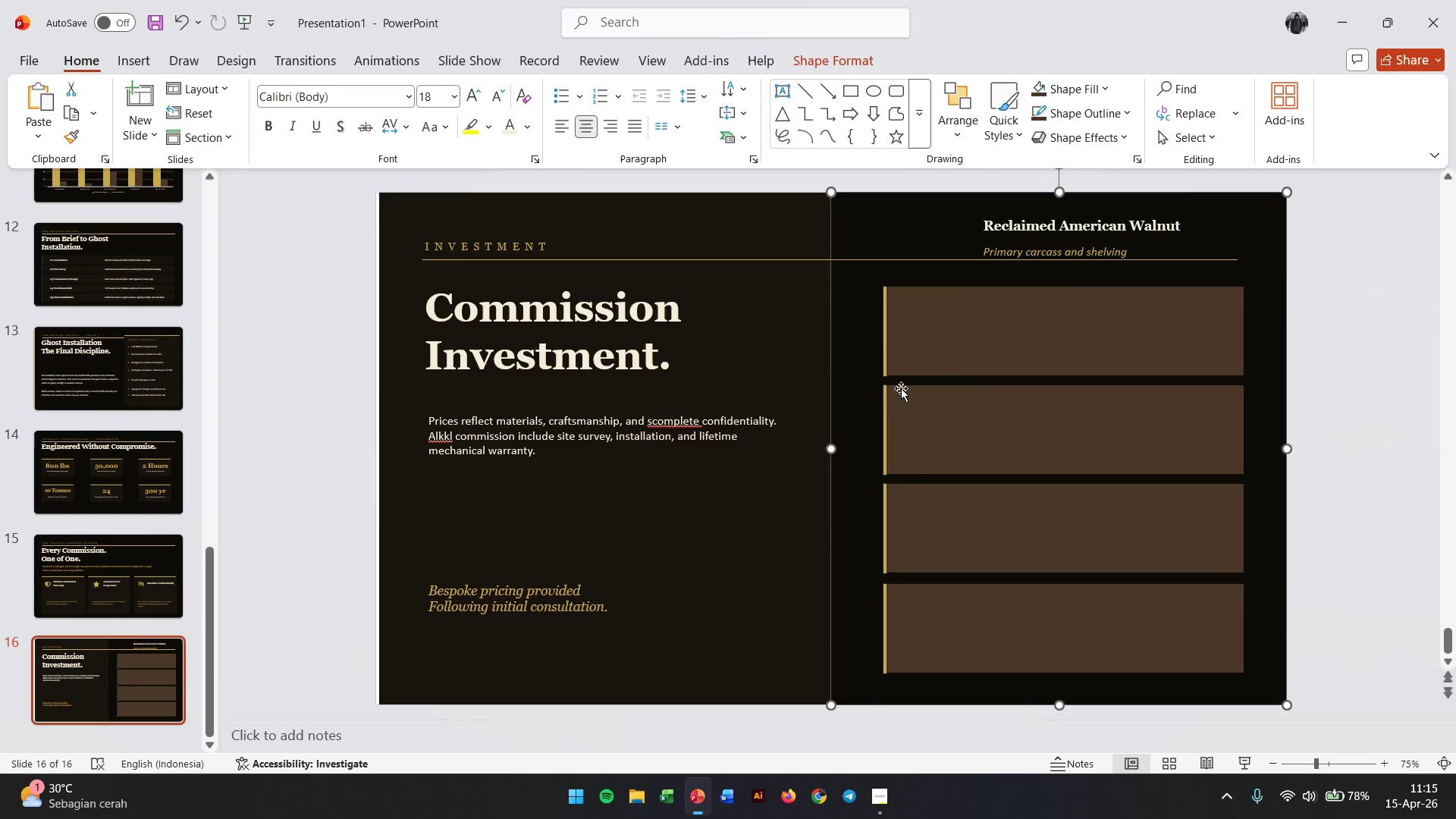 
left_click([952, 351])
 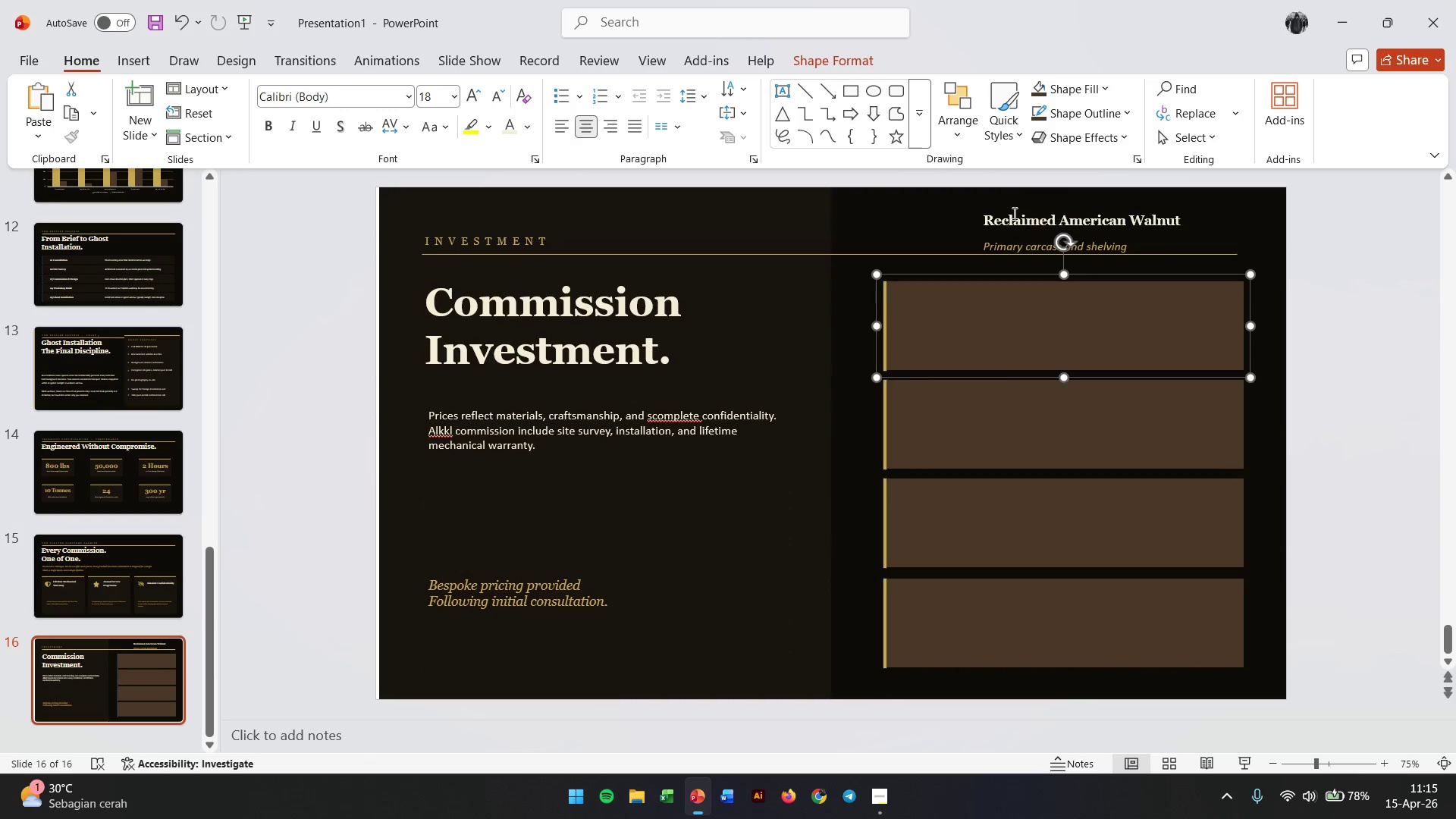 
left_click([1013, 213])
 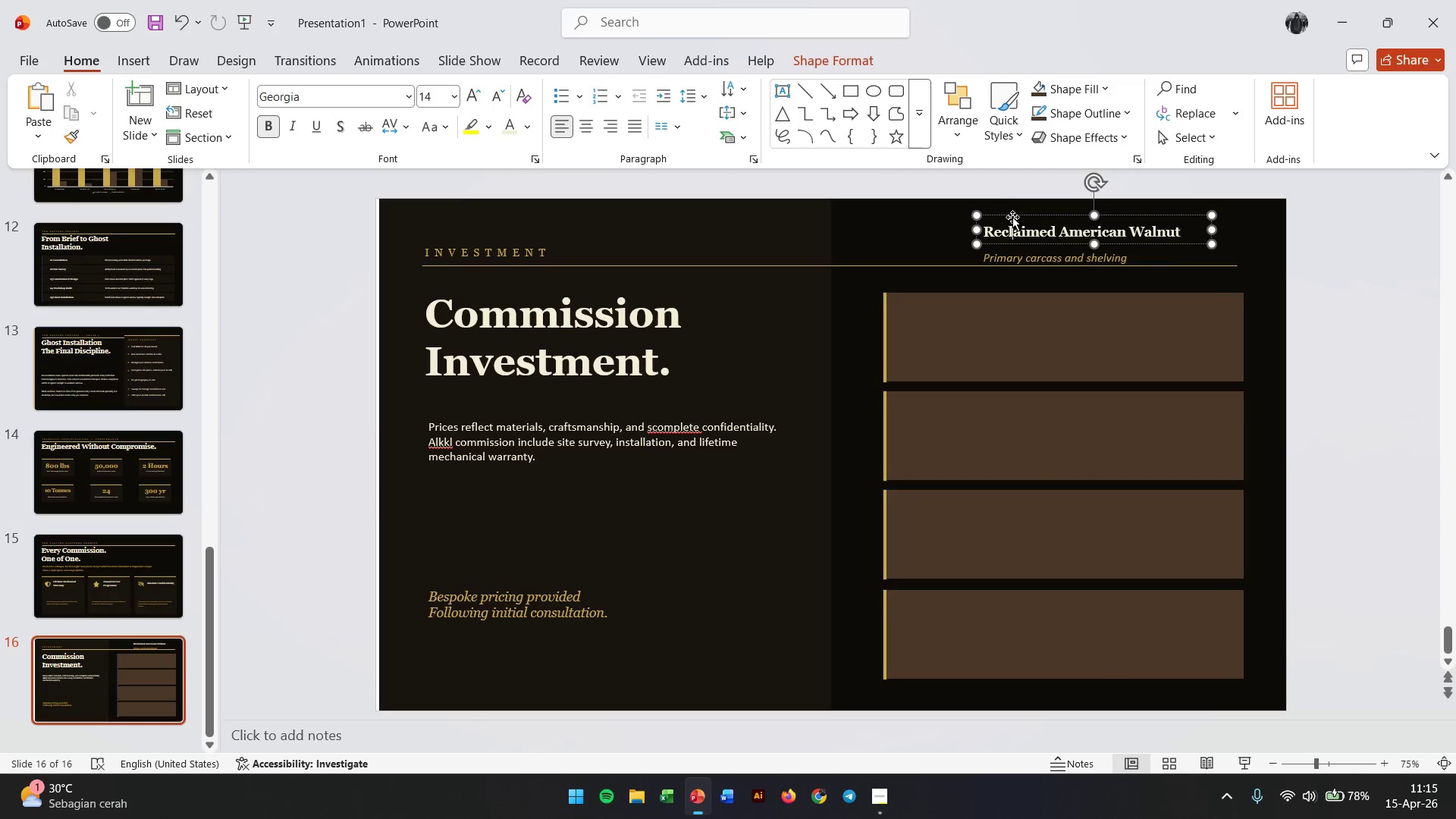 
hold_key(key=ShiftLeft, duration=1.02)
left_click([999, 259])
 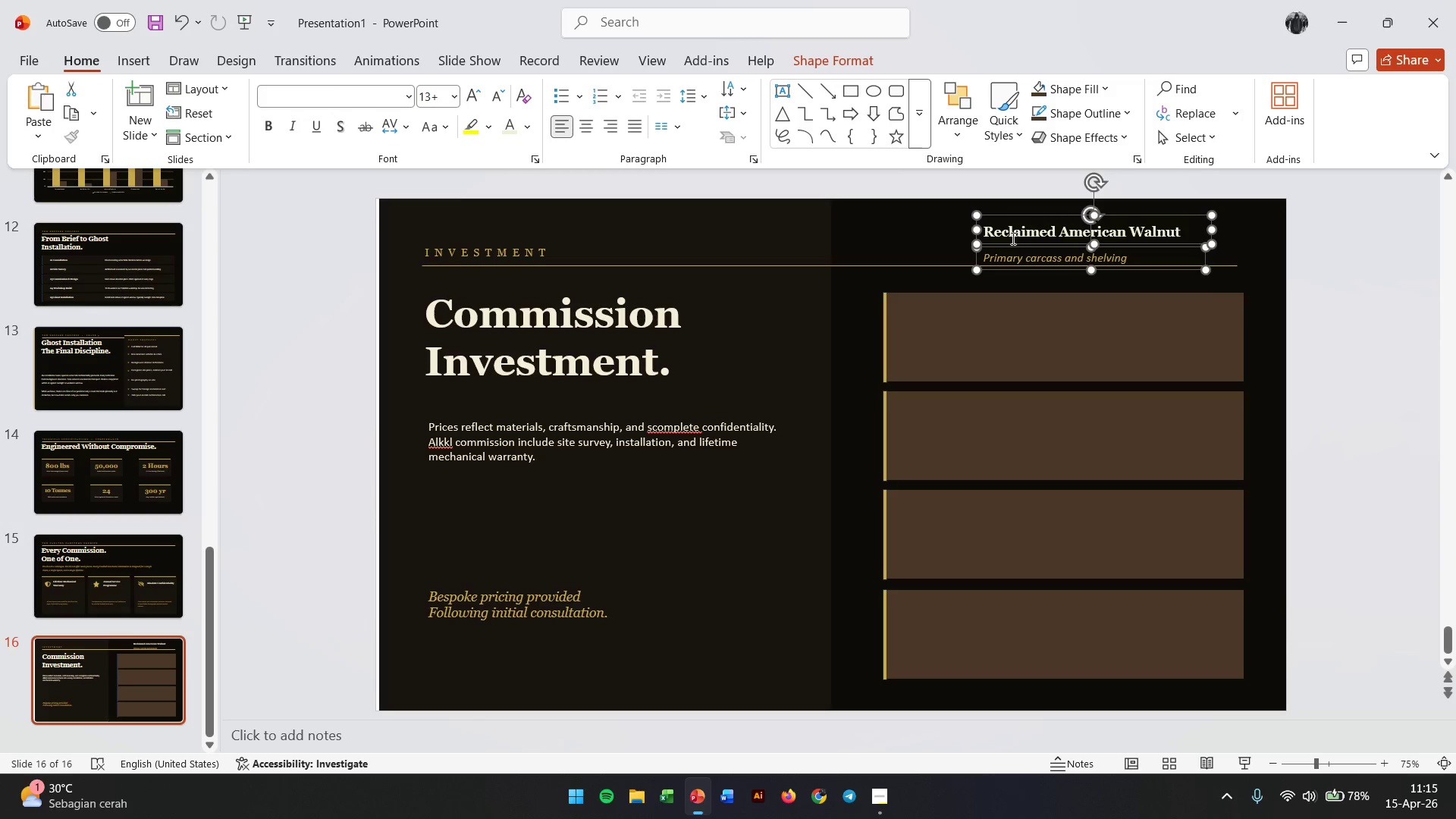 
left_click_drag(start_coordinate=[1000, 217], to_coordinate=[927, 310])
 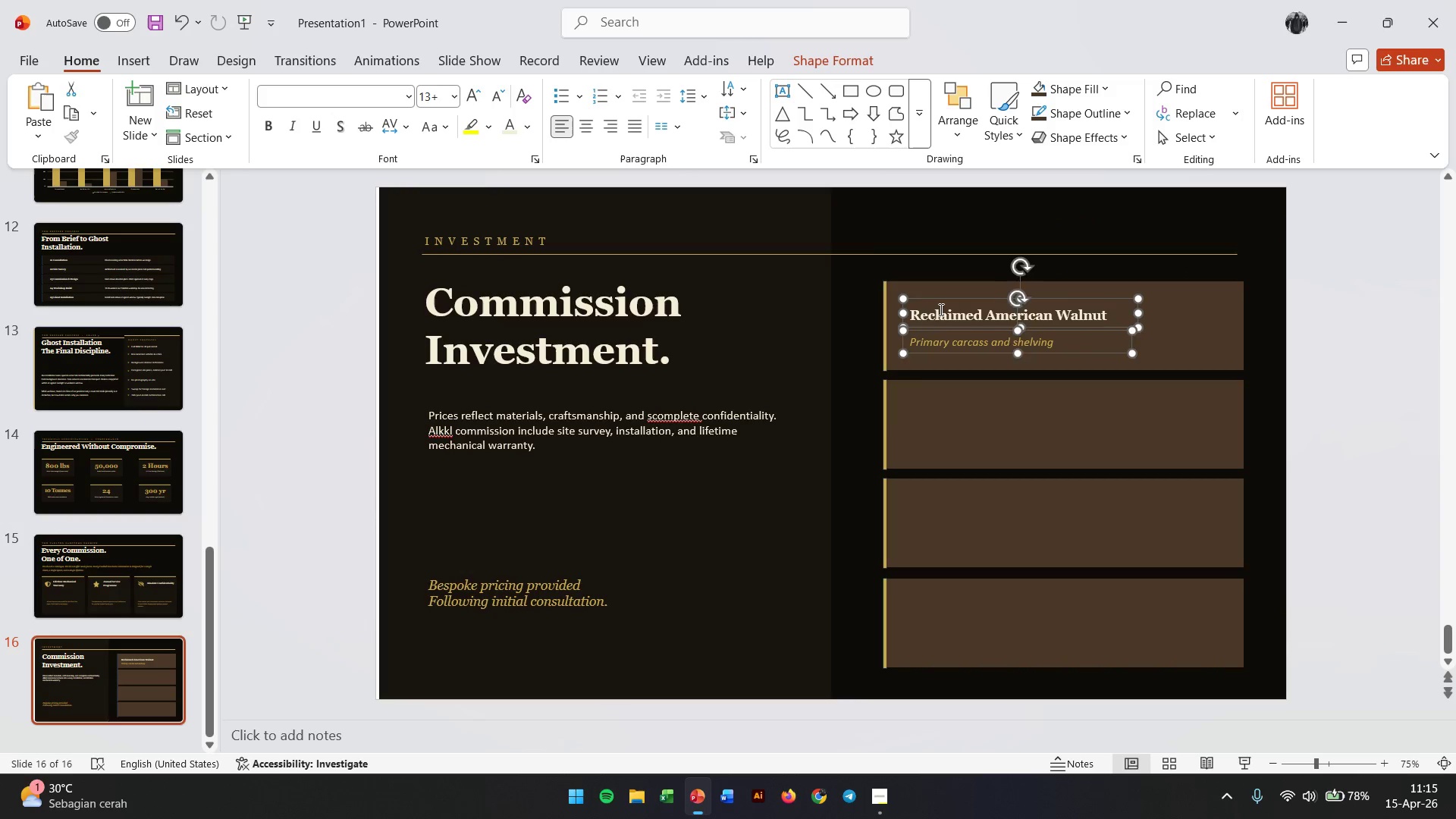 
double_click([940, 309])
 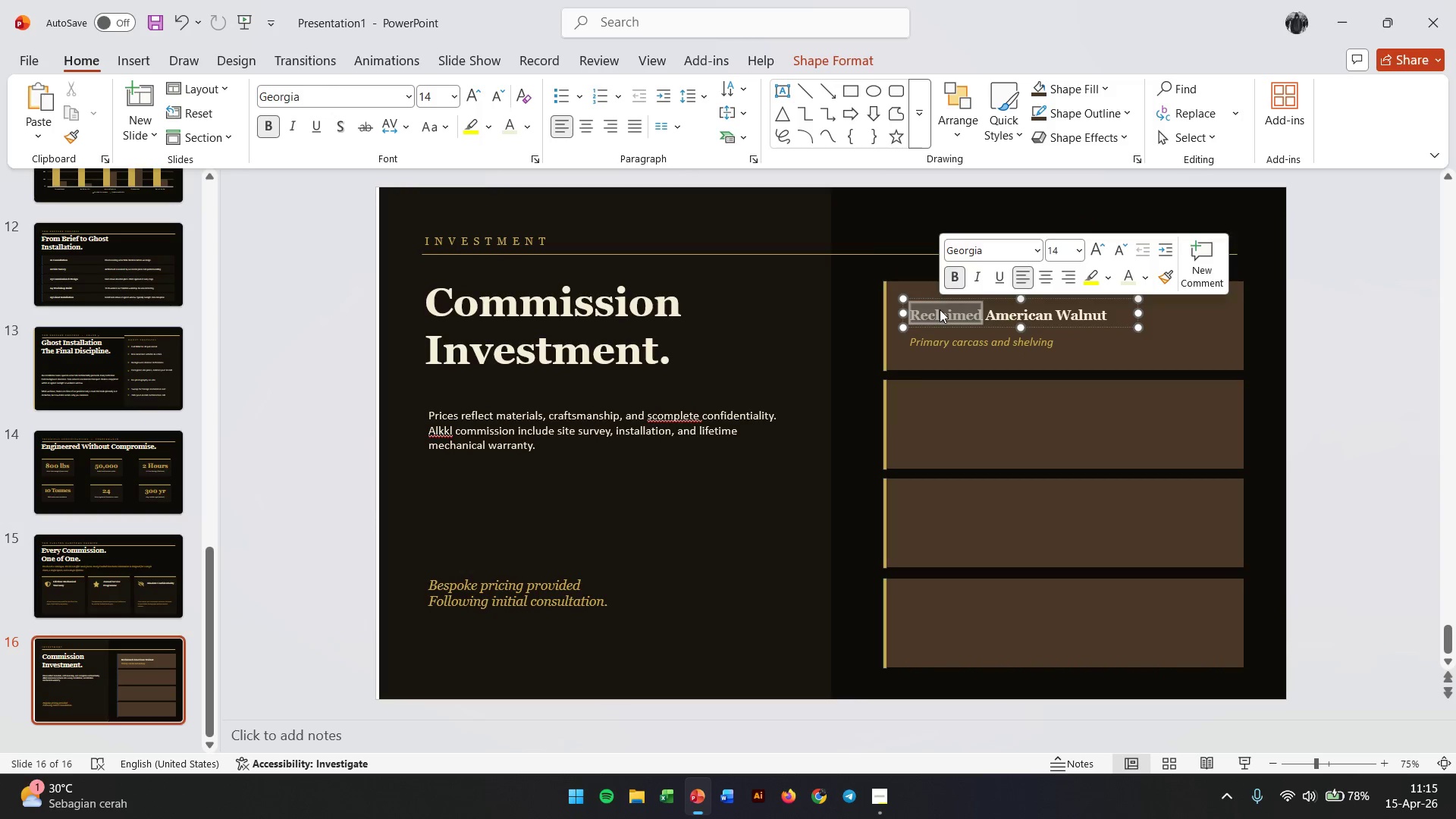 
triple_click([940, 309])
 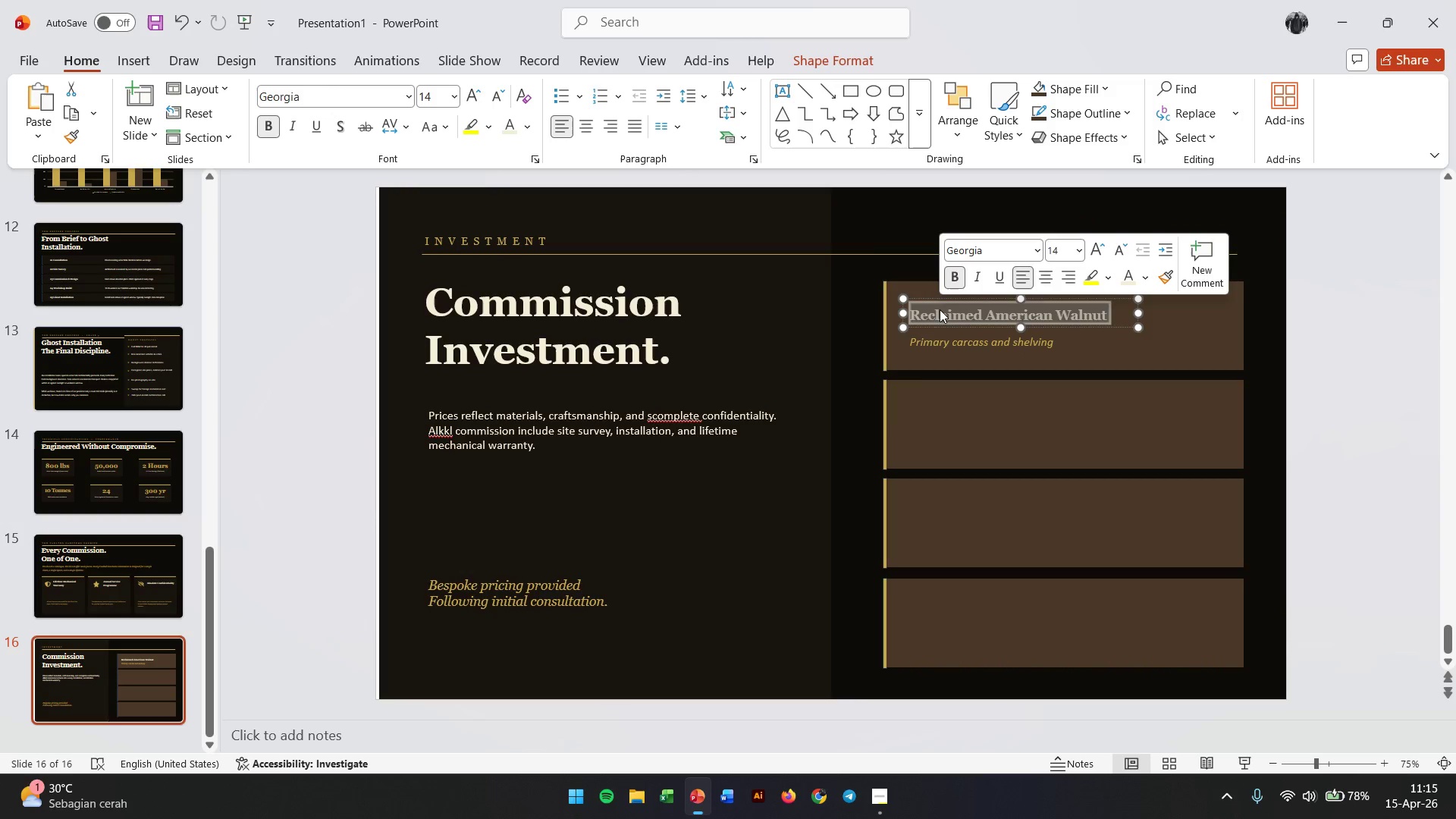 
triple_click([940, 309])
 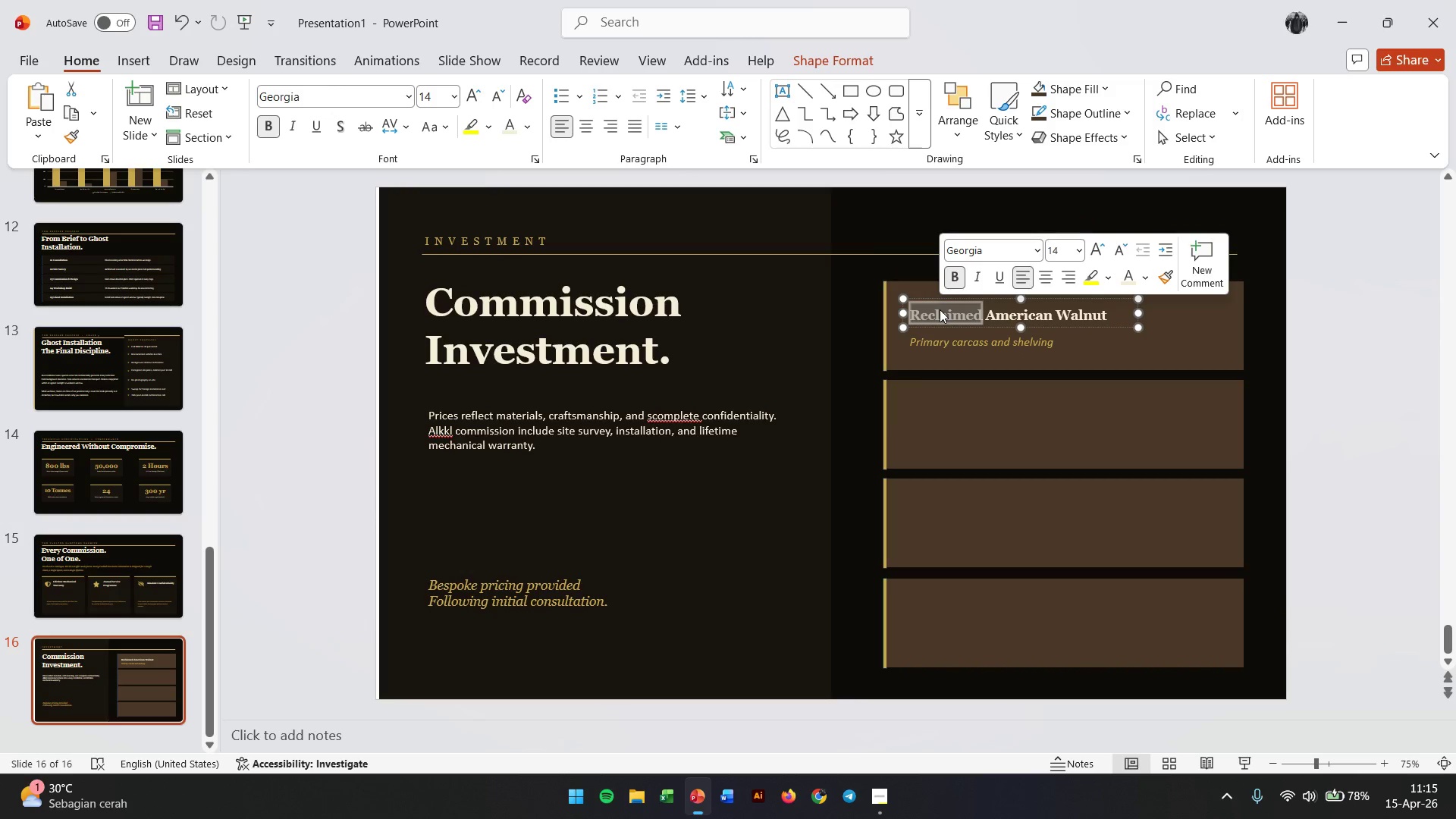 
triple_click([940, 309])
 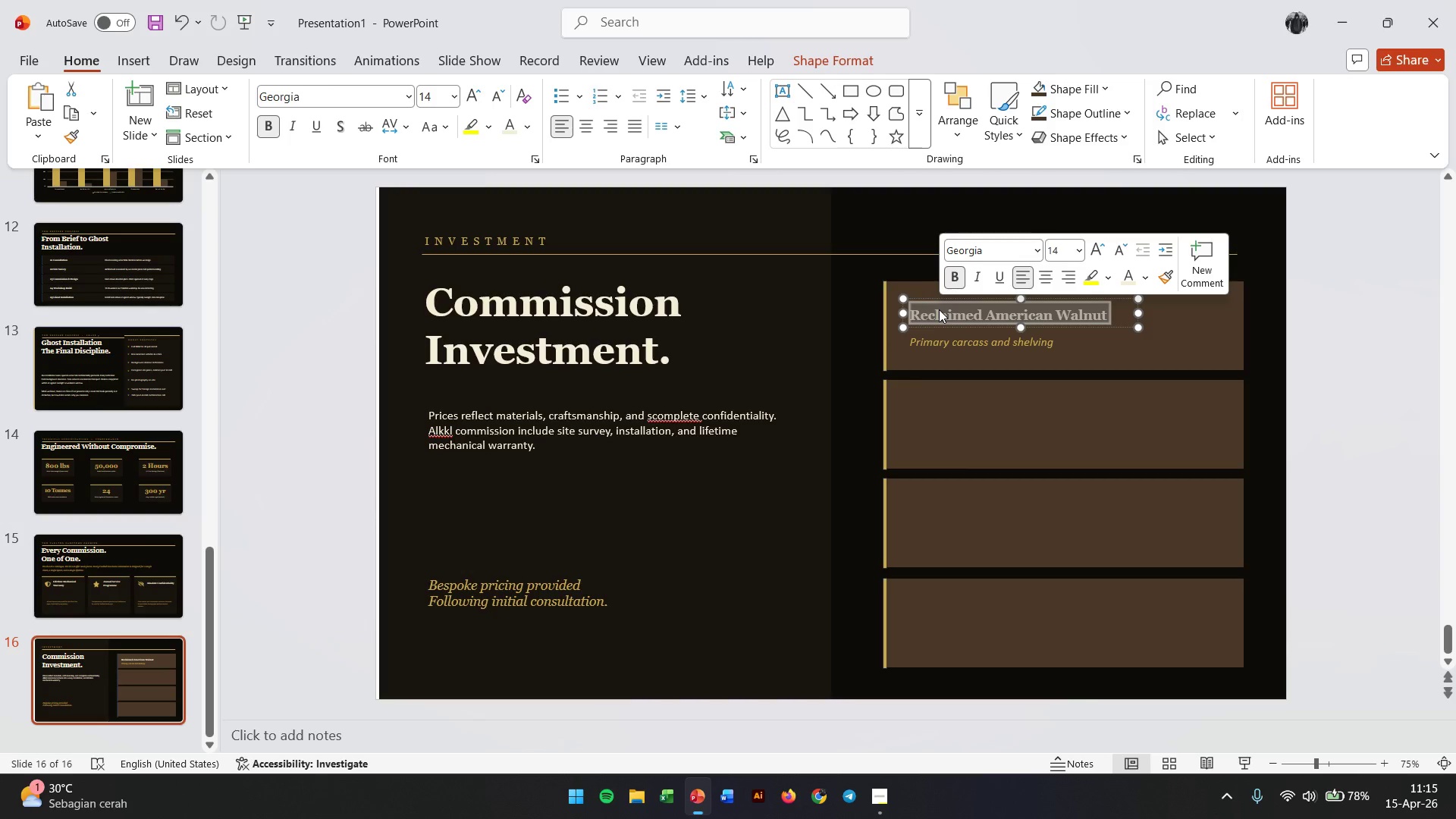 
type(The Iron-Core Bookcase)
 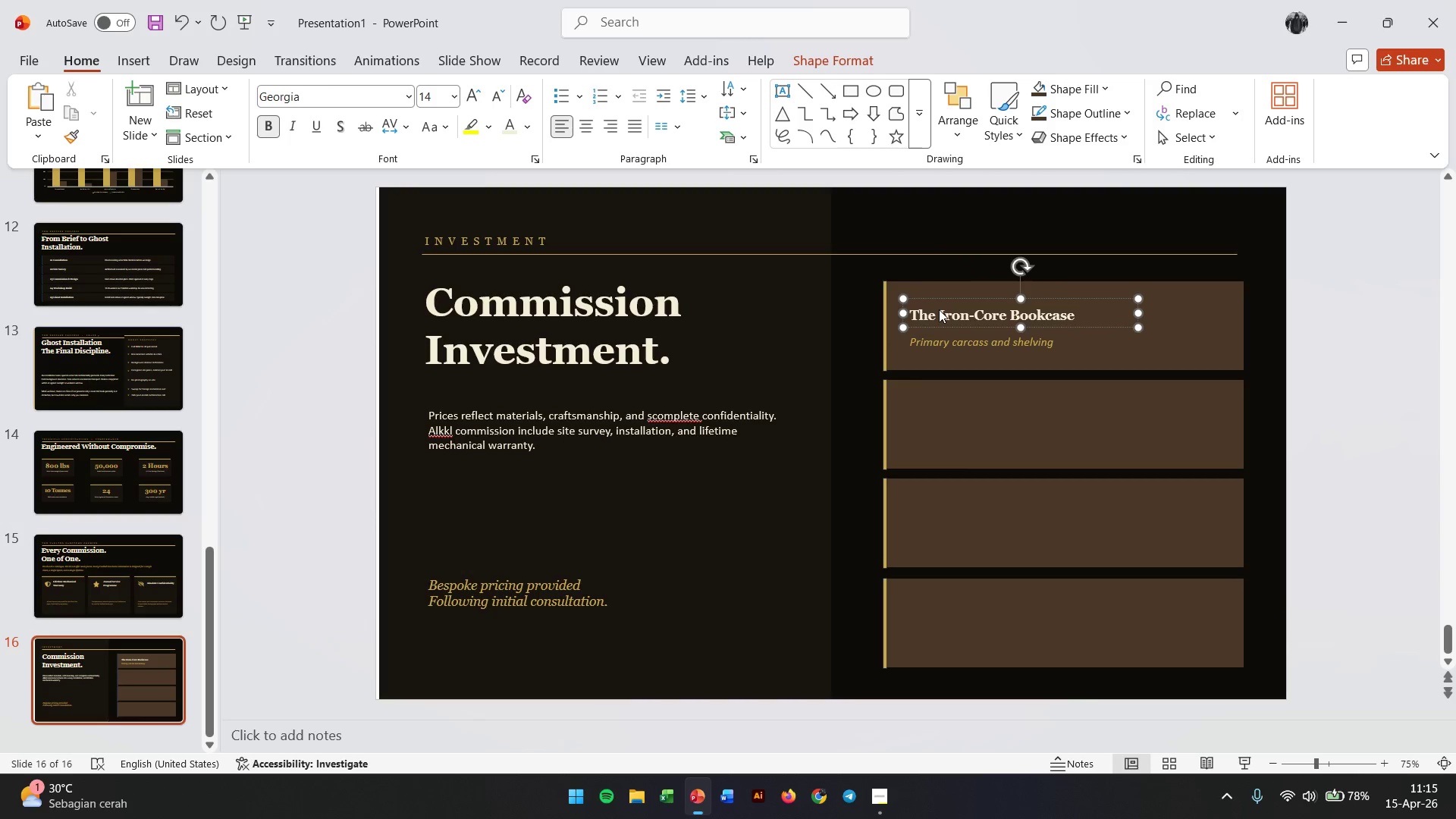 
double_click([925, 343])
 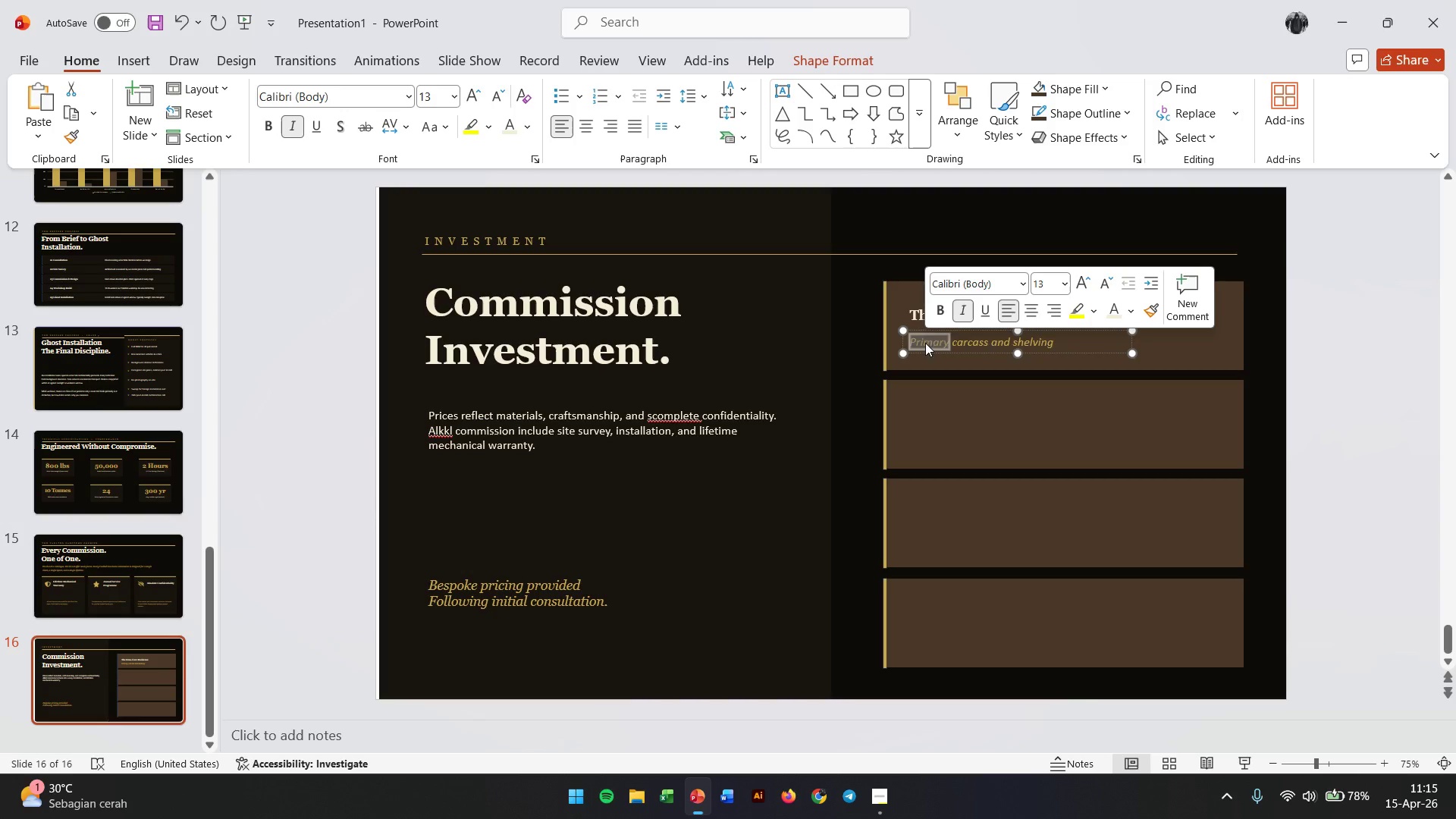 
triple_click([925, 343])
 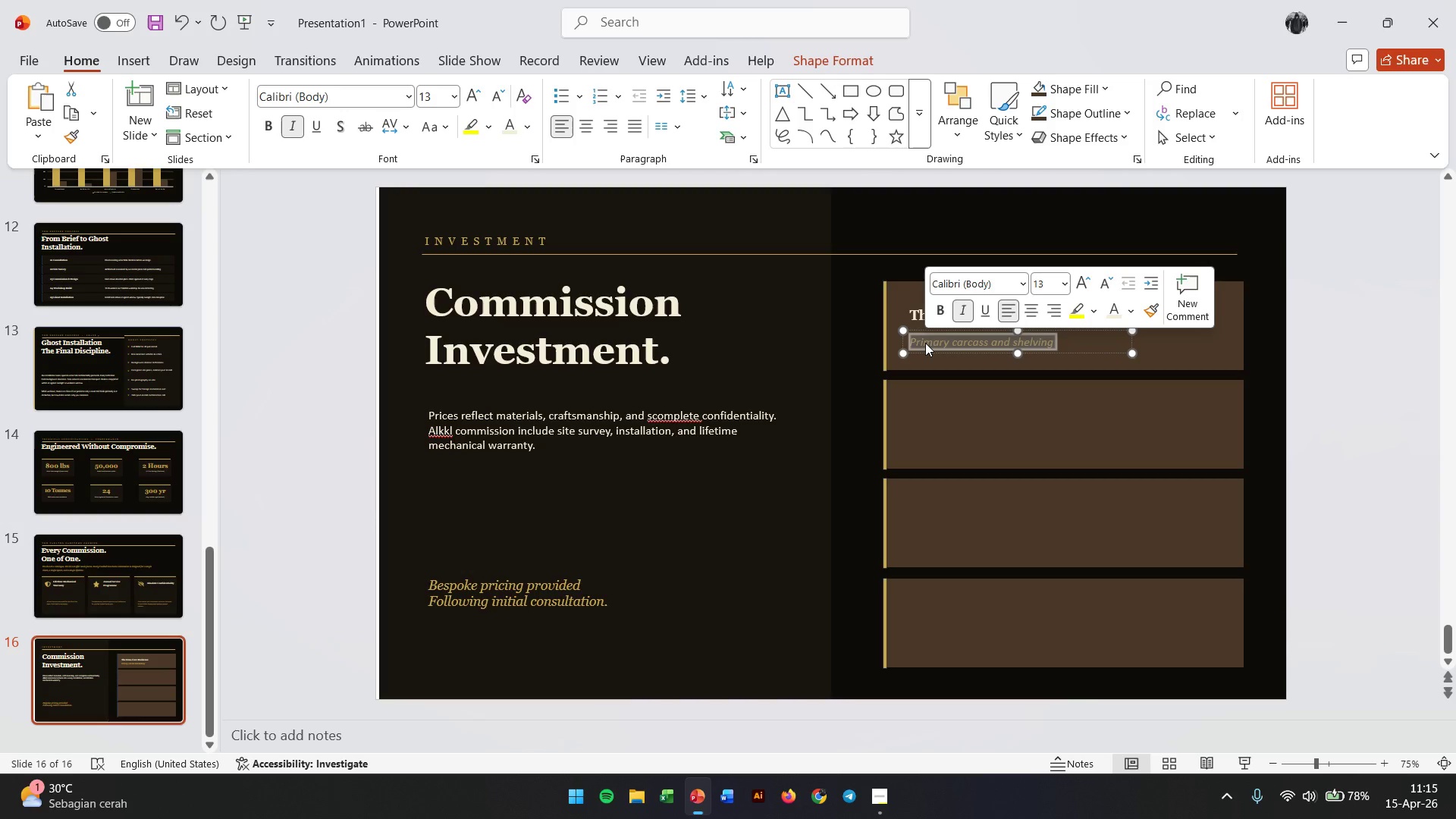 
type(From )
 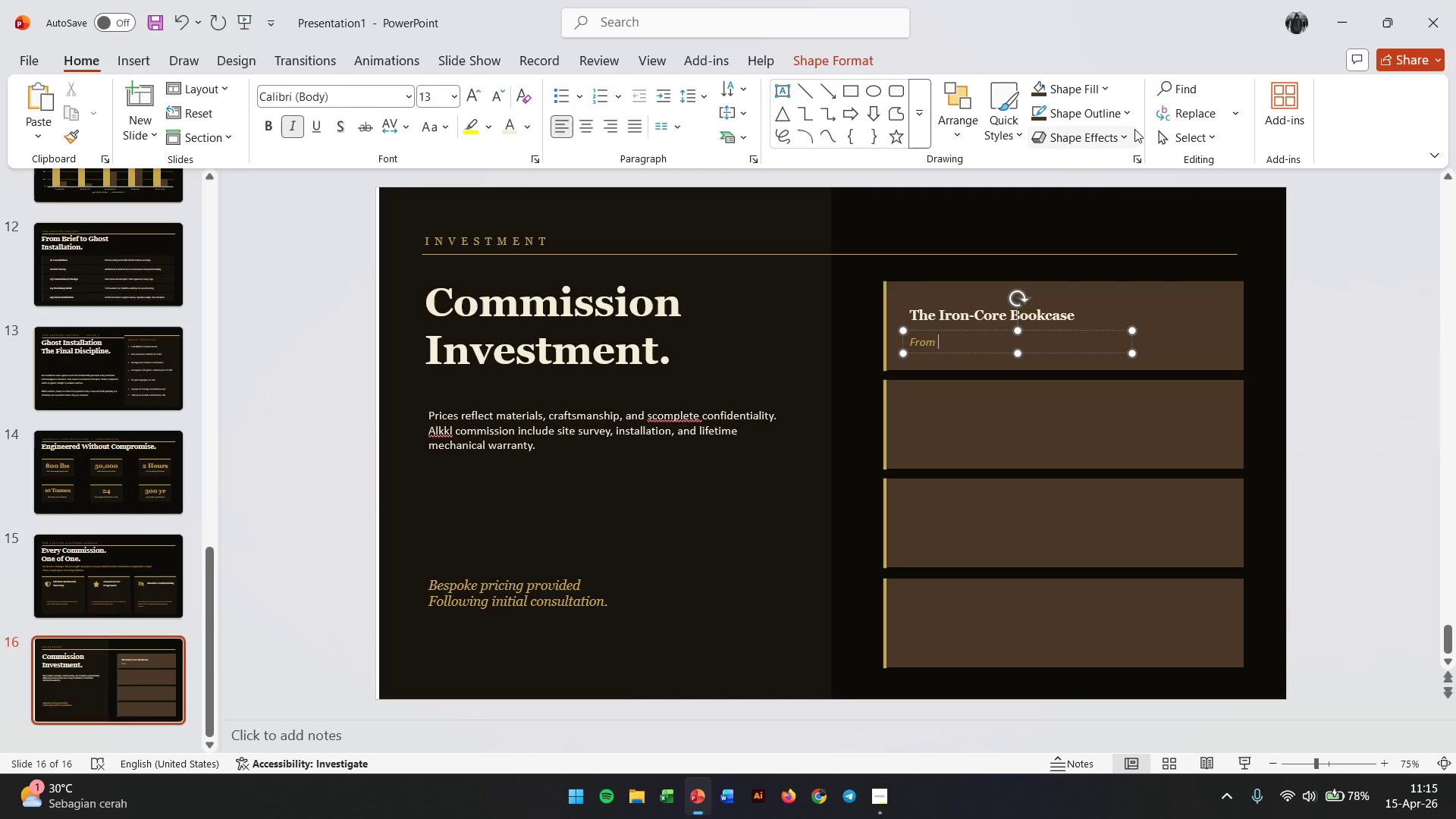 
wait(6.2)
 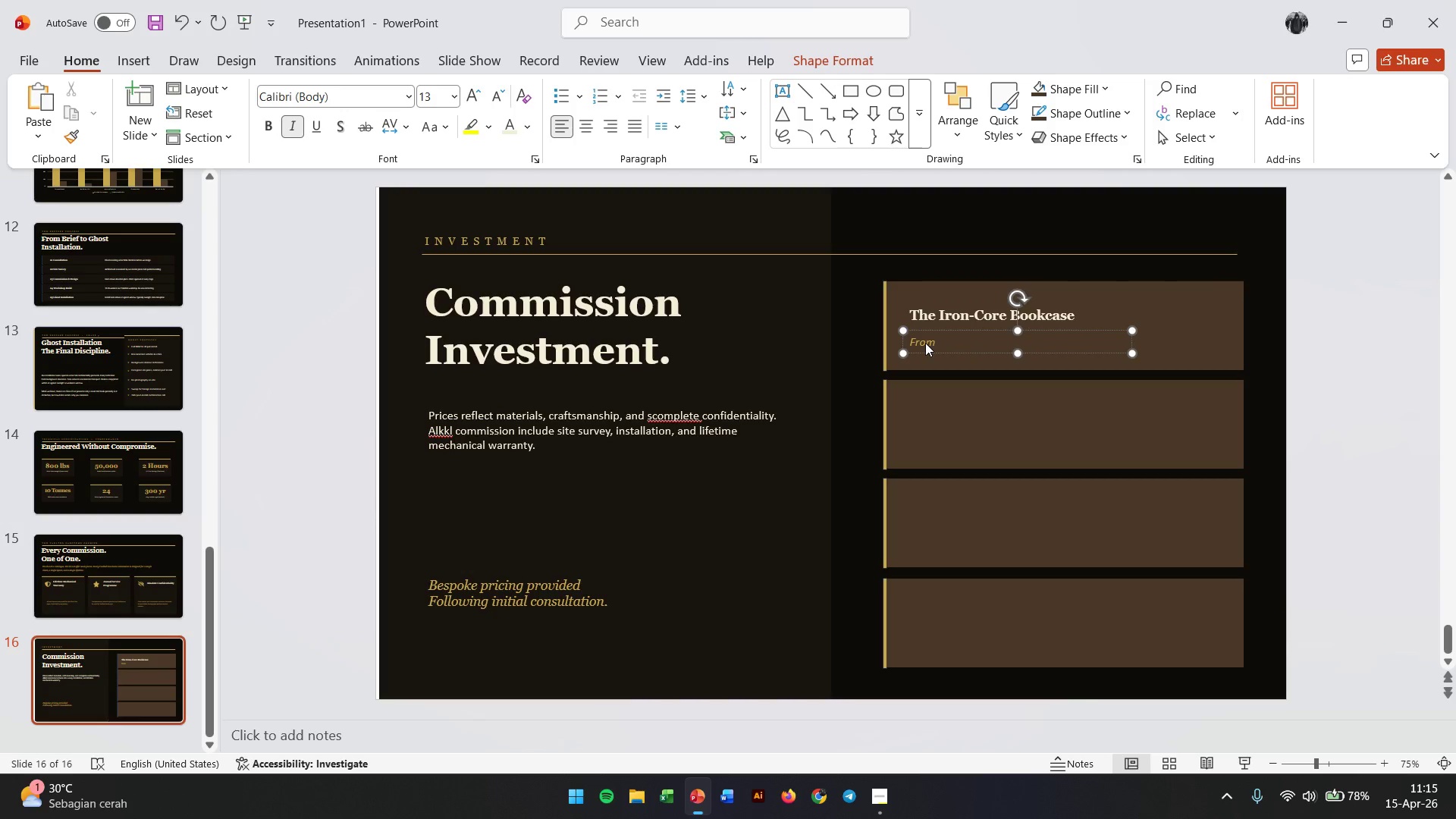 
left_click([143, 61])
 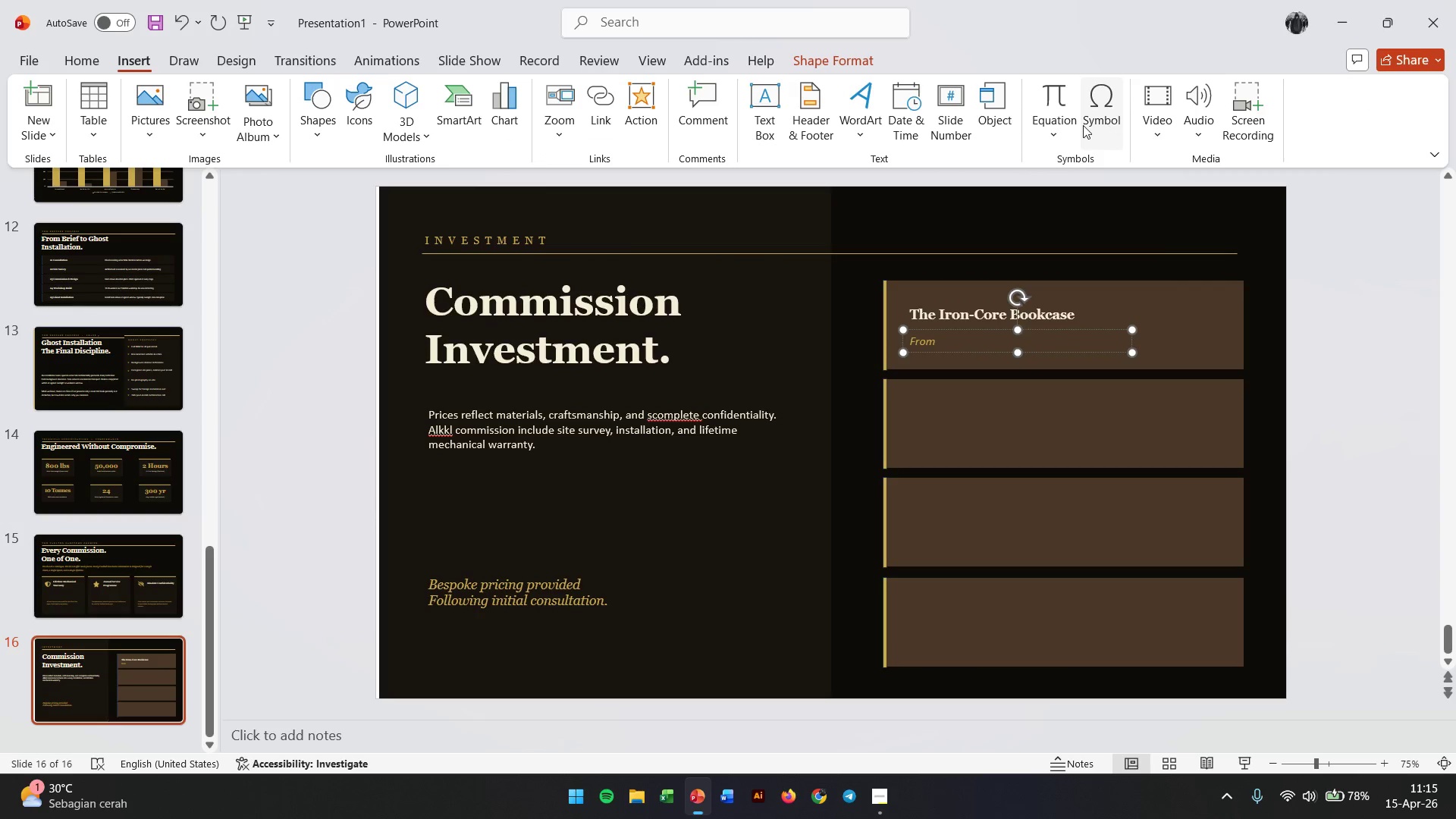 
left_click([1087, 125])
 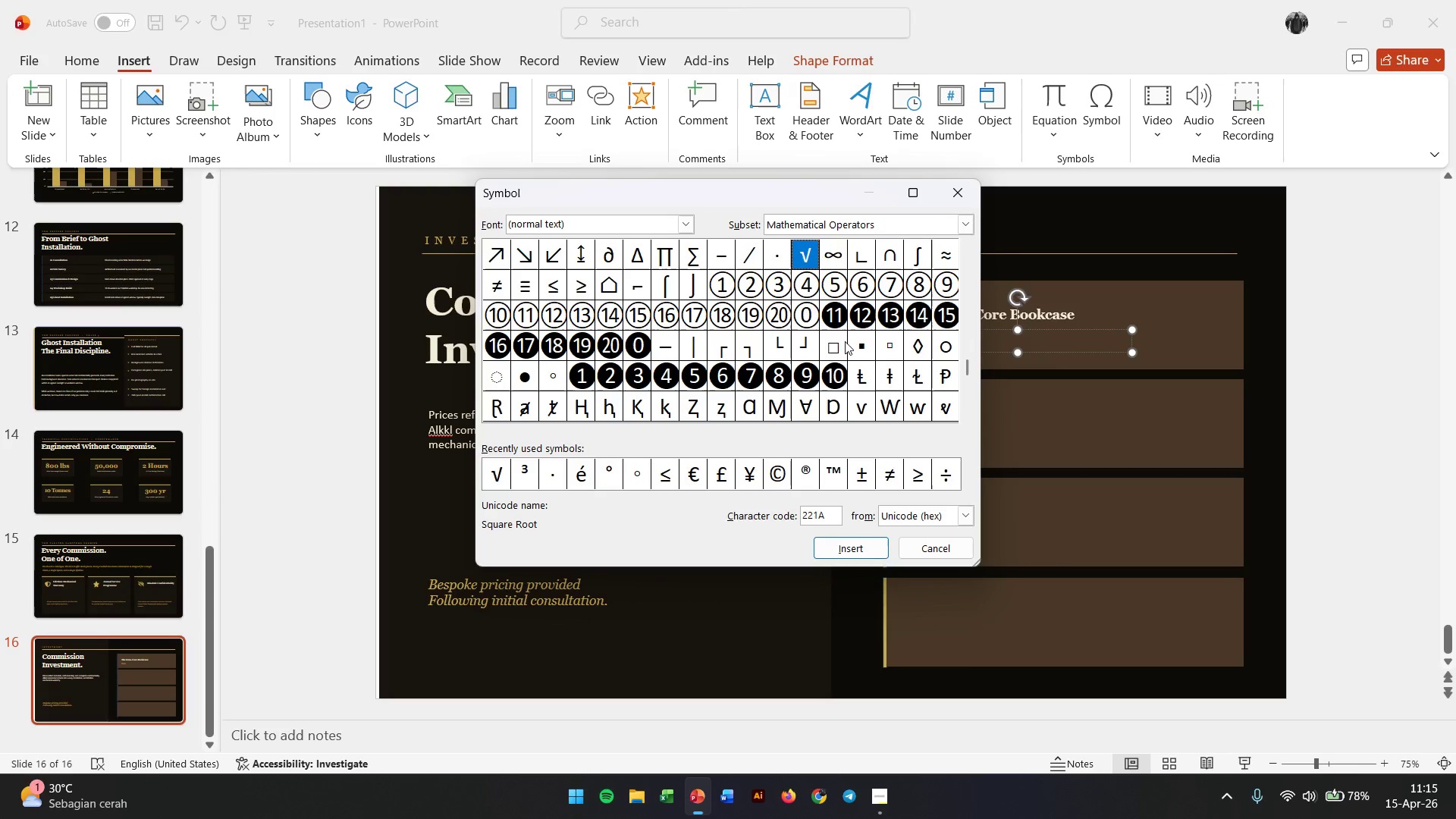 
scroll: coordinate [832, 341], scroll_direction: up, amount: 3.0
 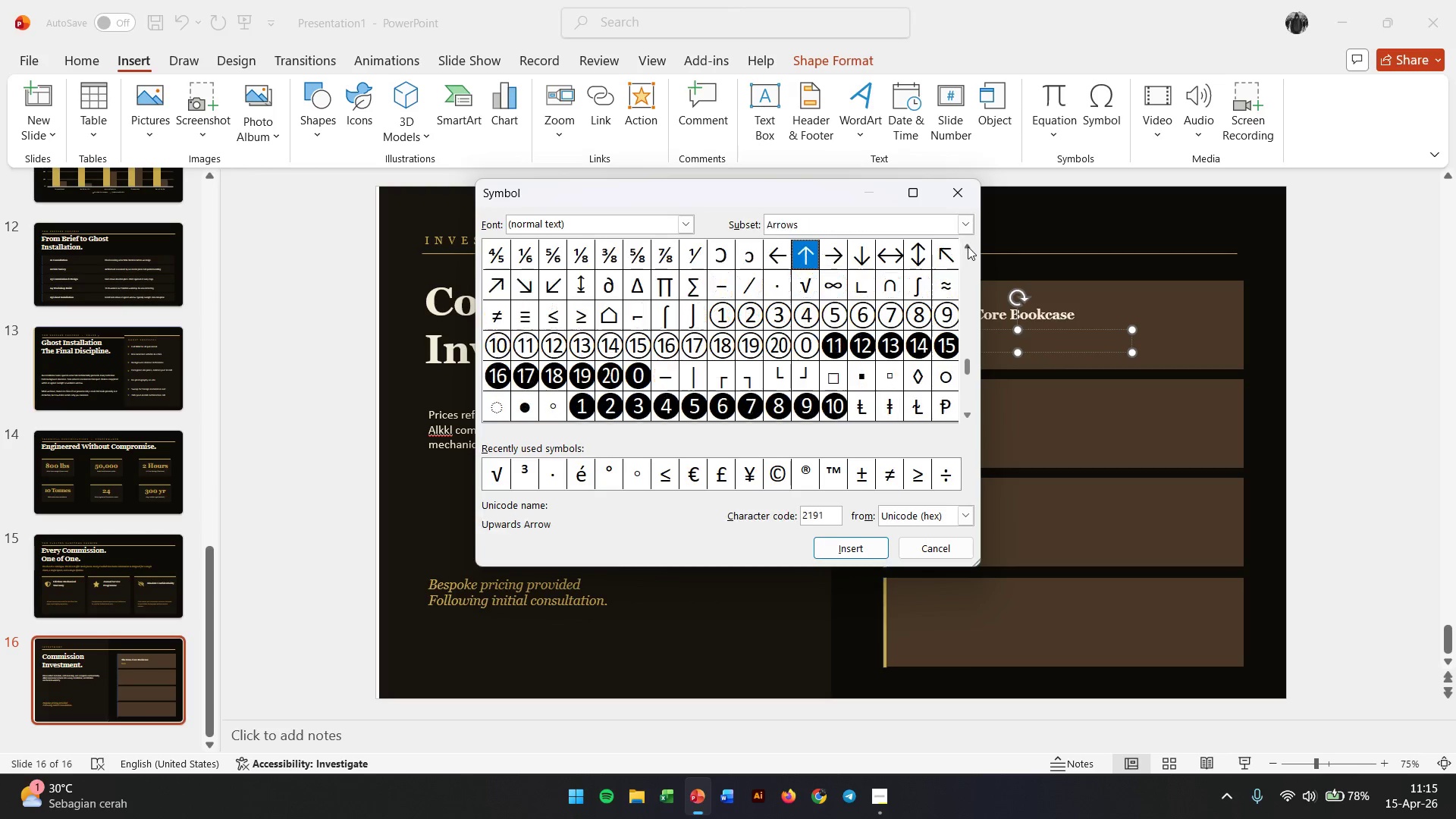 
double_click([968, 246])
 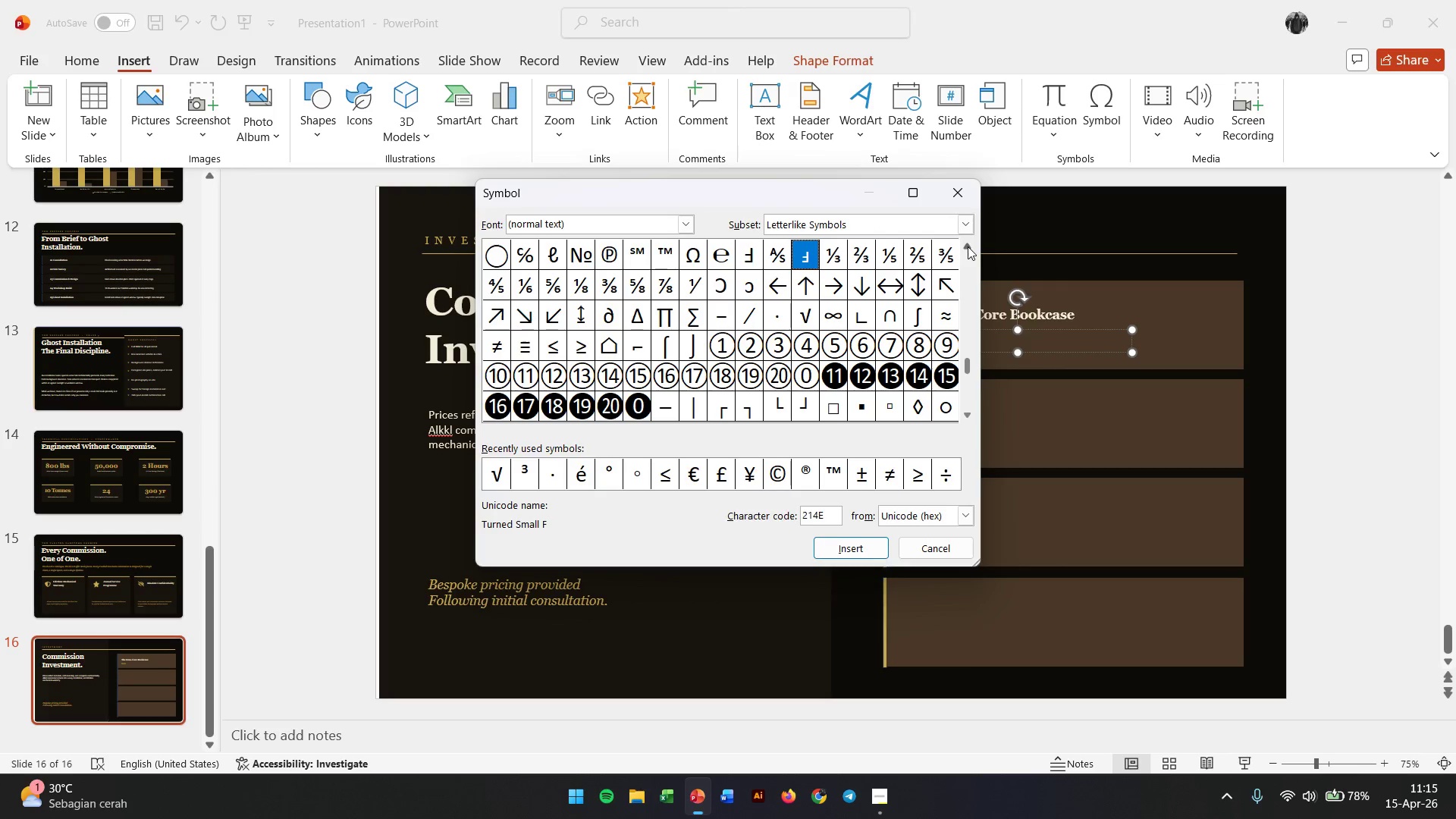 
triple_click([968, 246])
 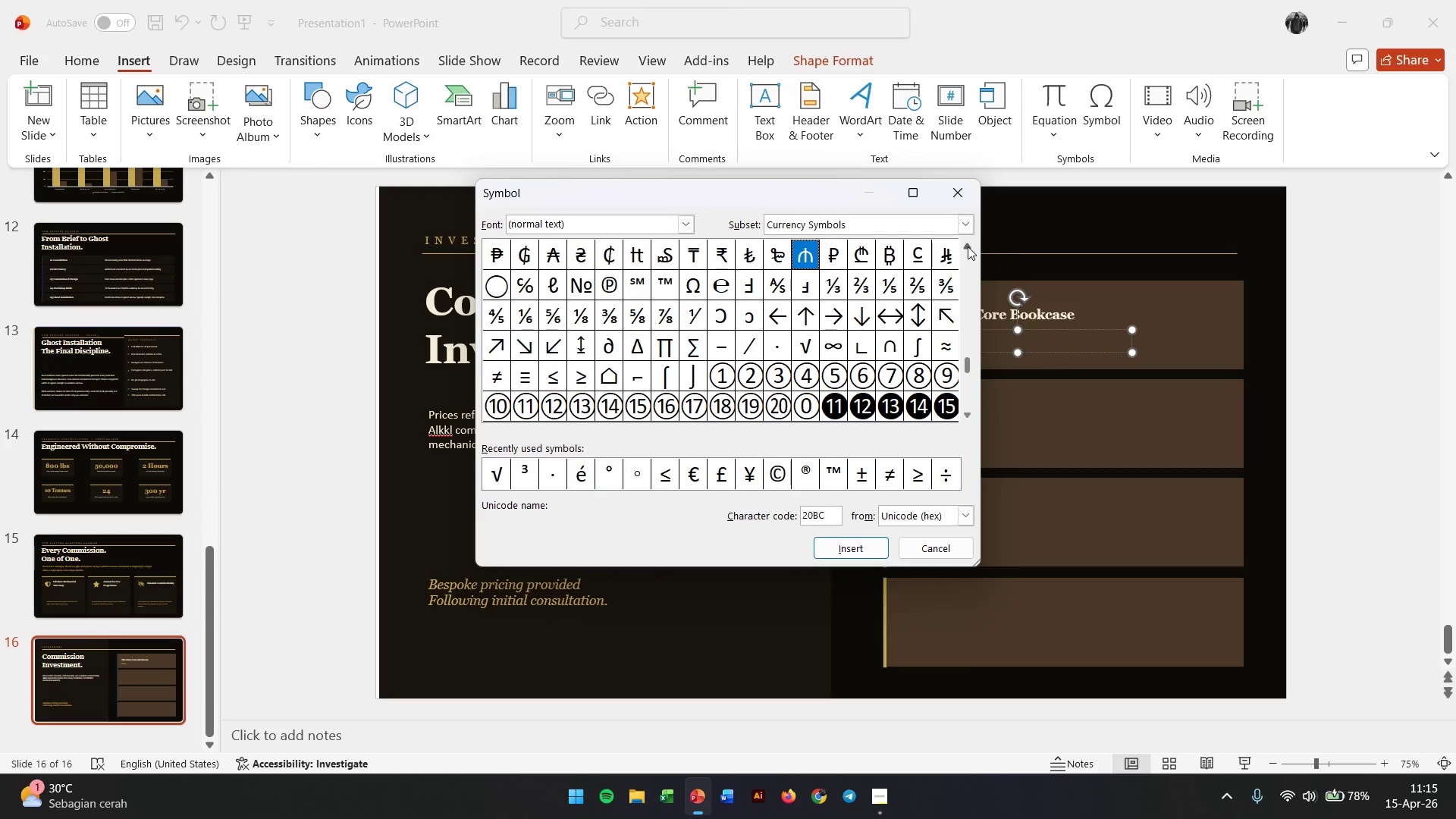 
triple_click([968, 246])
 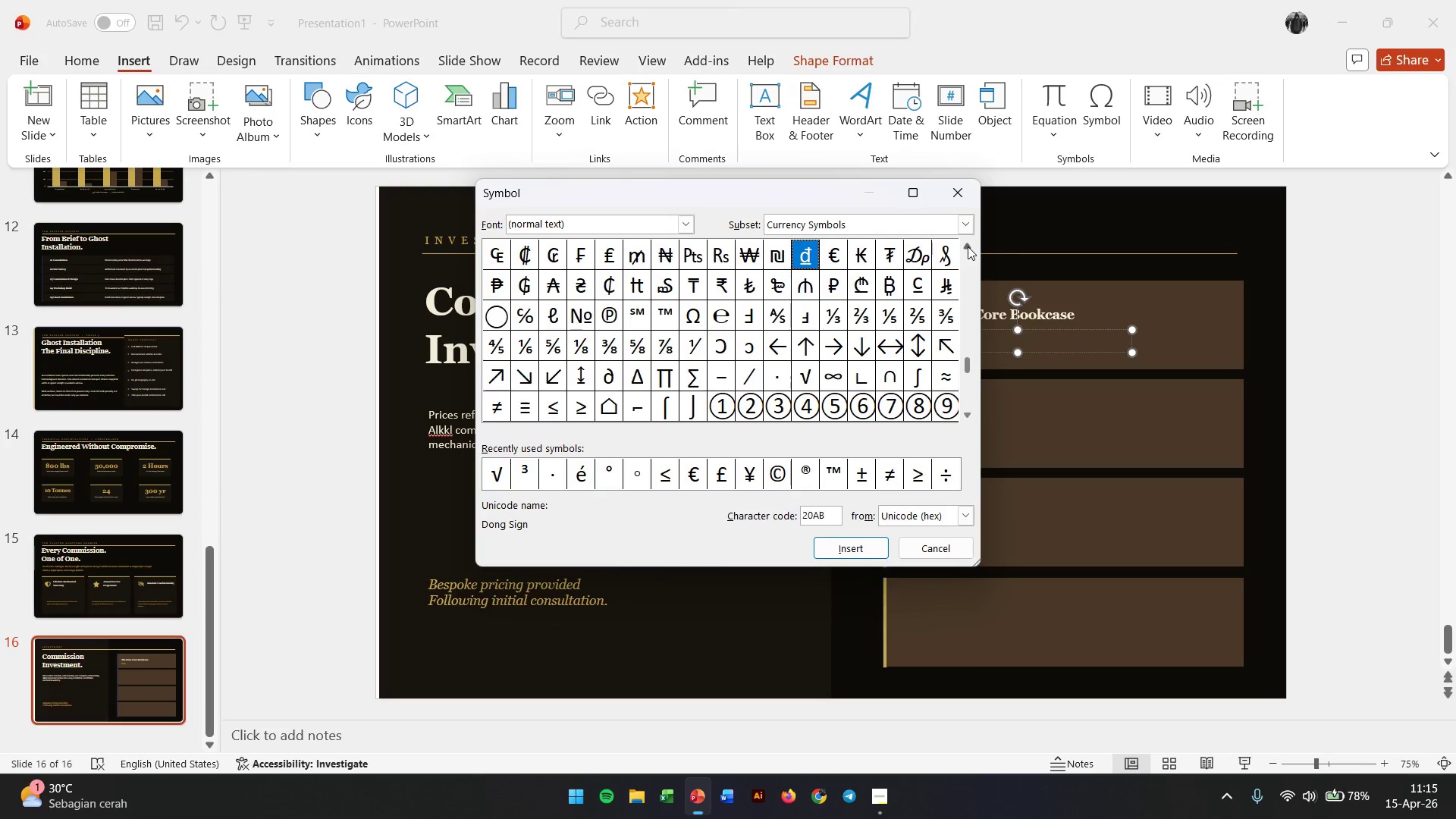 
left_click([968, 246])
 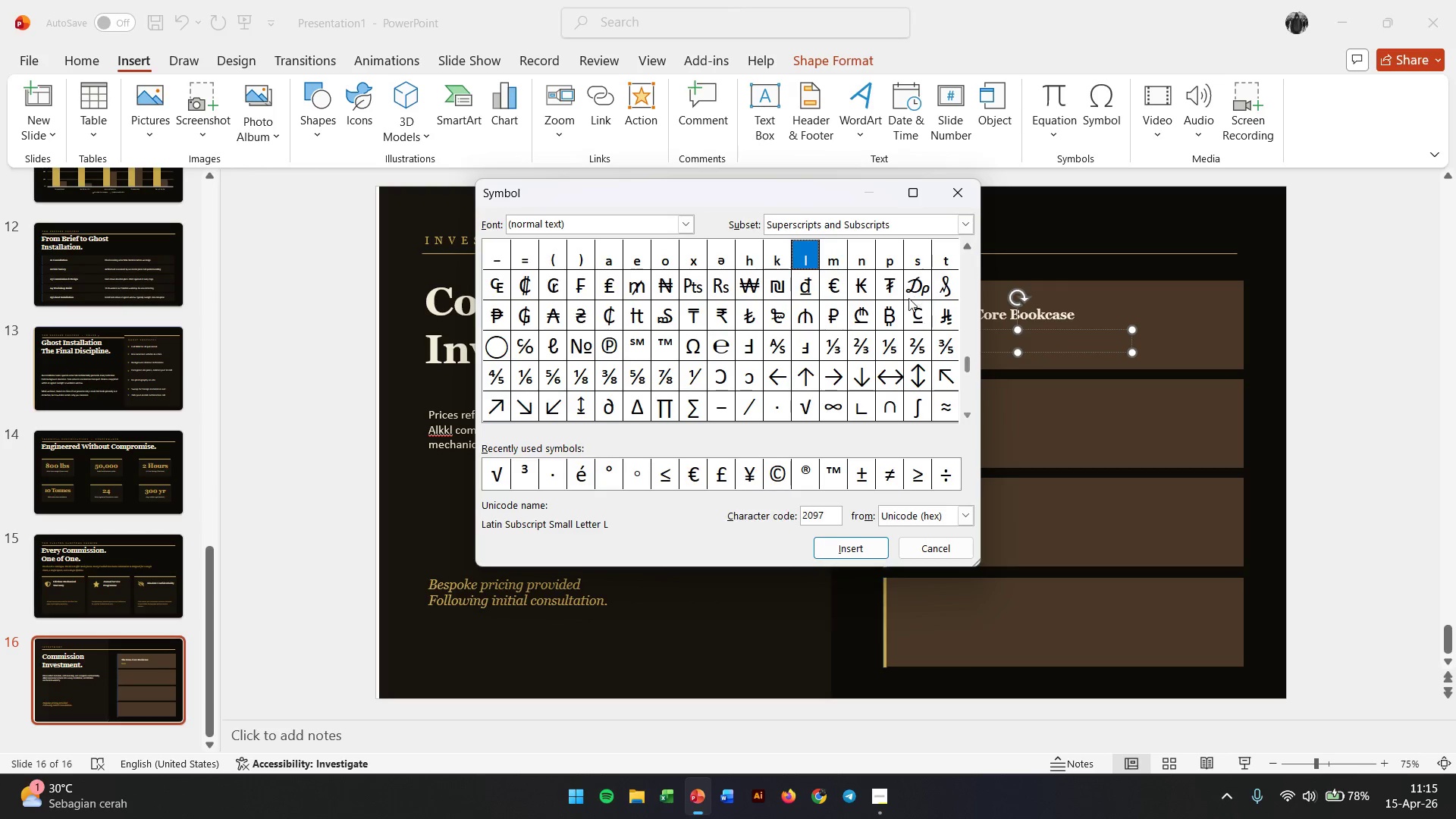 
wait(9.42)
 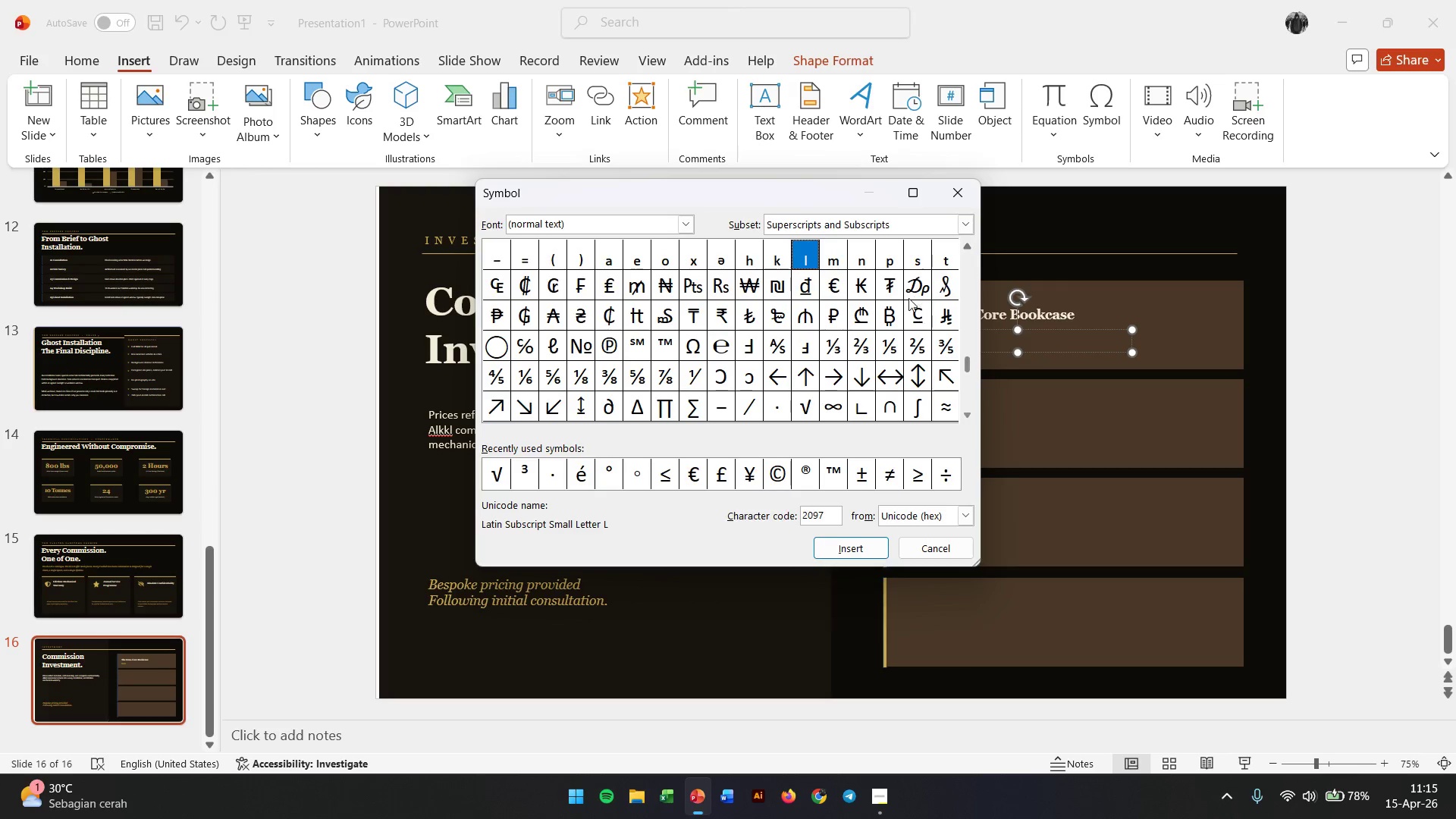 
double_click([971, 247])
 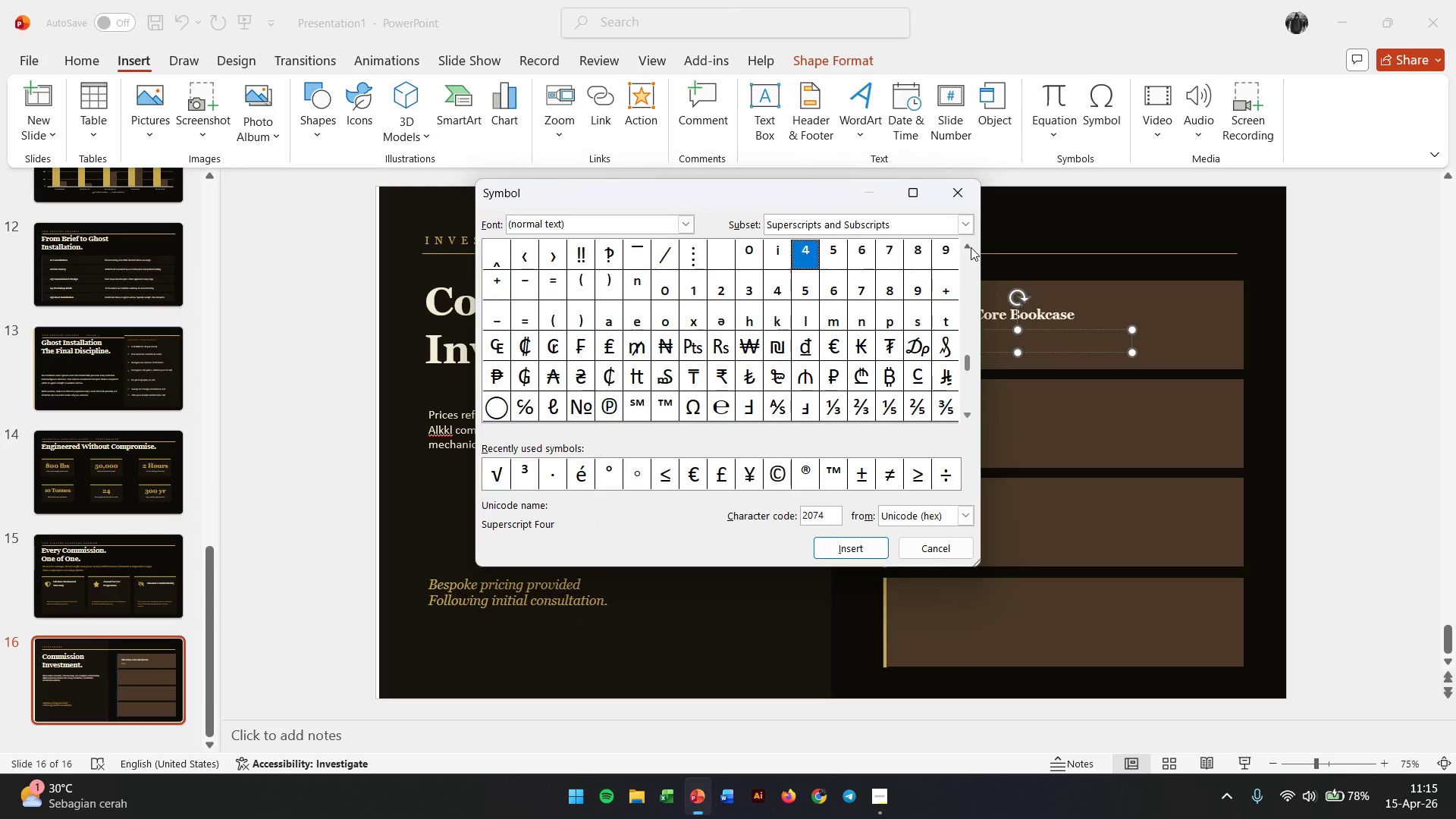 
triple_click([971, 247])
 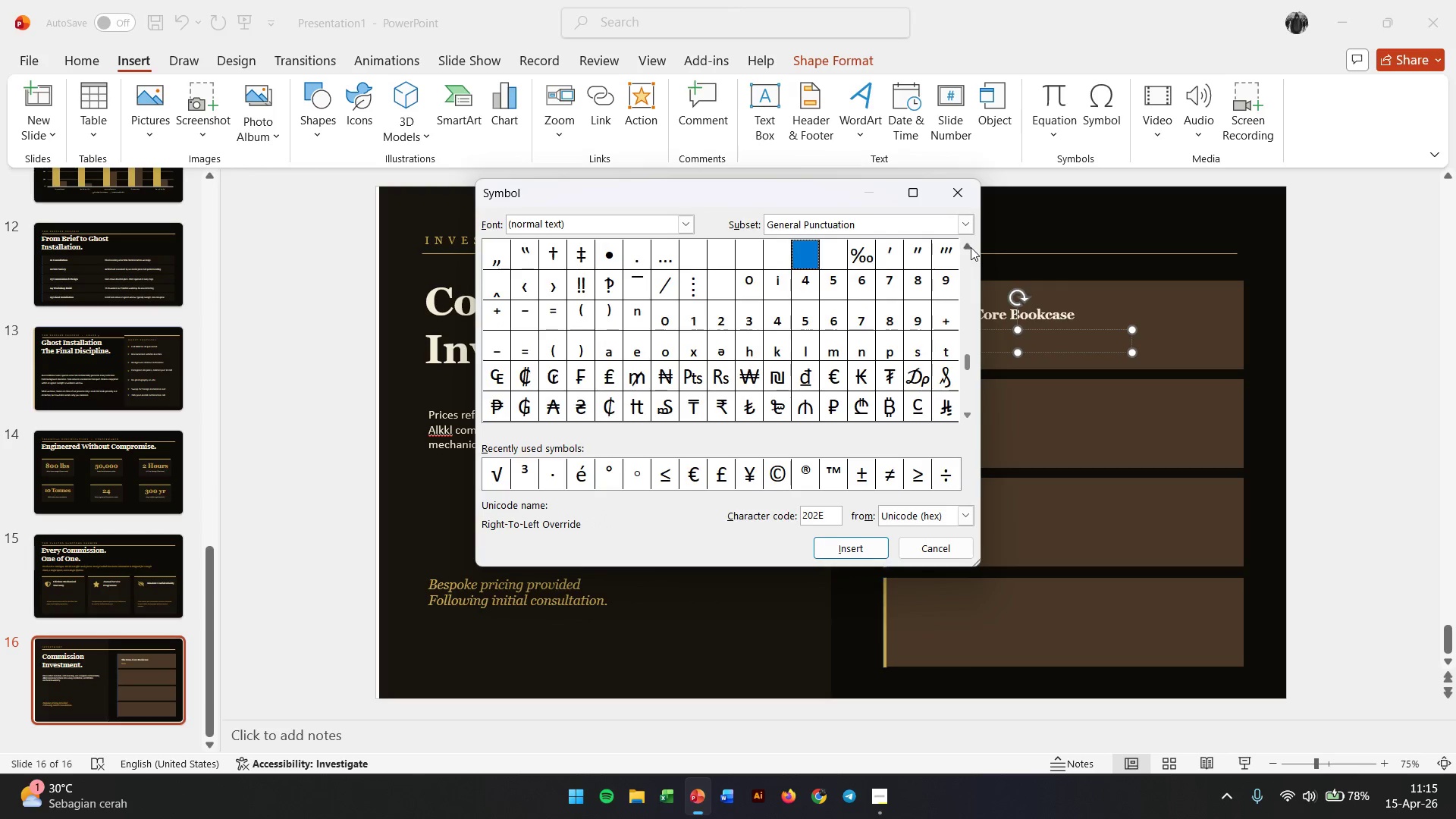 
triple_click([971, 247])
 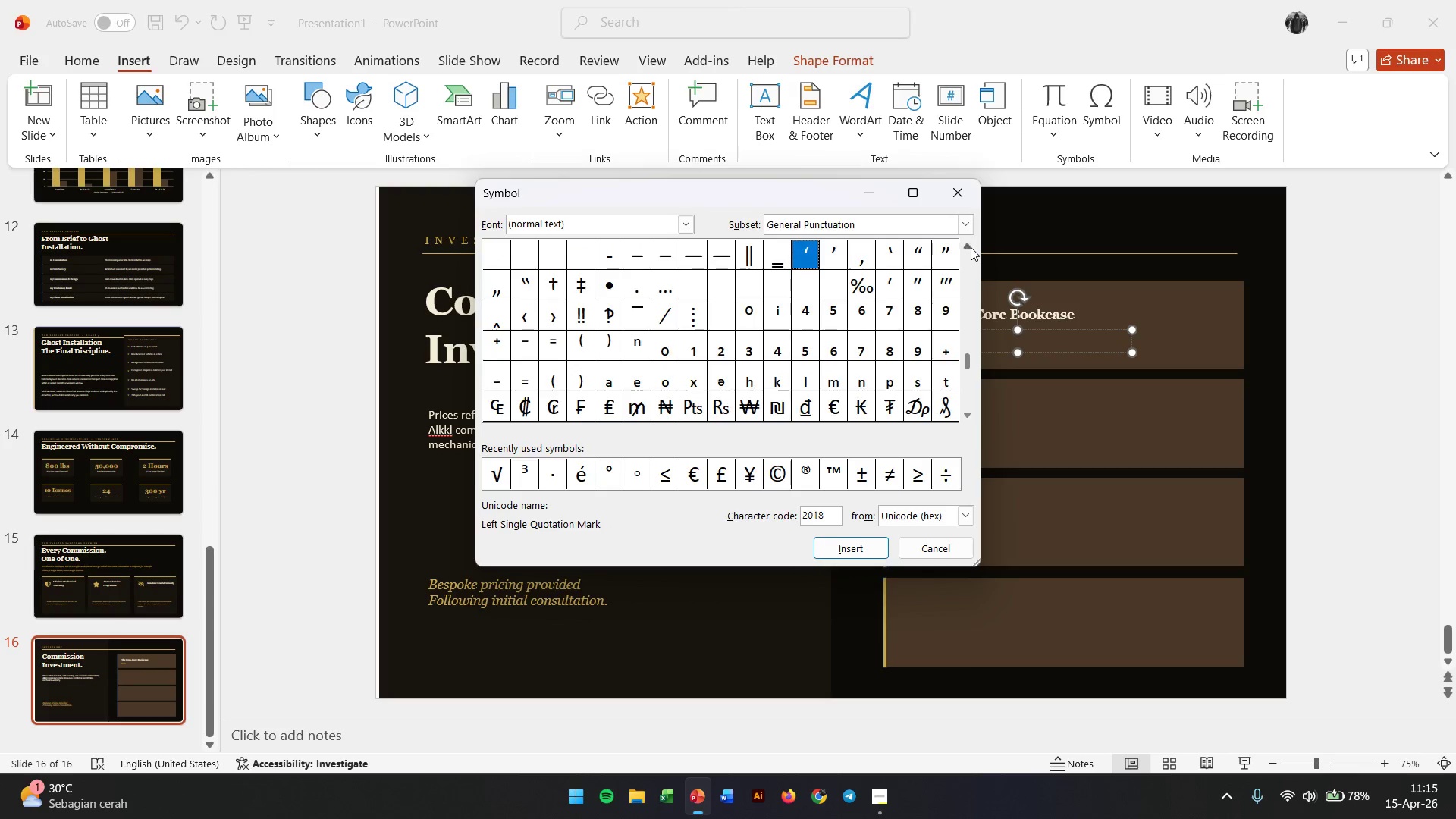 
triple_click([971, 247])
 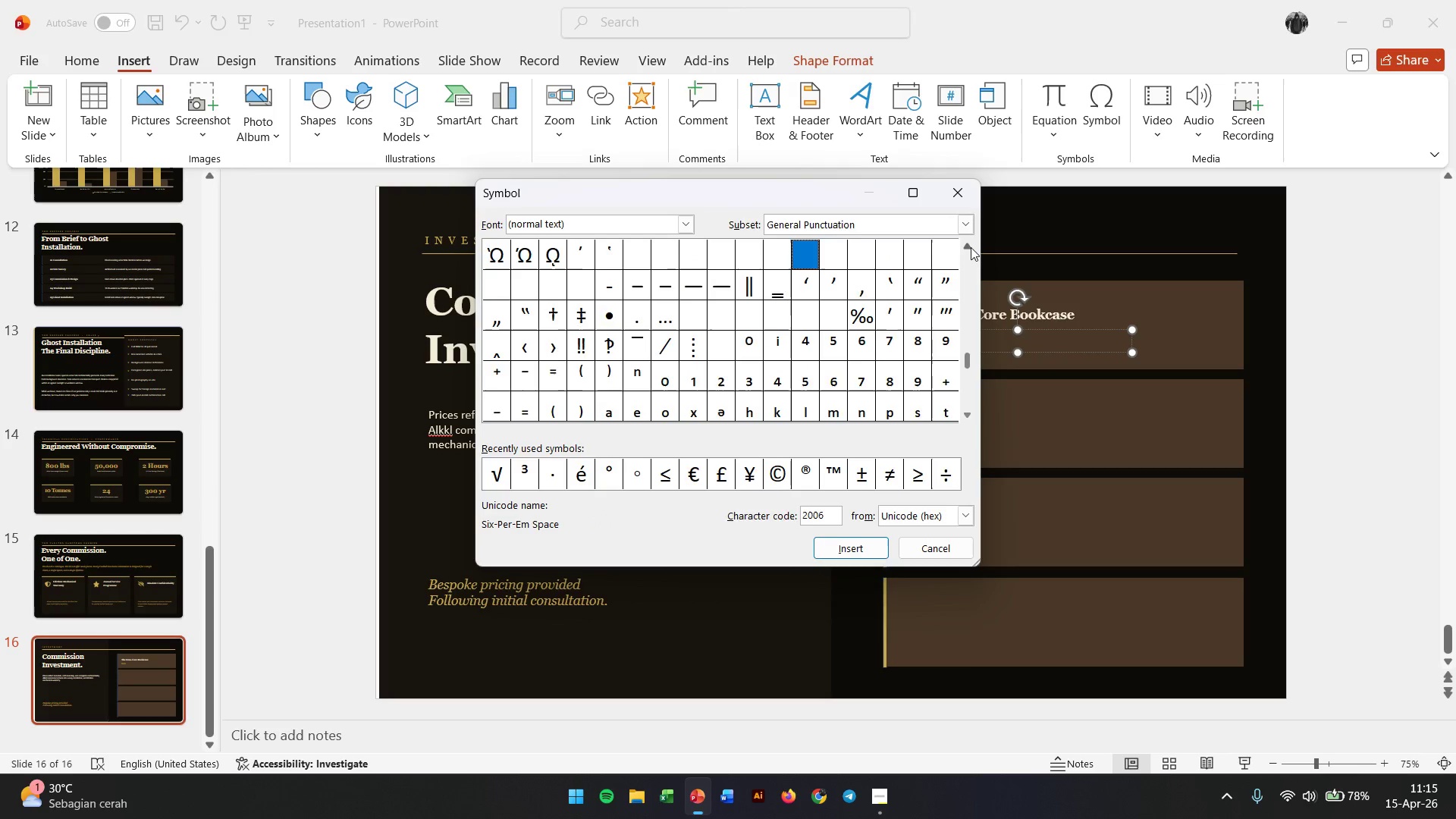 
triple_click([971, 247])
 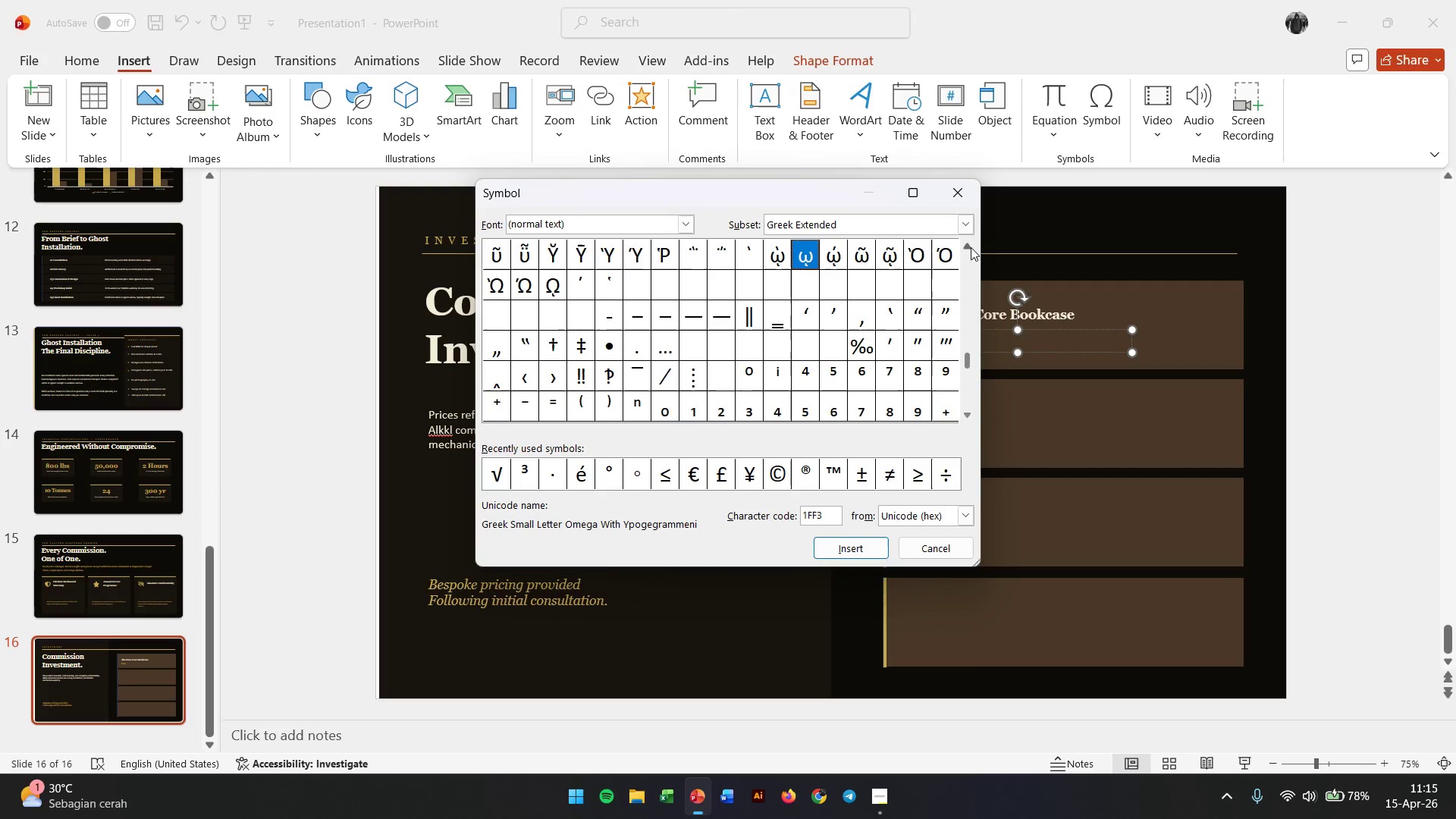 
triple_click([971, 247])
 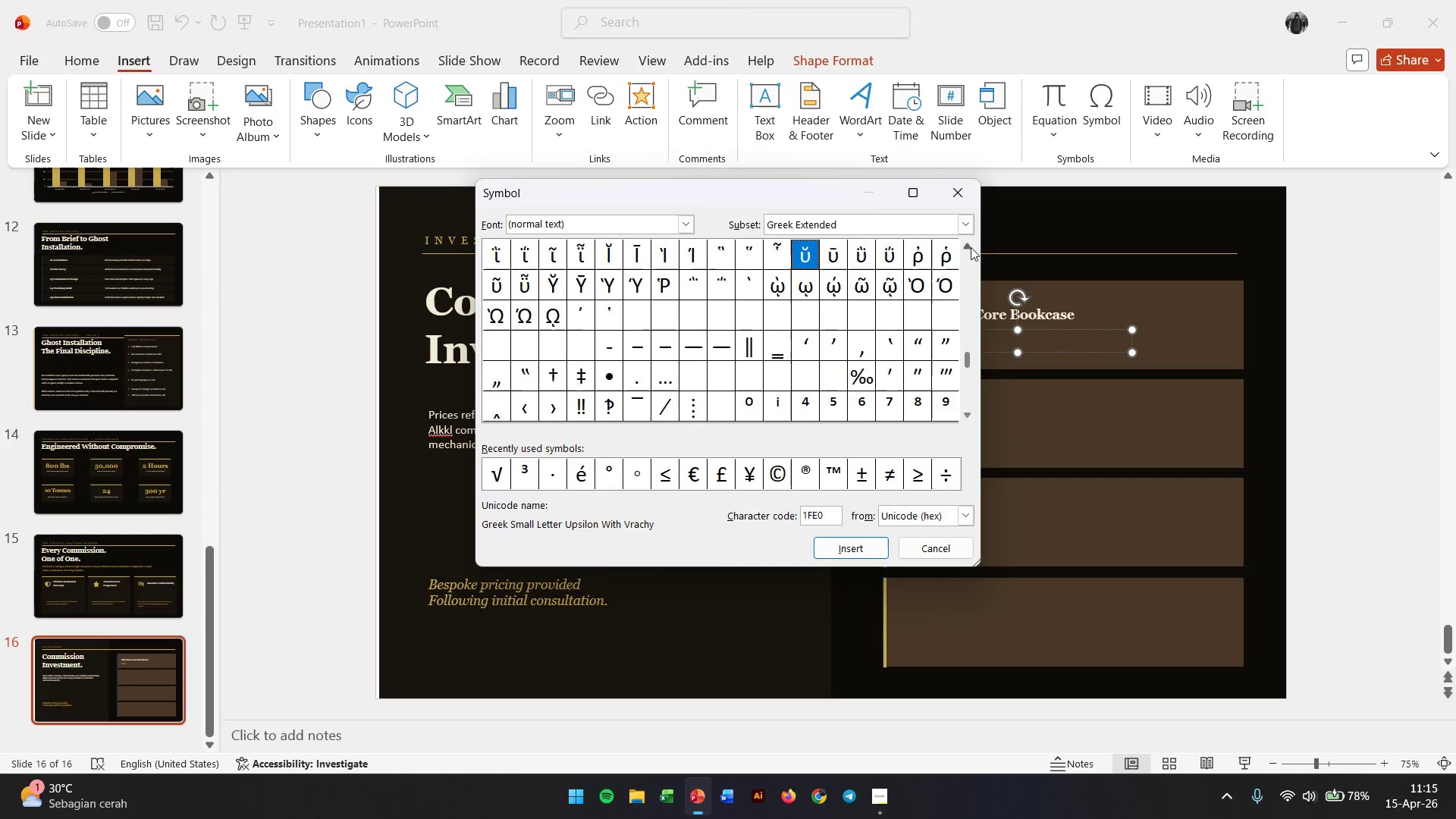 
triple_click([971, 247])
 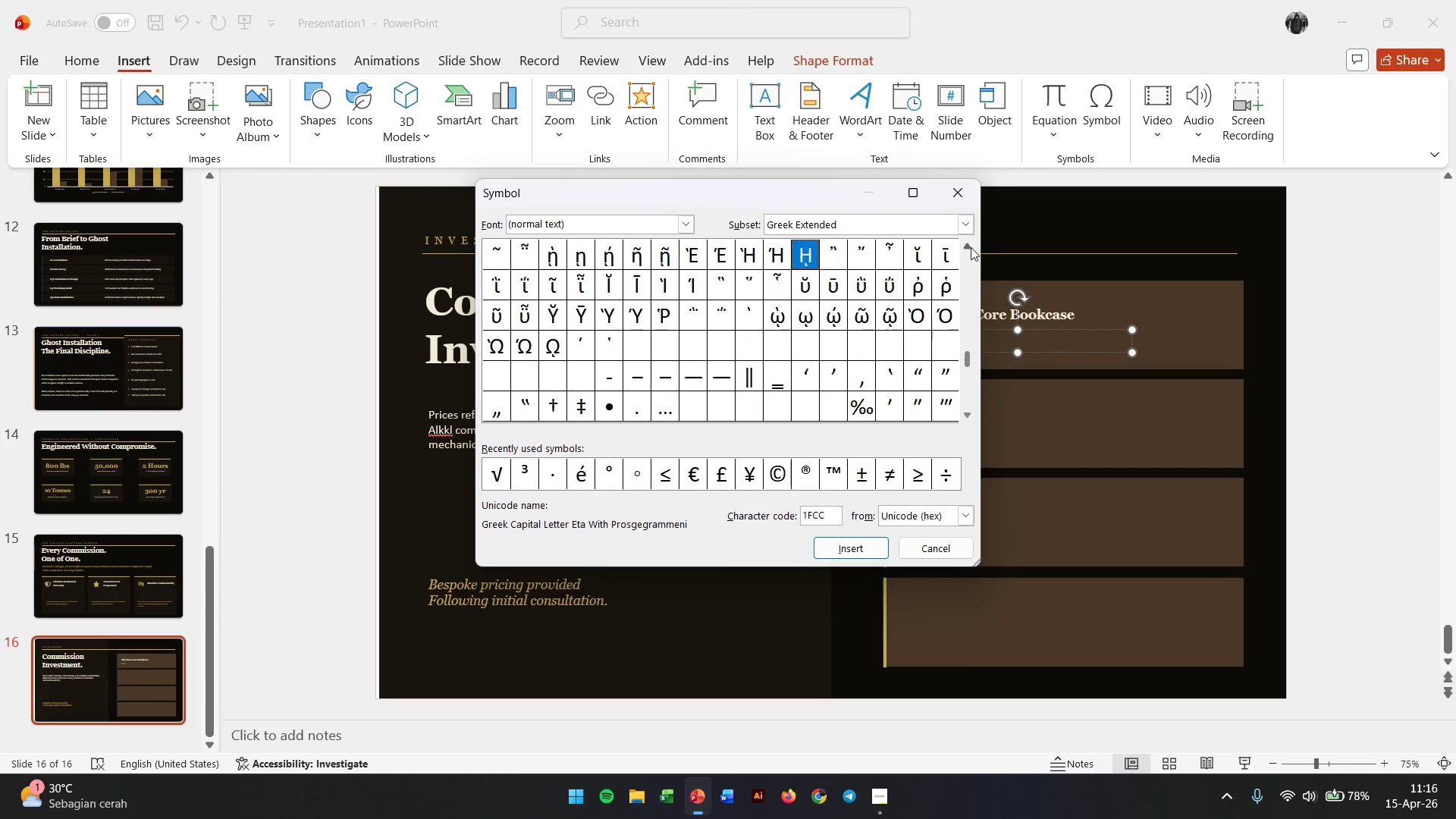 
triple_click([971, 247])
 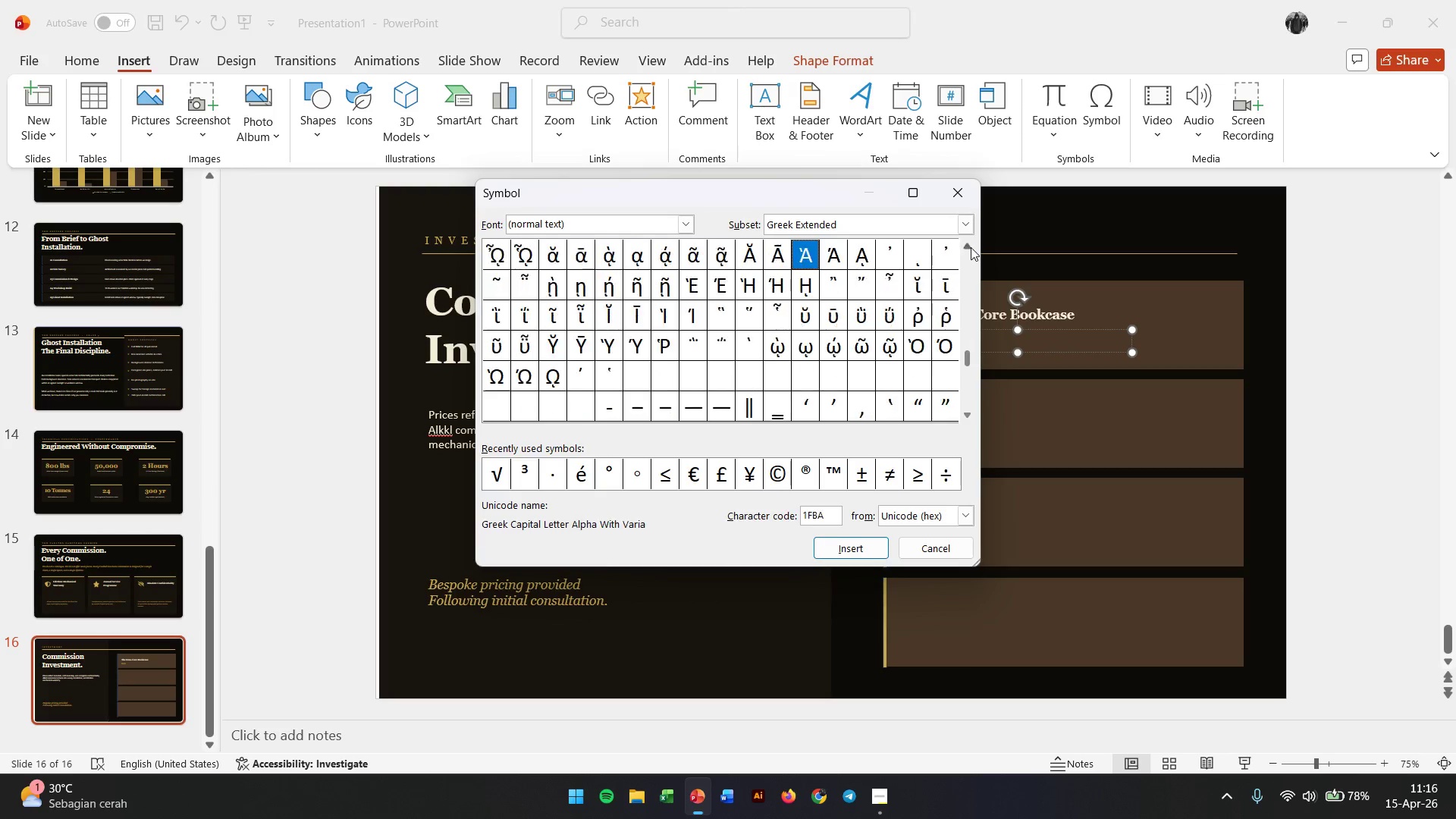 
triple_click([971, 247])
 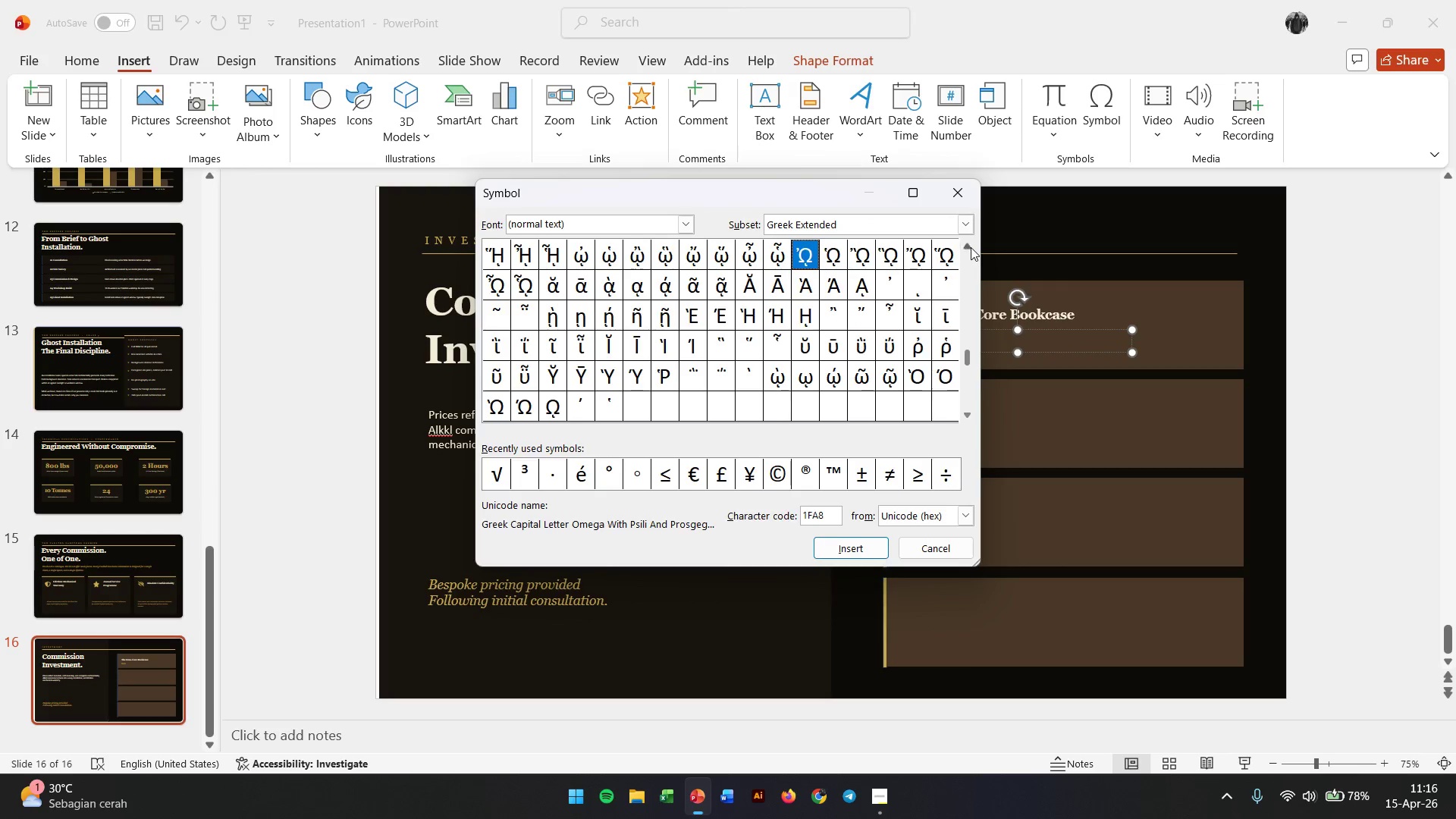 
triple_click([971, 247])
 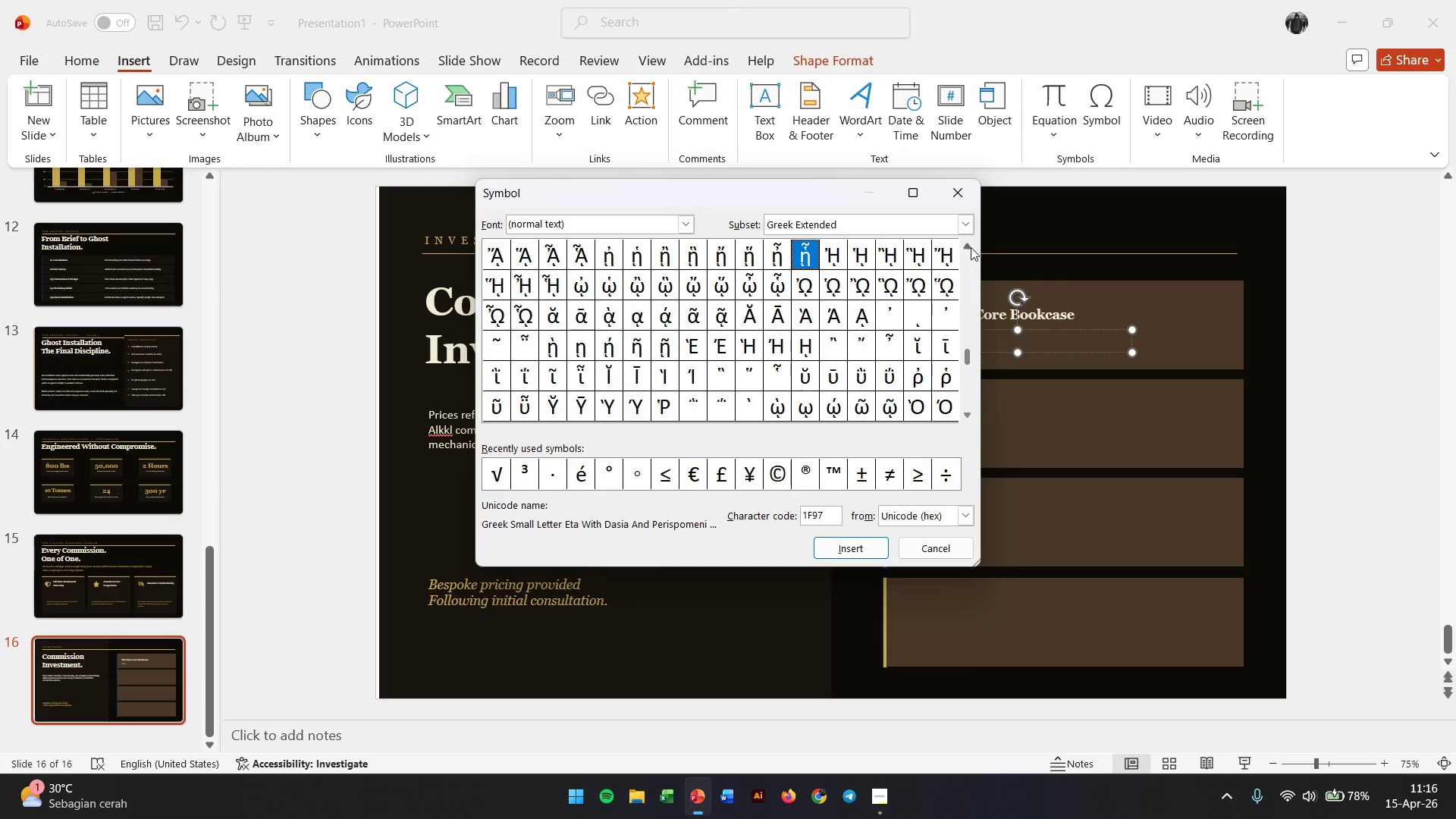 
triple_click([971, 247])
 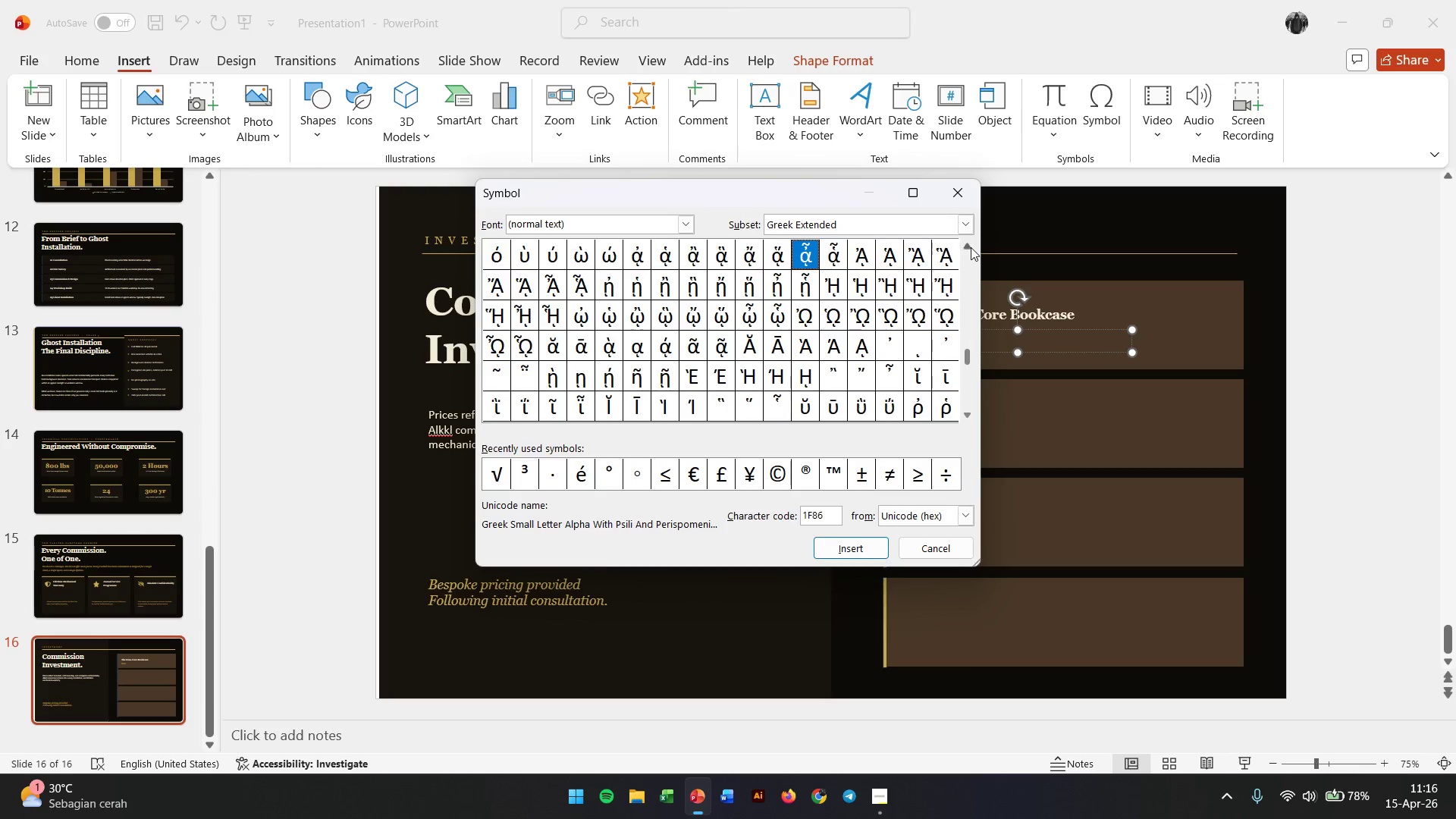 
triple_click([971, 247])
 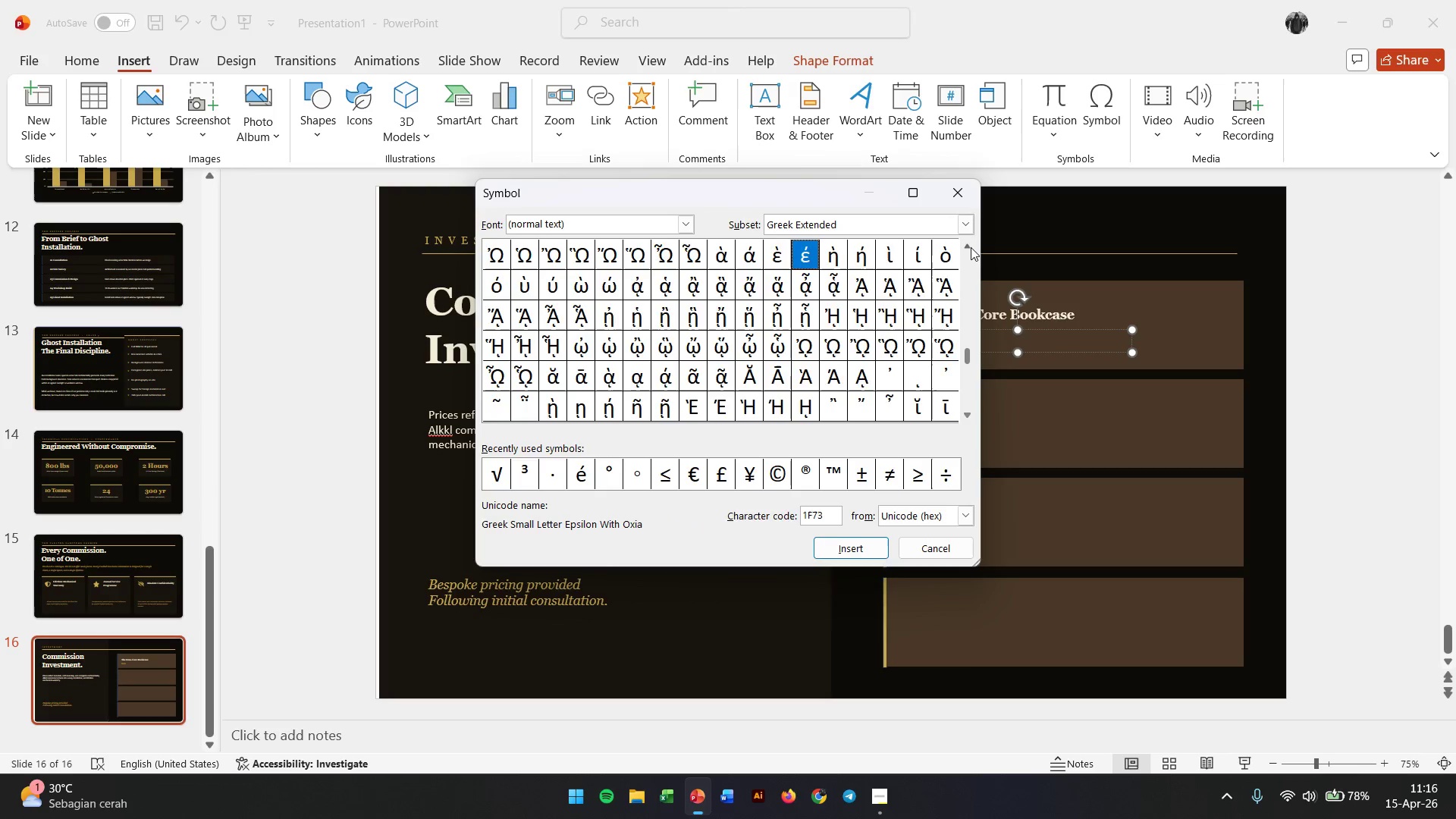 
triple_click([971, 247])
 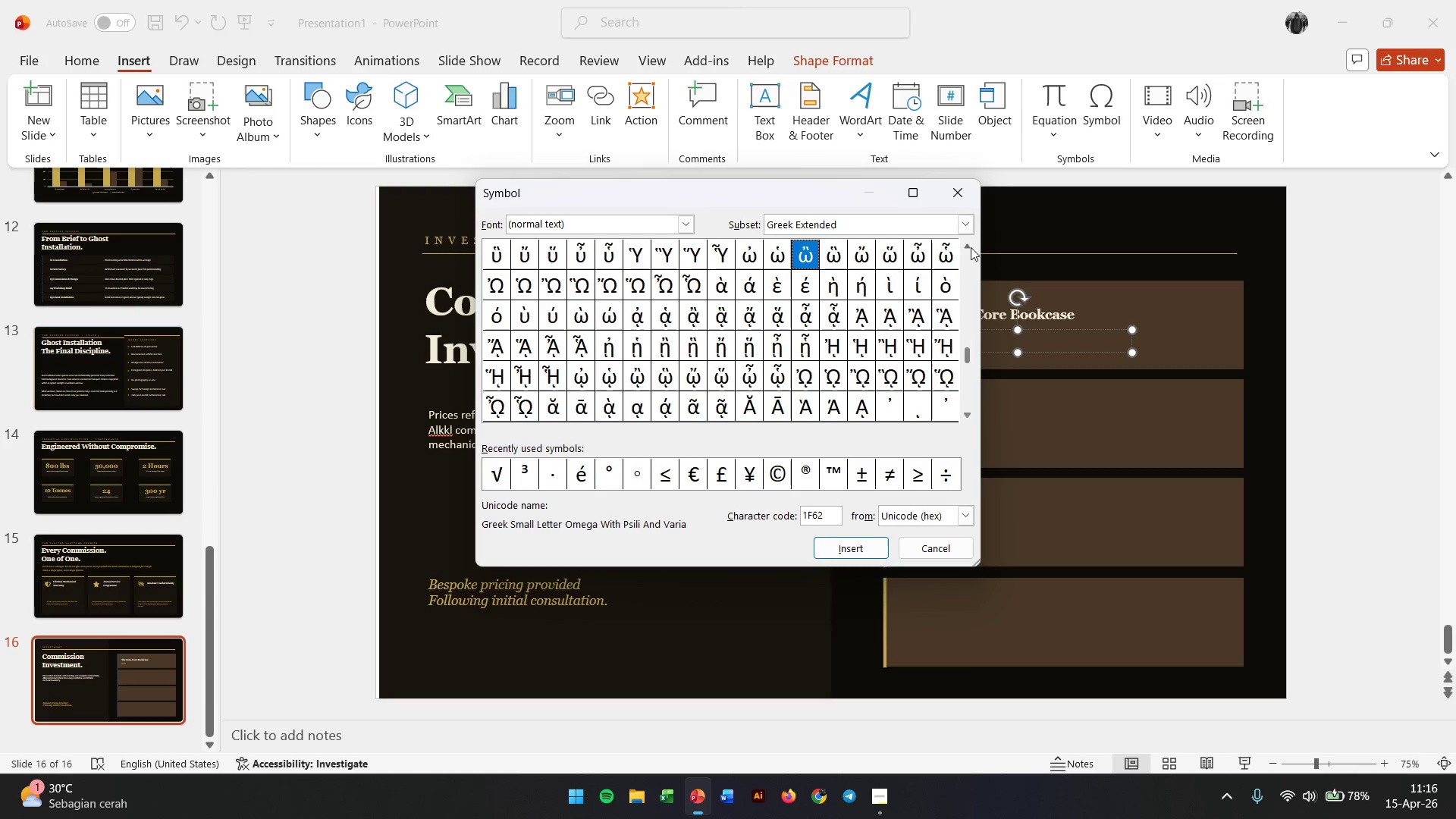 
triple_click([971, 247])
 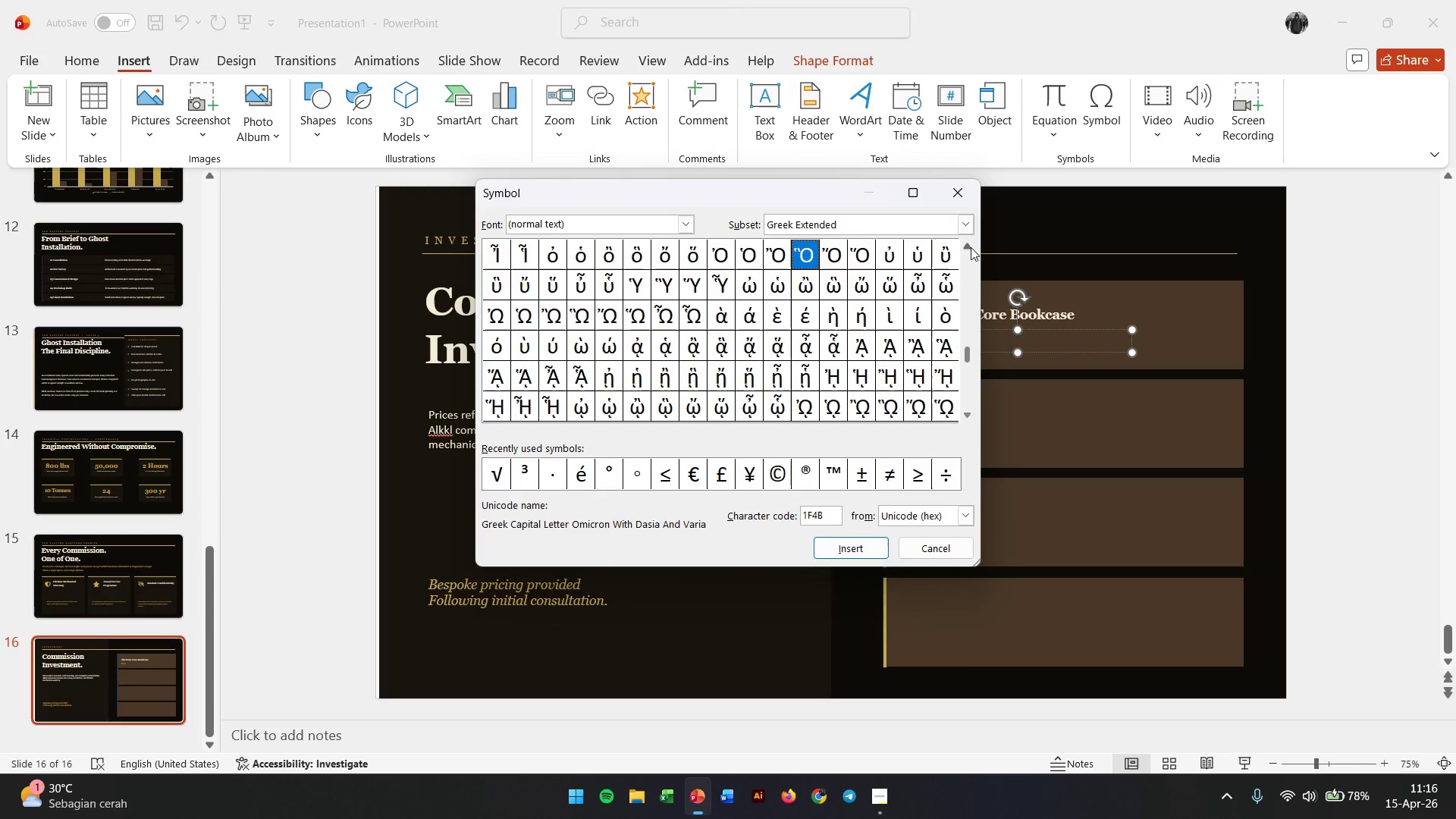 
triple_click([971, 247])
 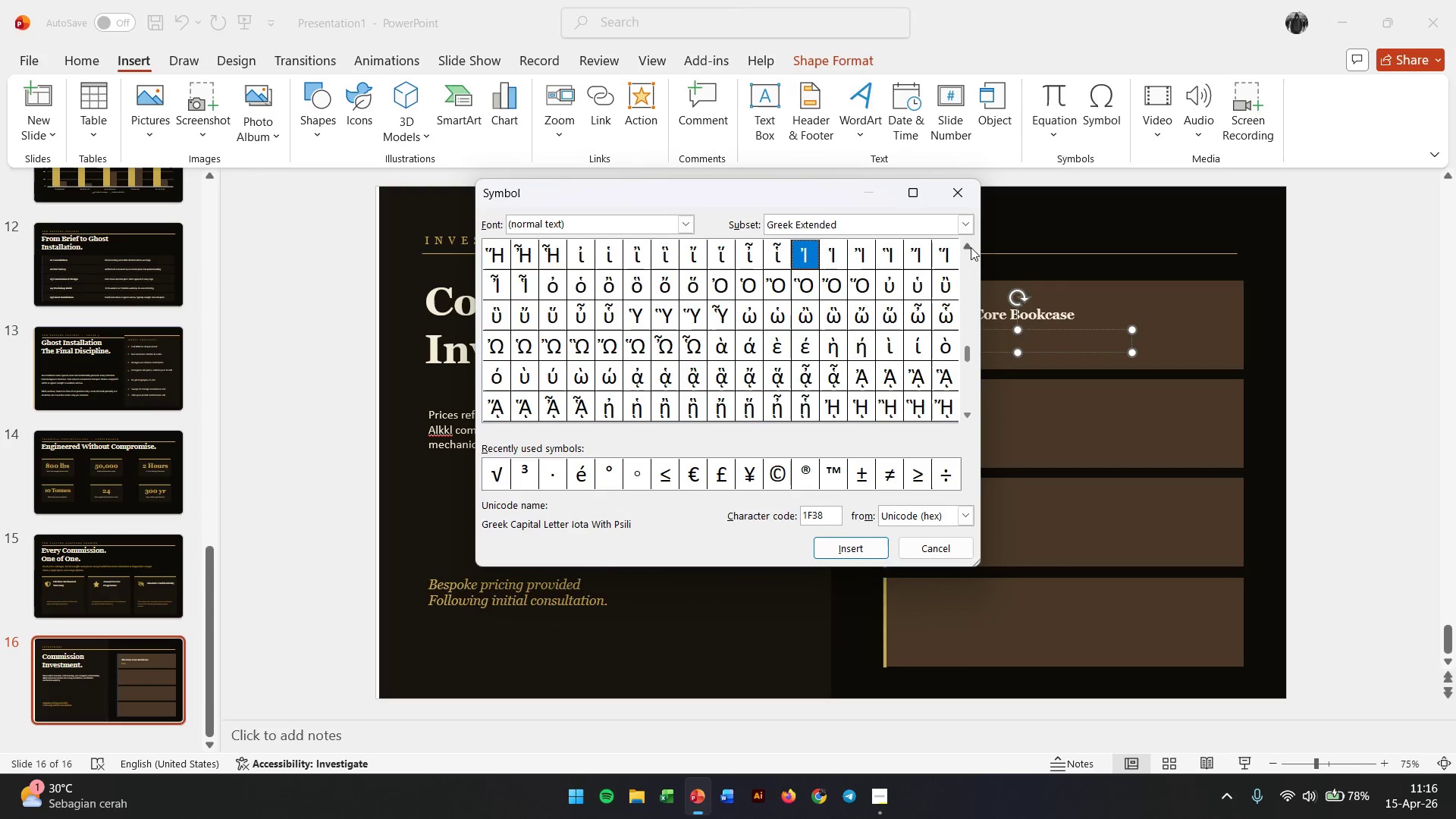 
triple_click([971, 247])
 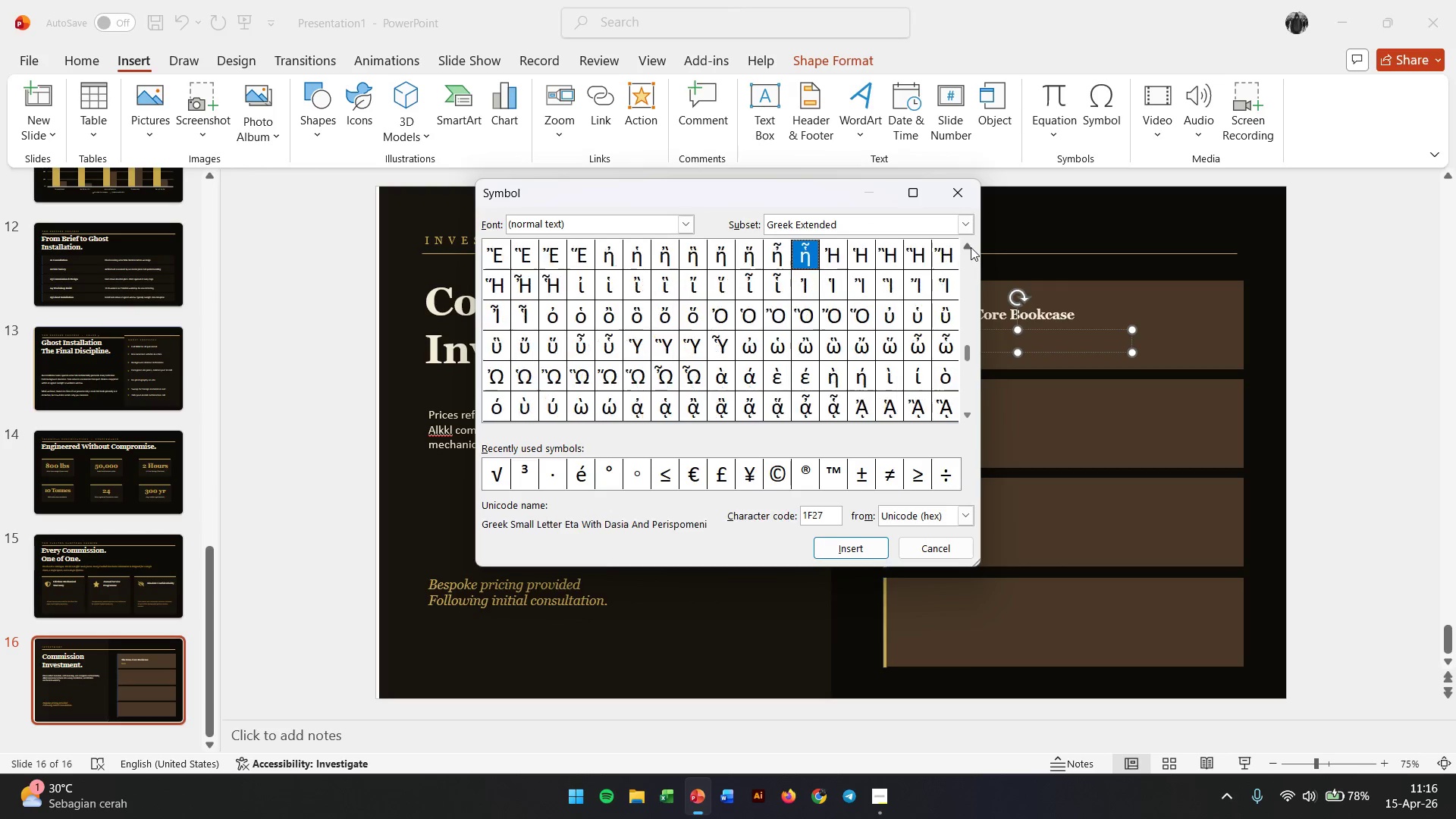 
triple_click([971, 247])
 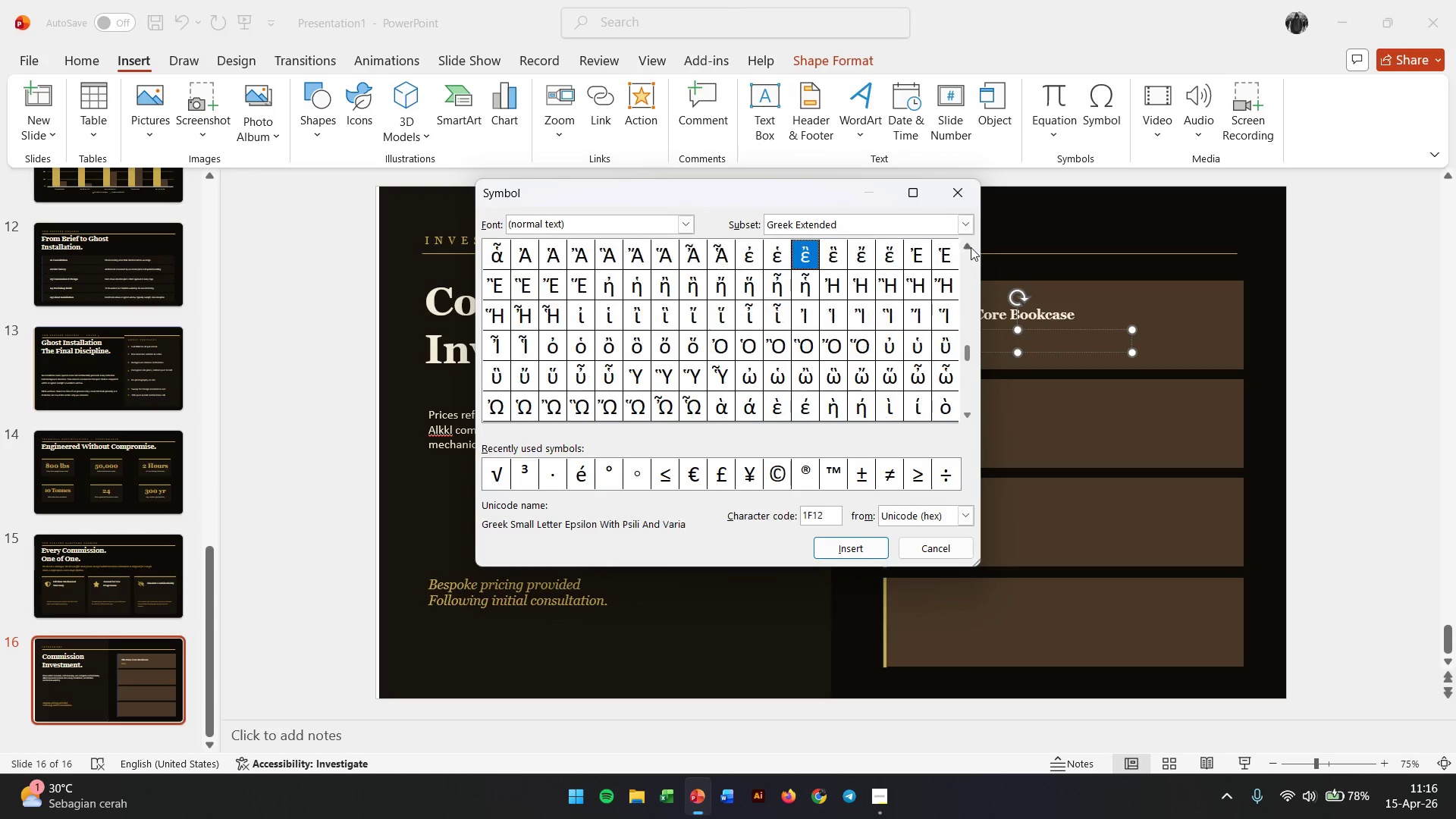 
triple_click([971, 247])
 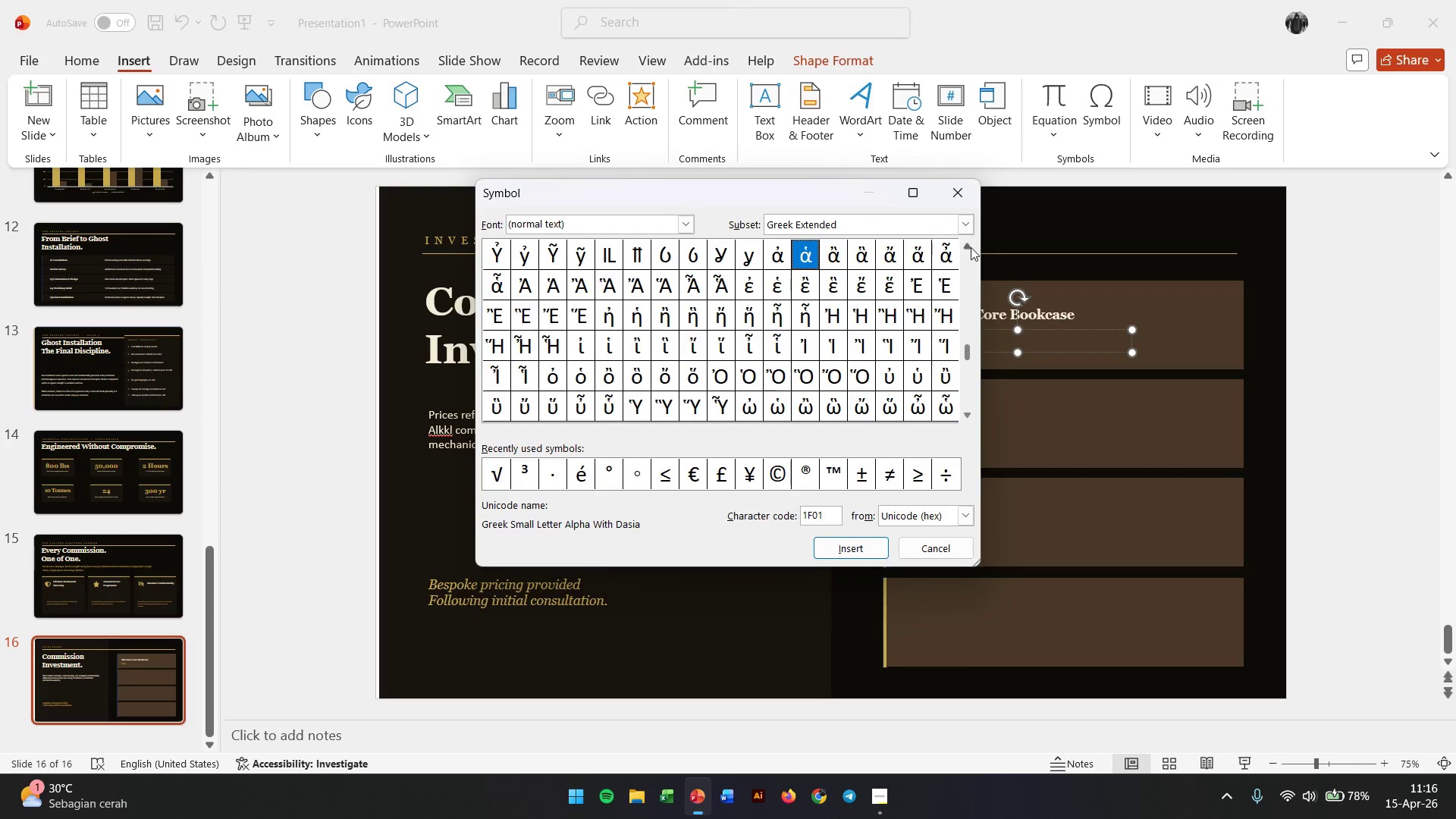 
triple_click([971, 247])
 